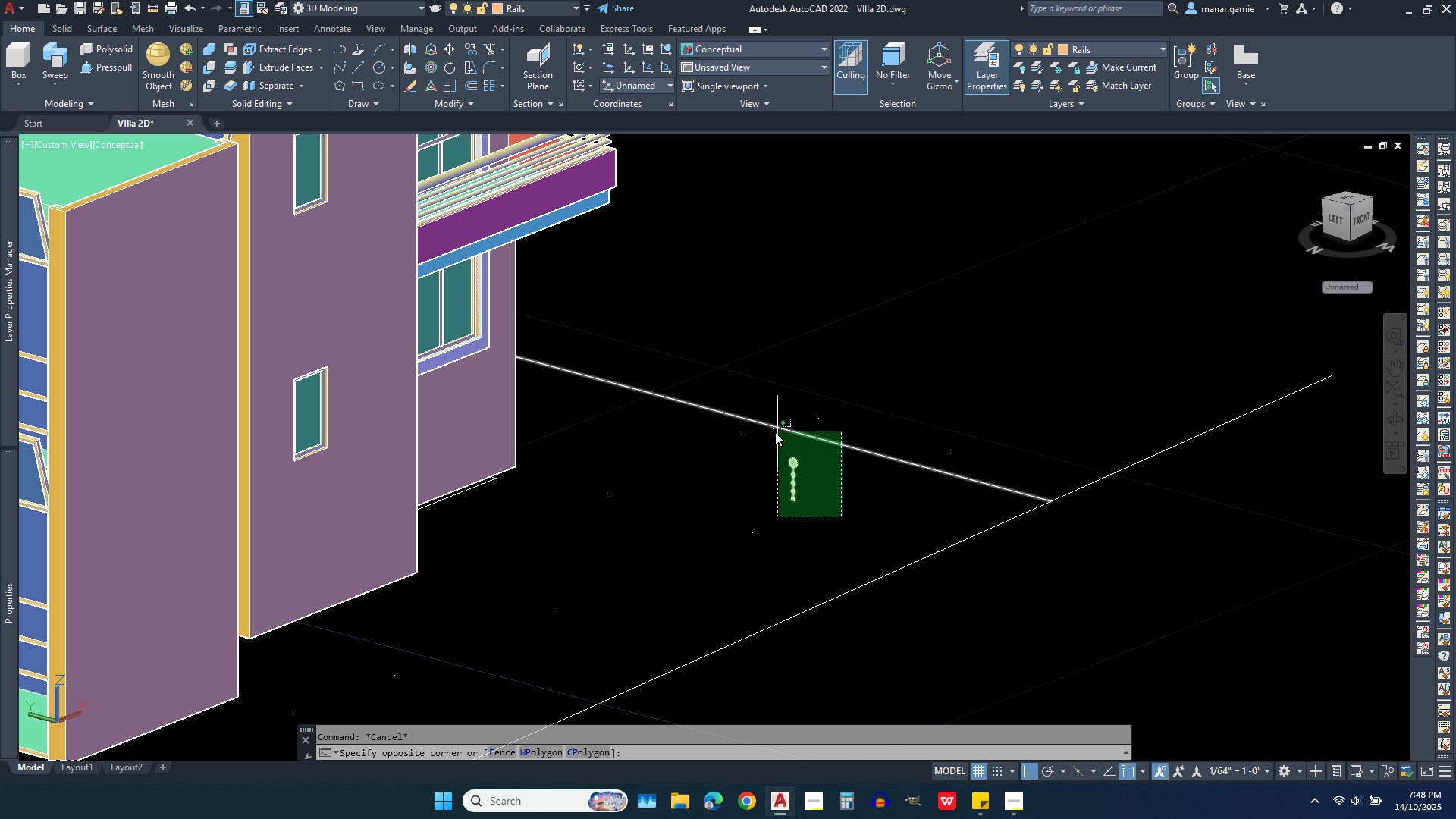 
left_click([762, 432])
 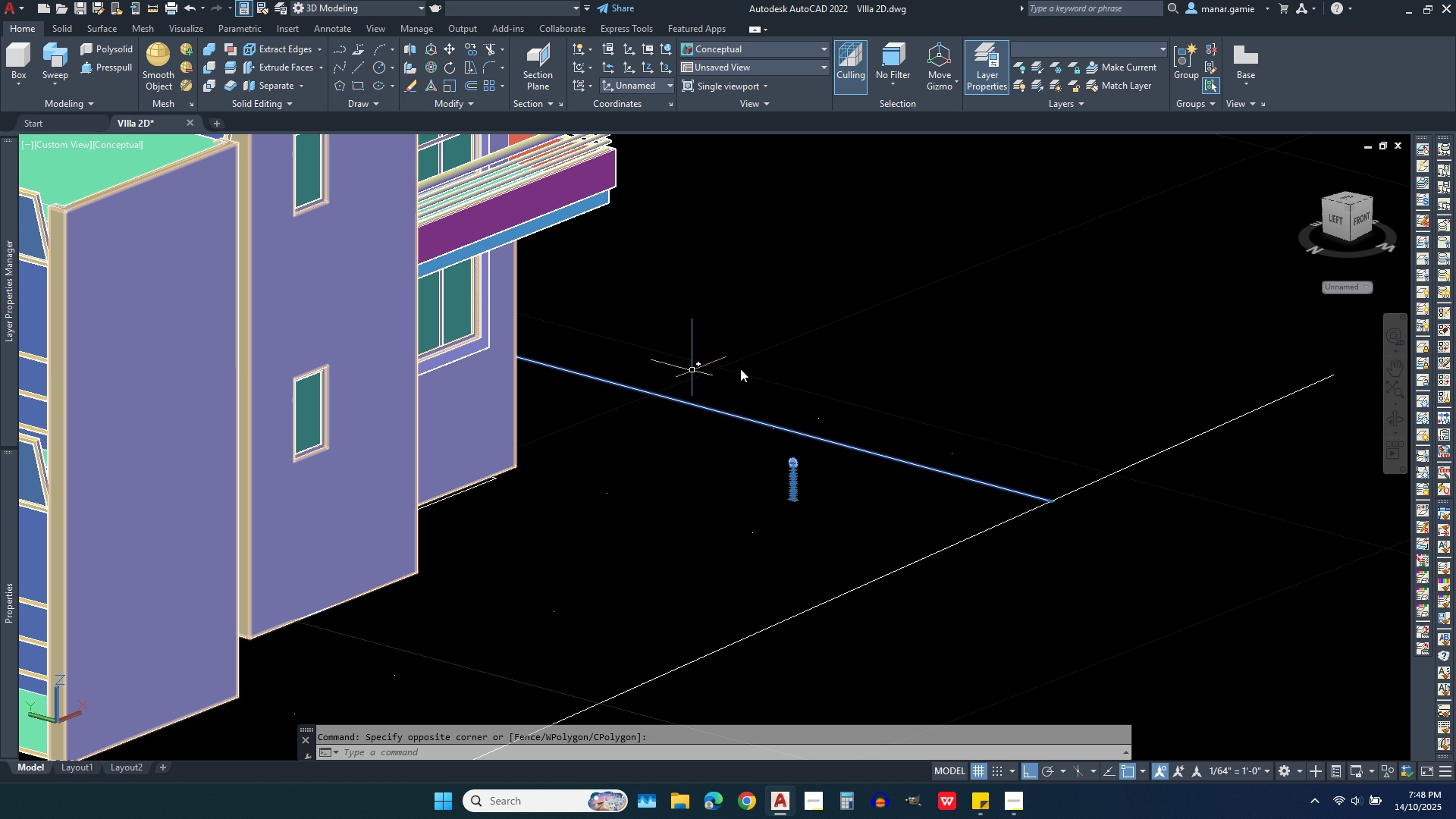 
key(Escape)
 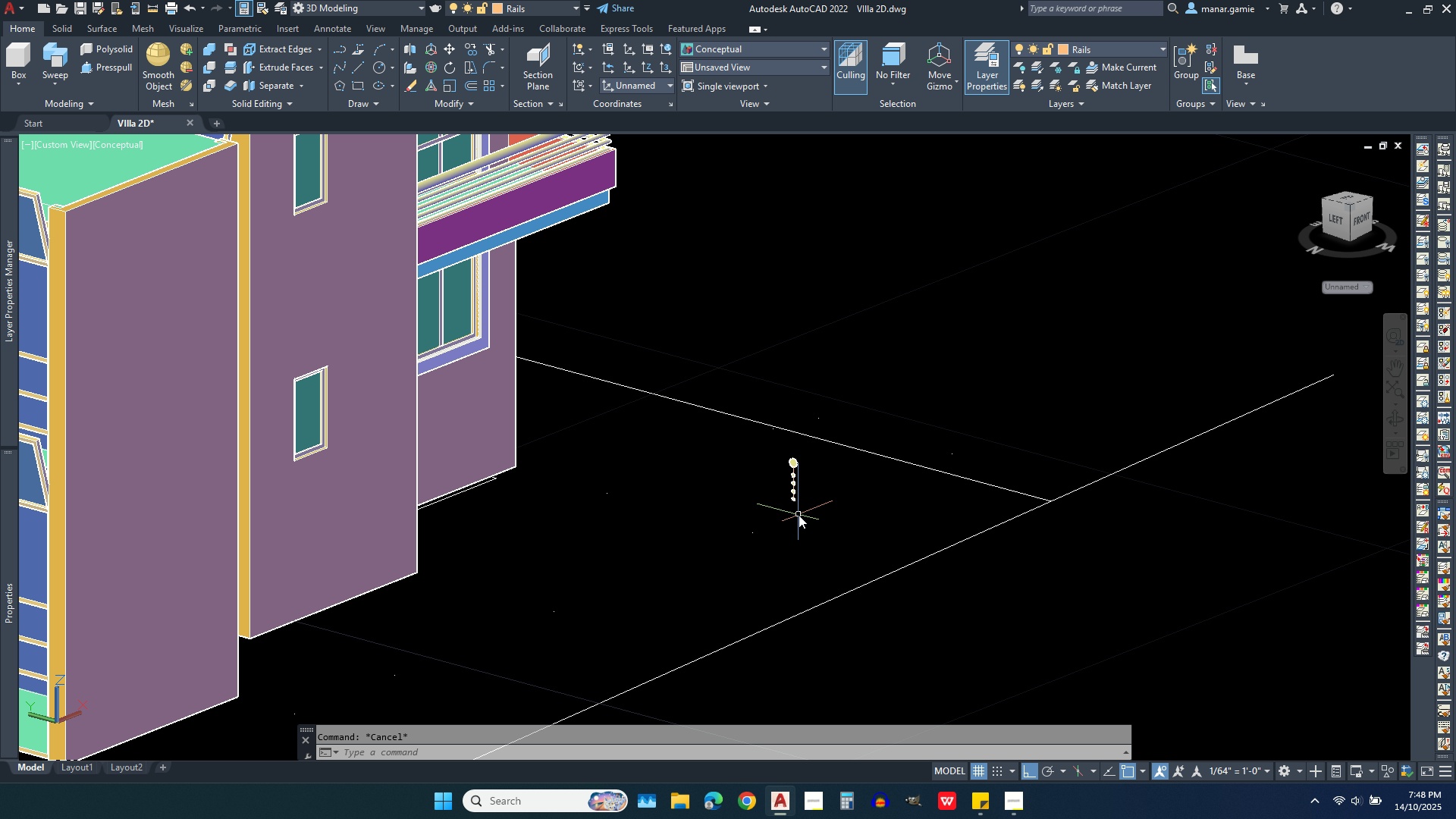 
left_click([804, 512])
 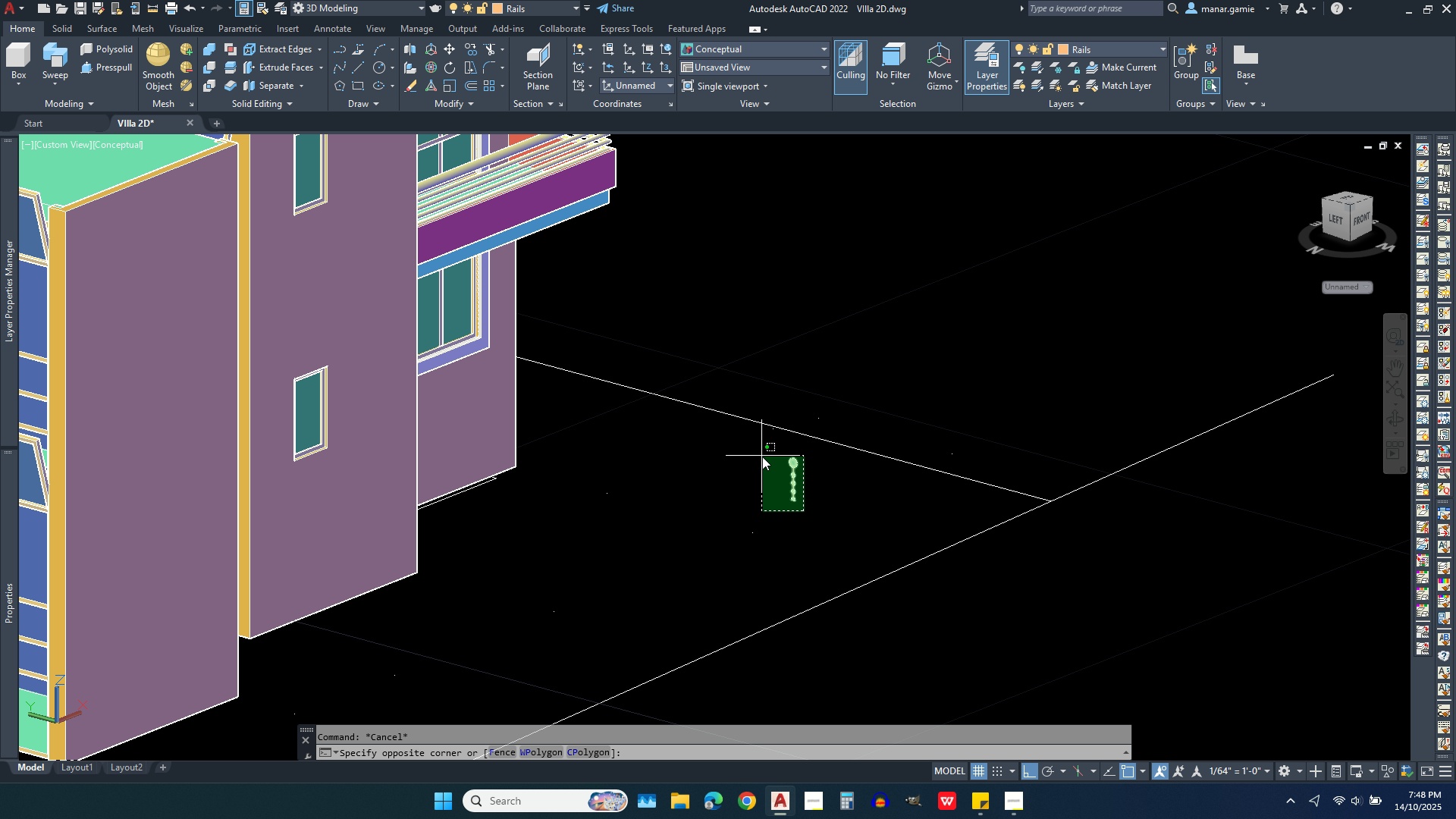 
left_click([762, 457])
 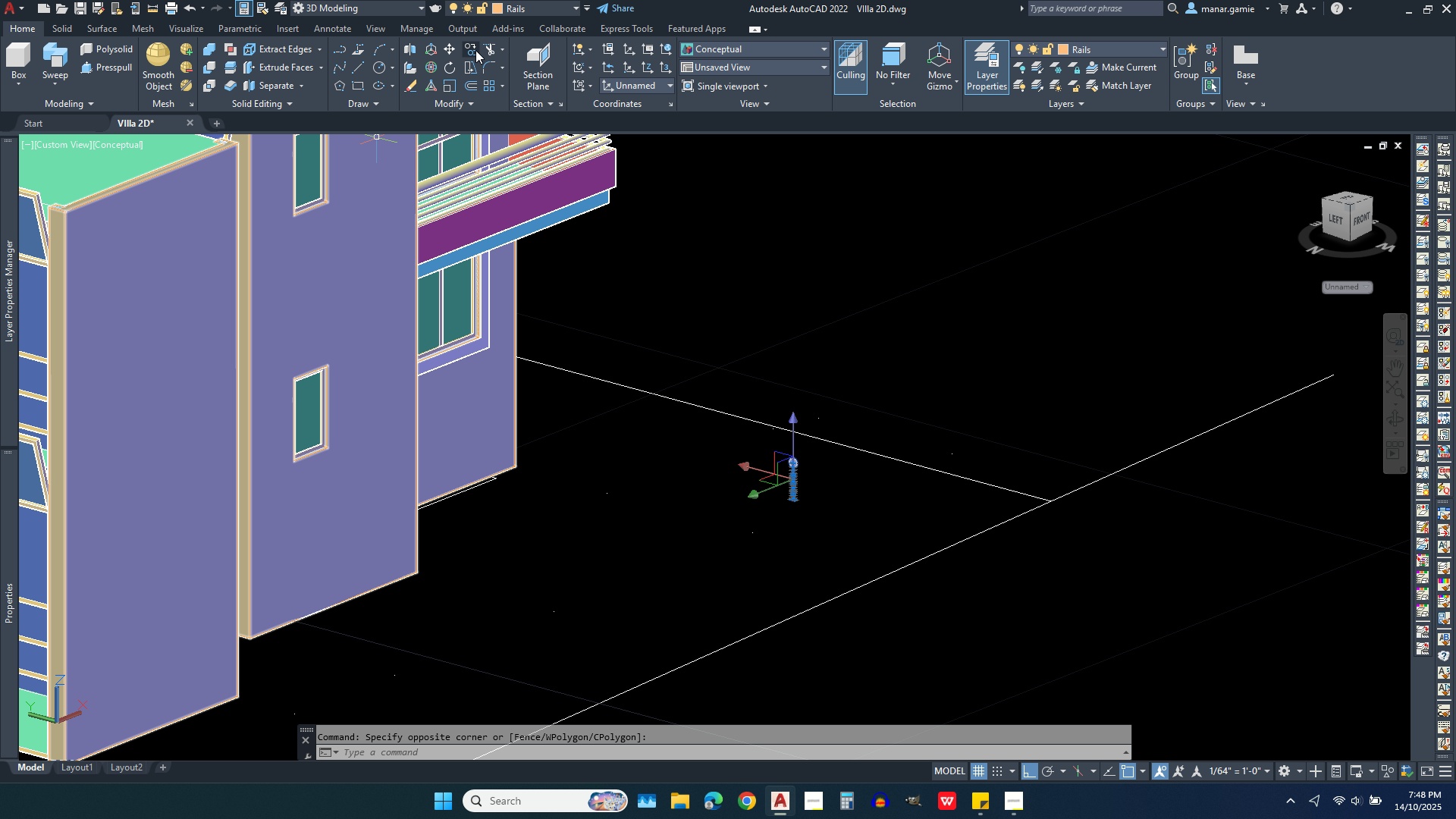 
left_click([472, 50])
 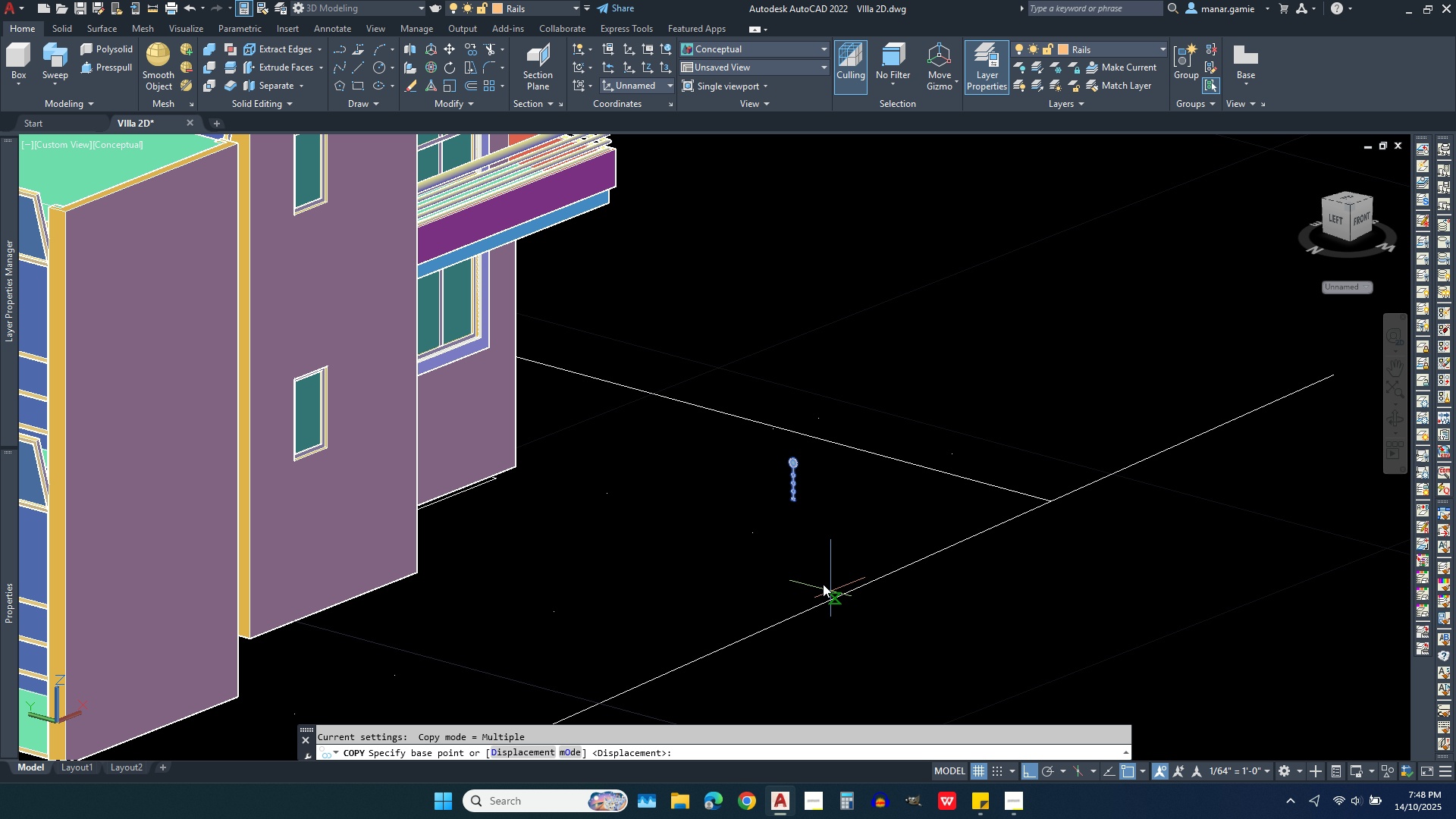 
left_click([805, 552])
 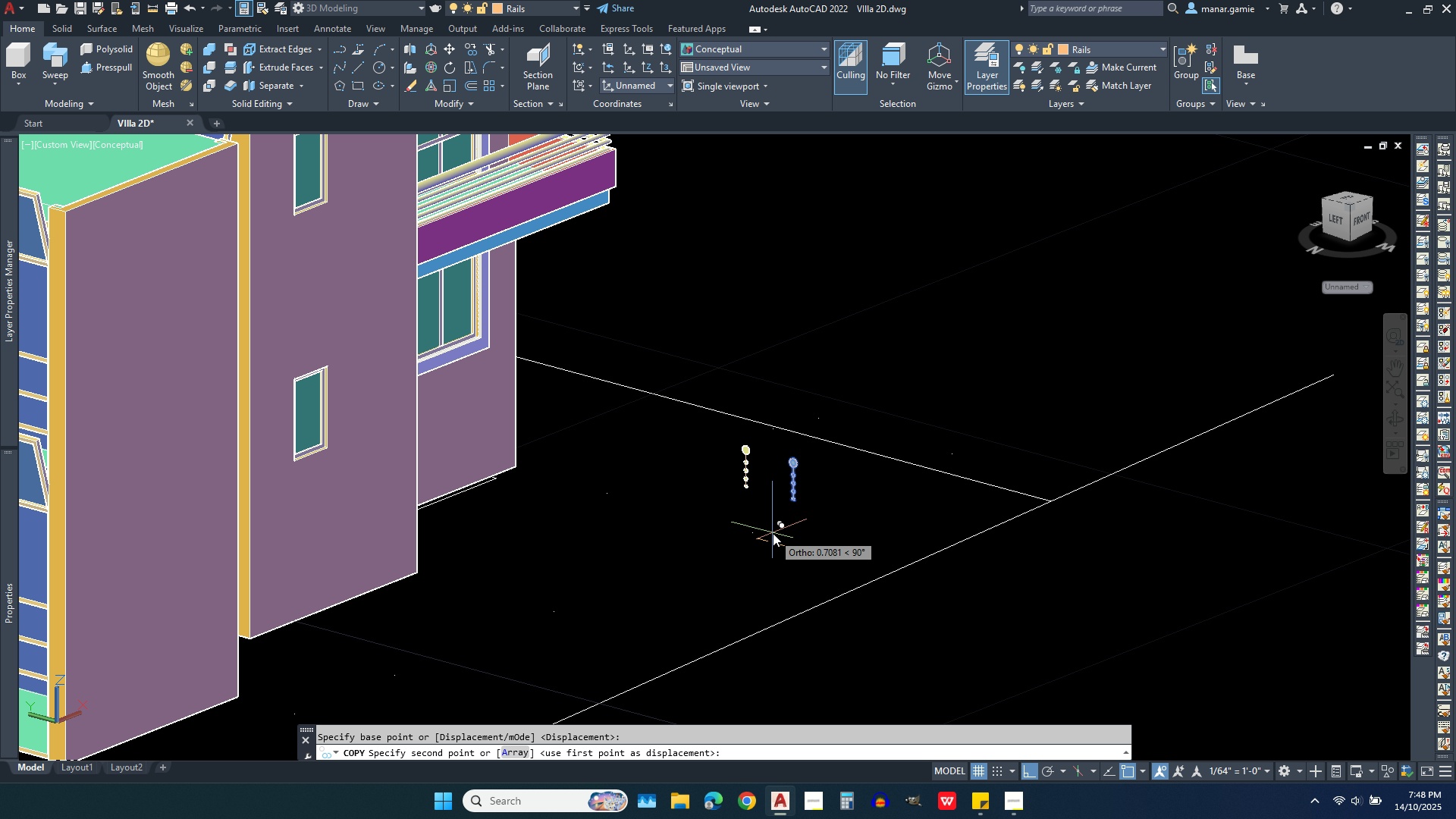 
left_click([775, 533])
 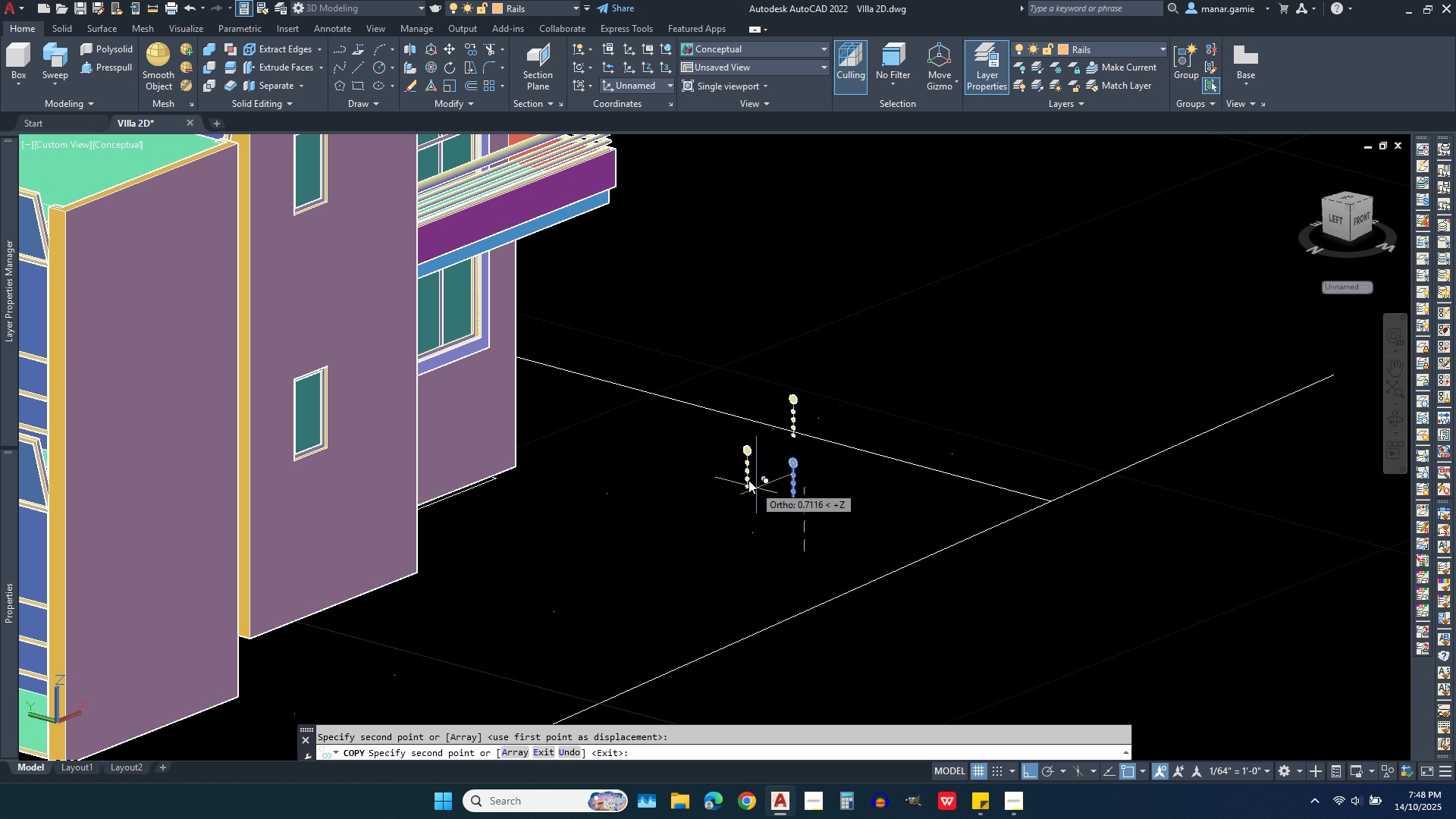 
scroll: coordinate [748, 478], scroll_direction: up, amount: 5.0
 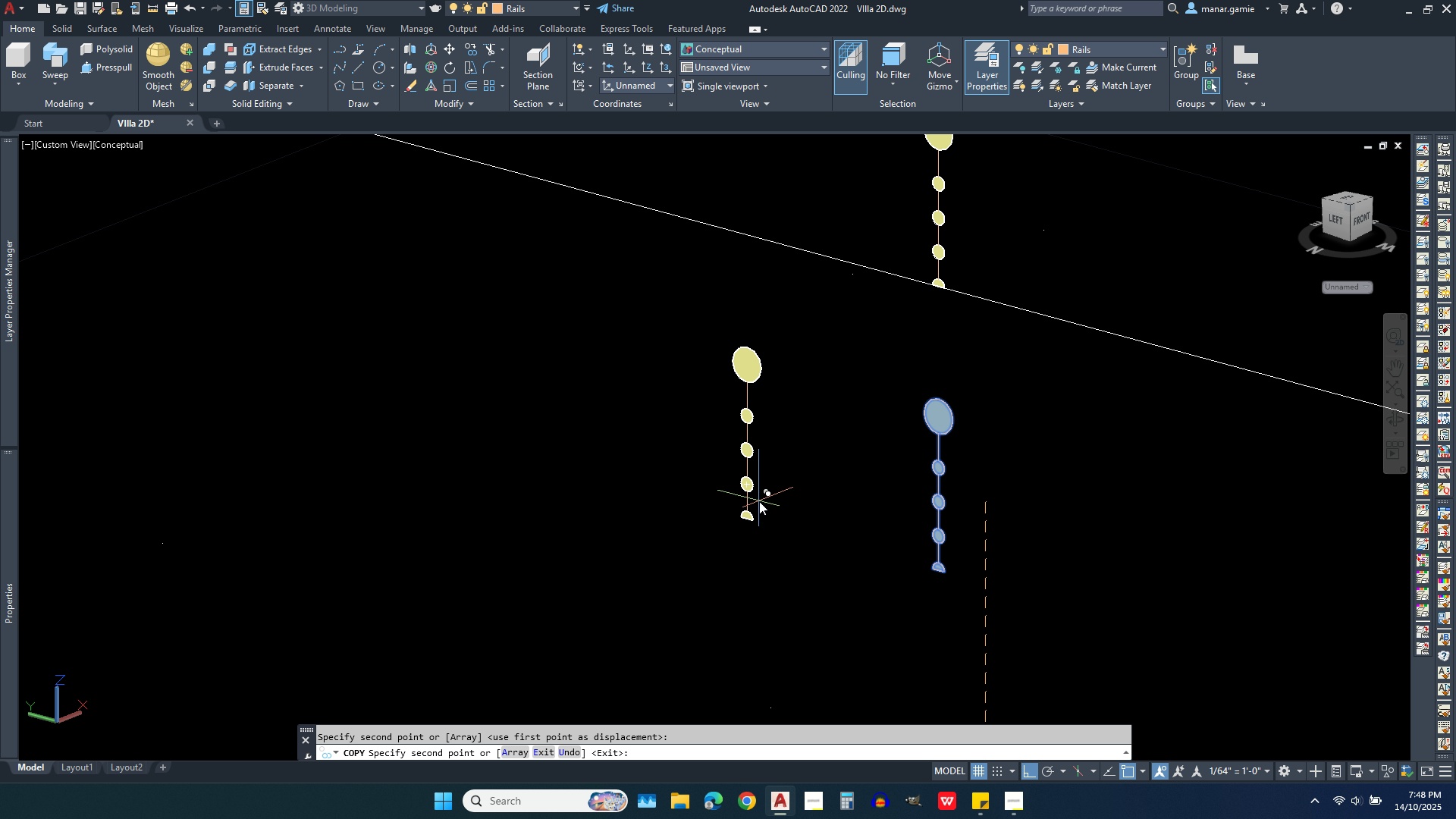 
key(Escape)
 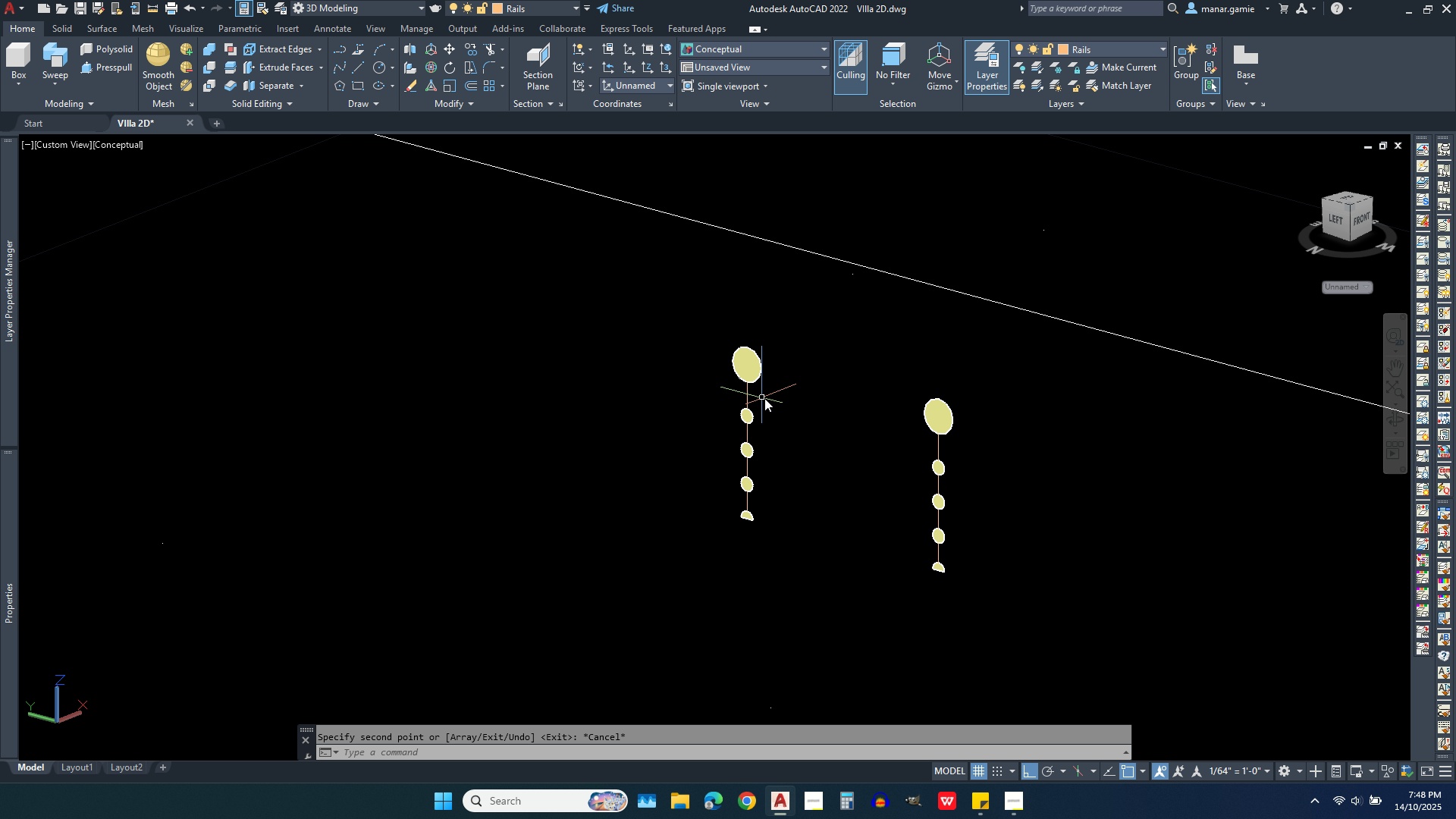 
left_click([764, 398])
 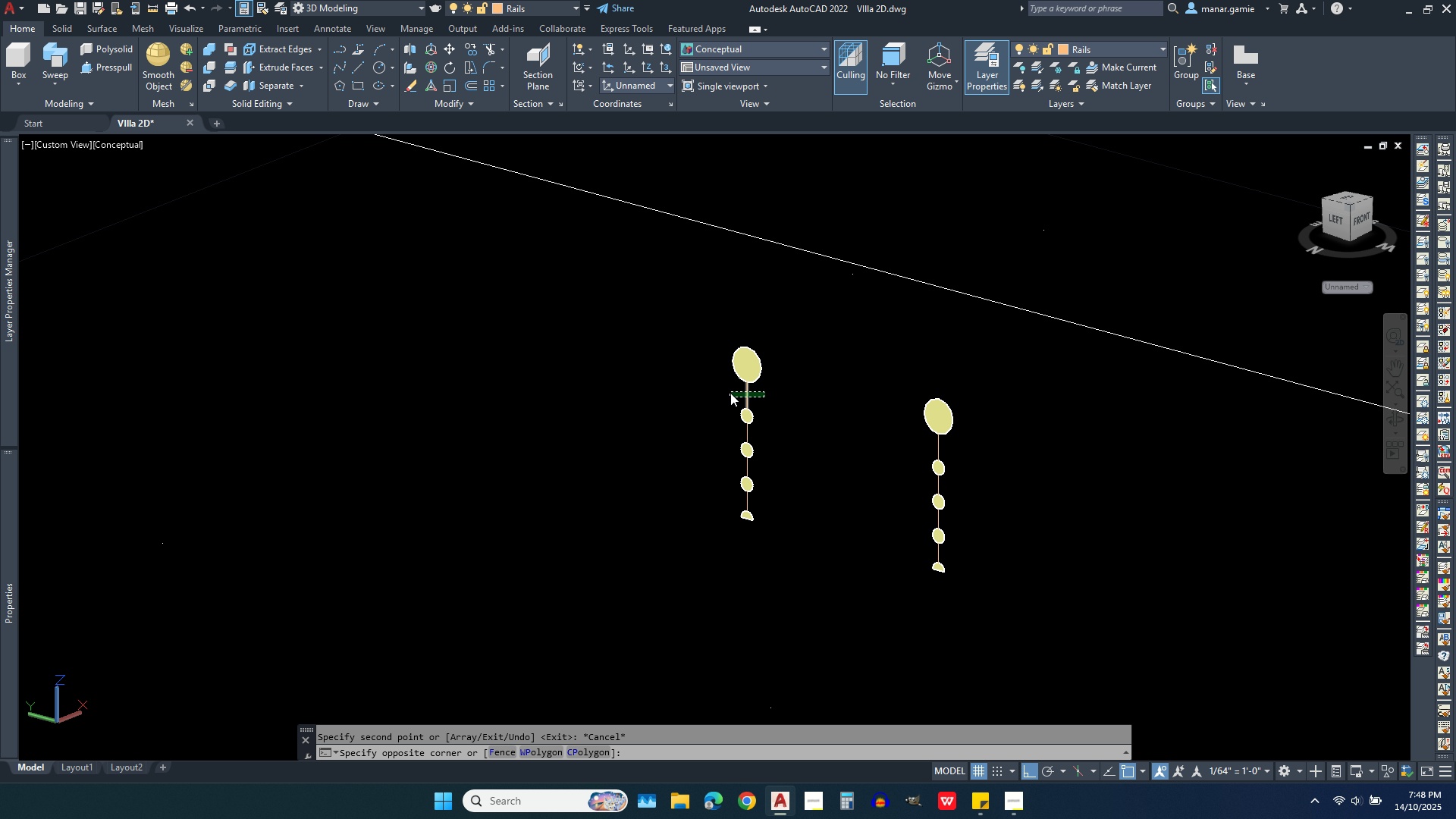 
left_click([730, 393])
 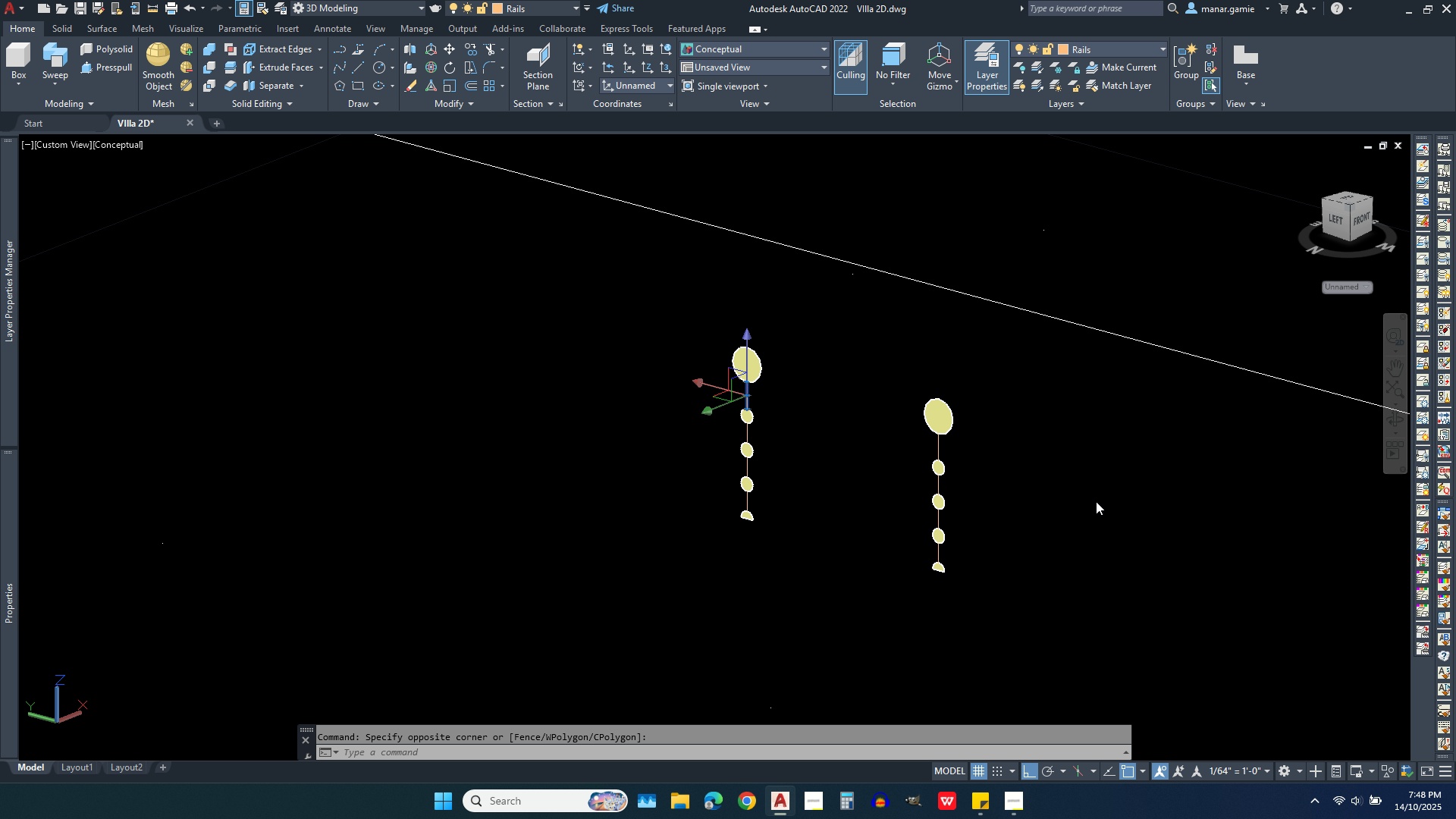 
key(Delete)
 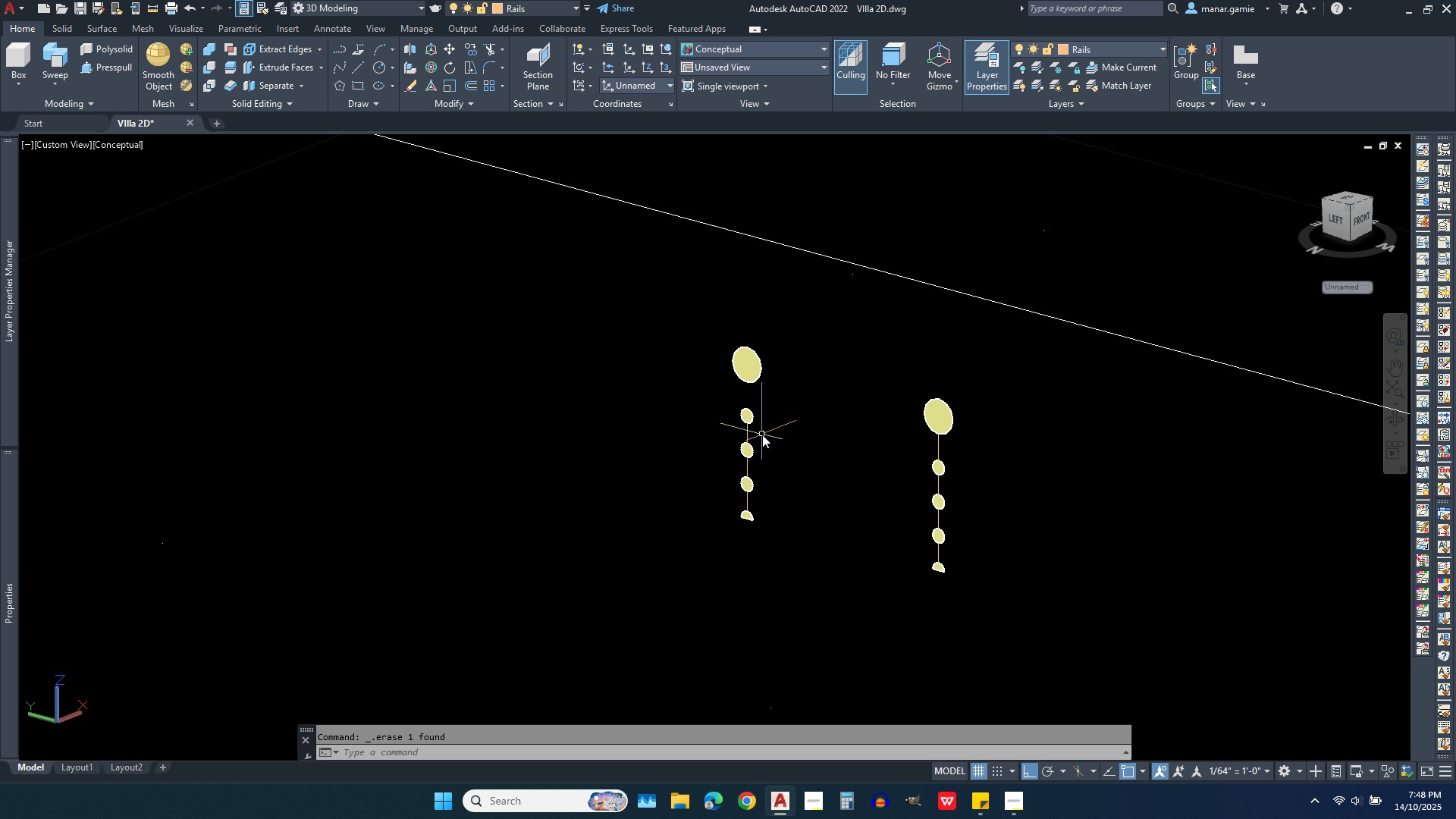 
left_click([757, 435])
 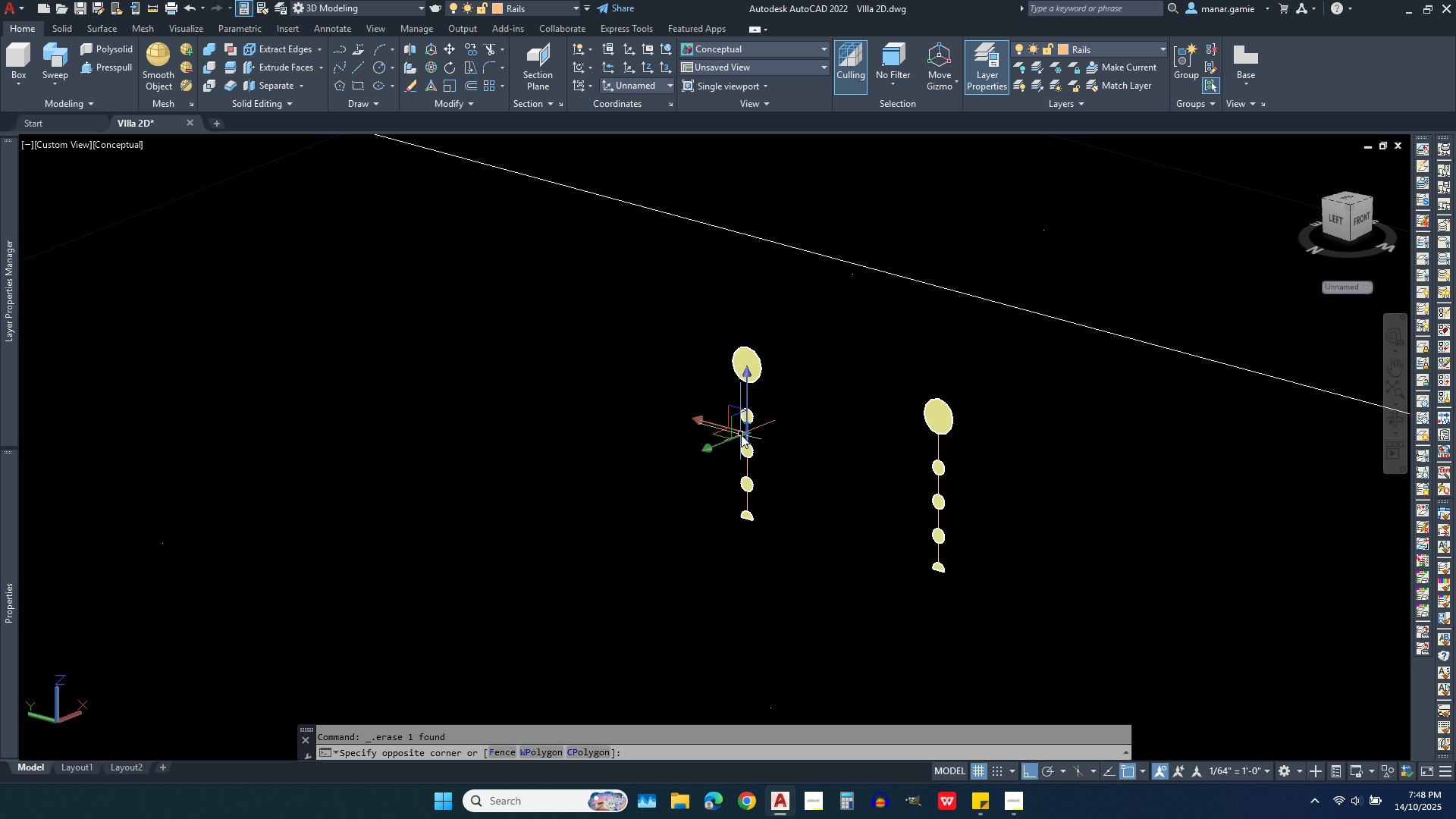 
left_click([741, 435])
 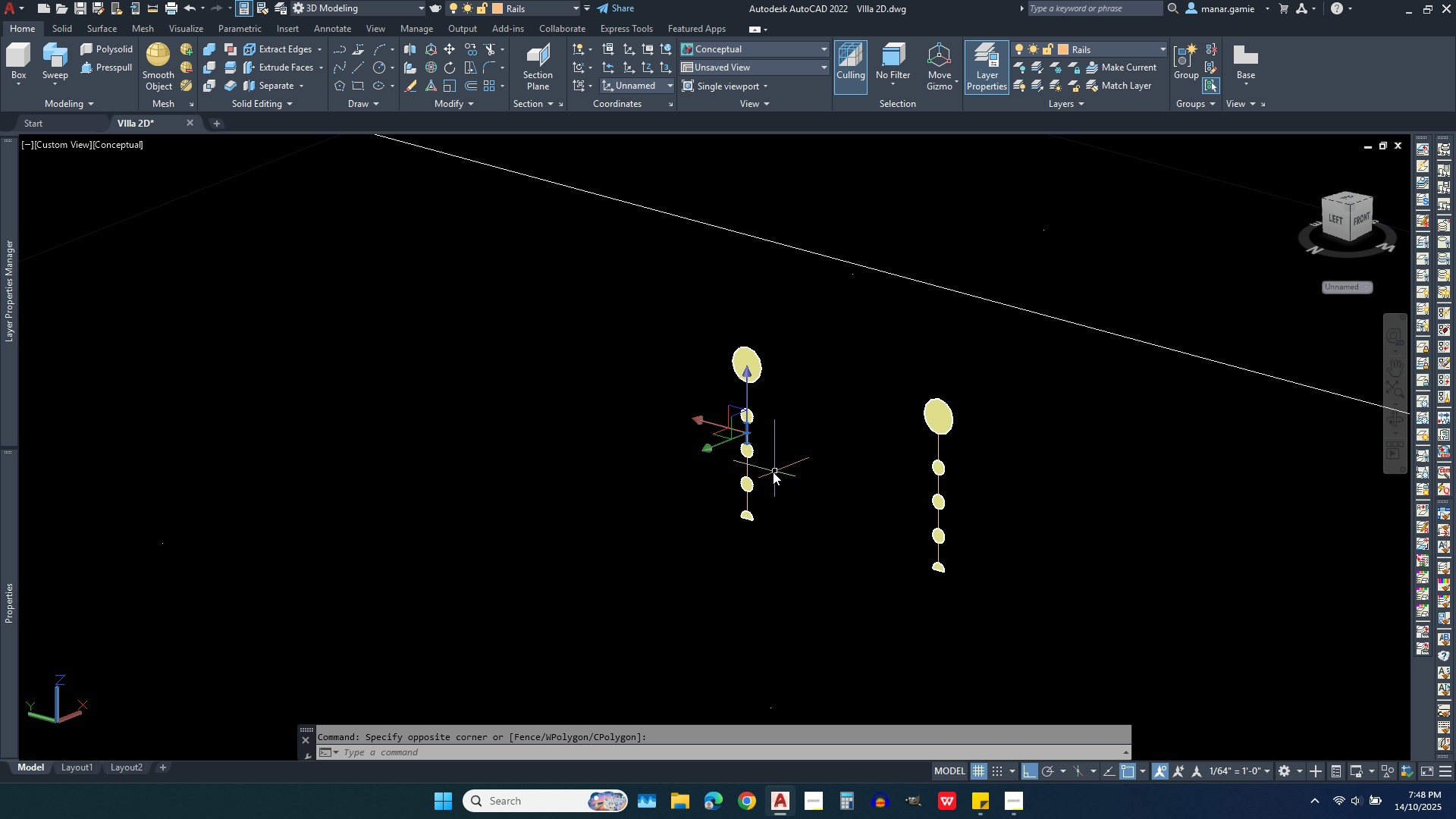 
left_click([773, 472])
 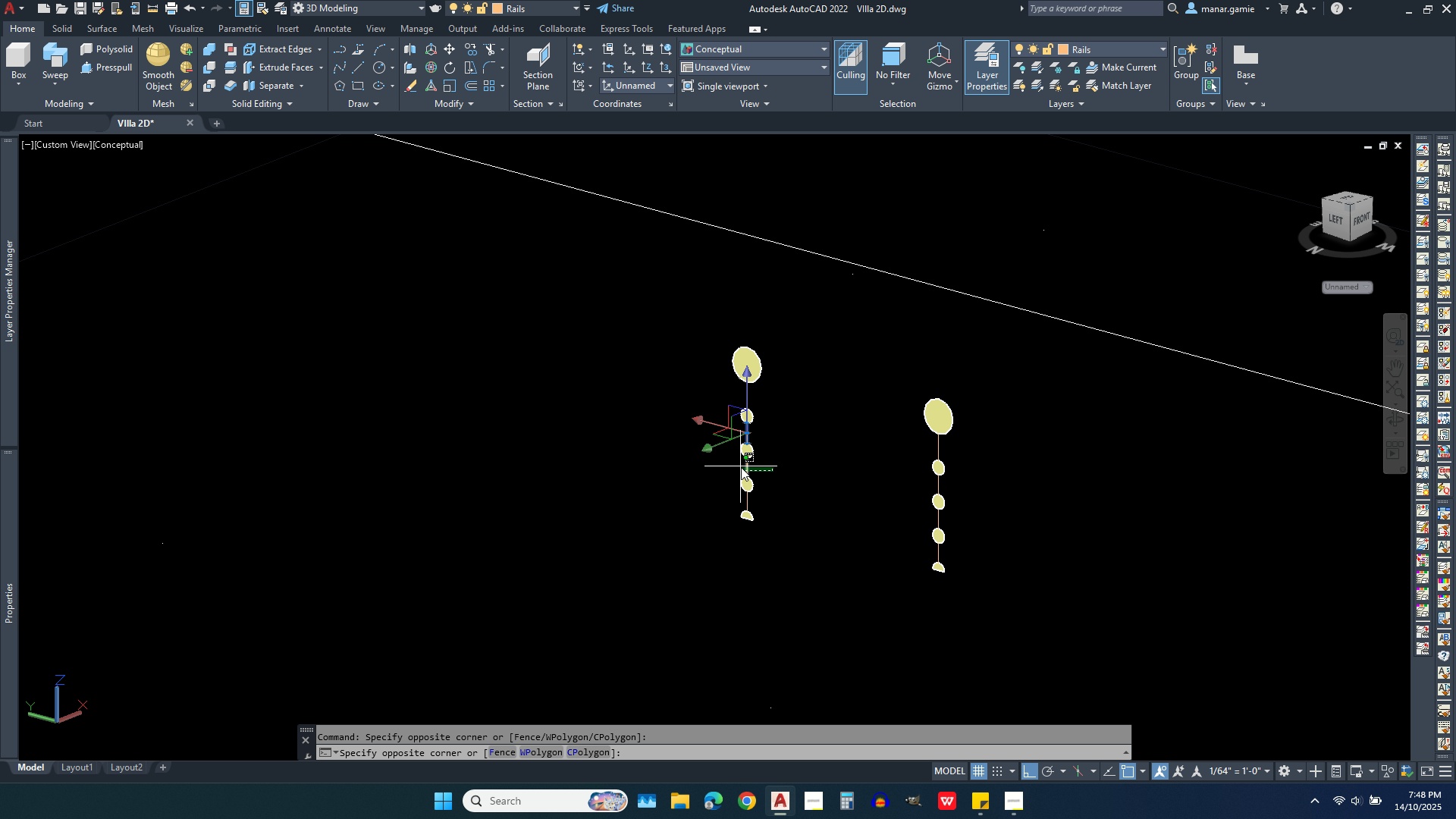 
left_click([741, 467])
 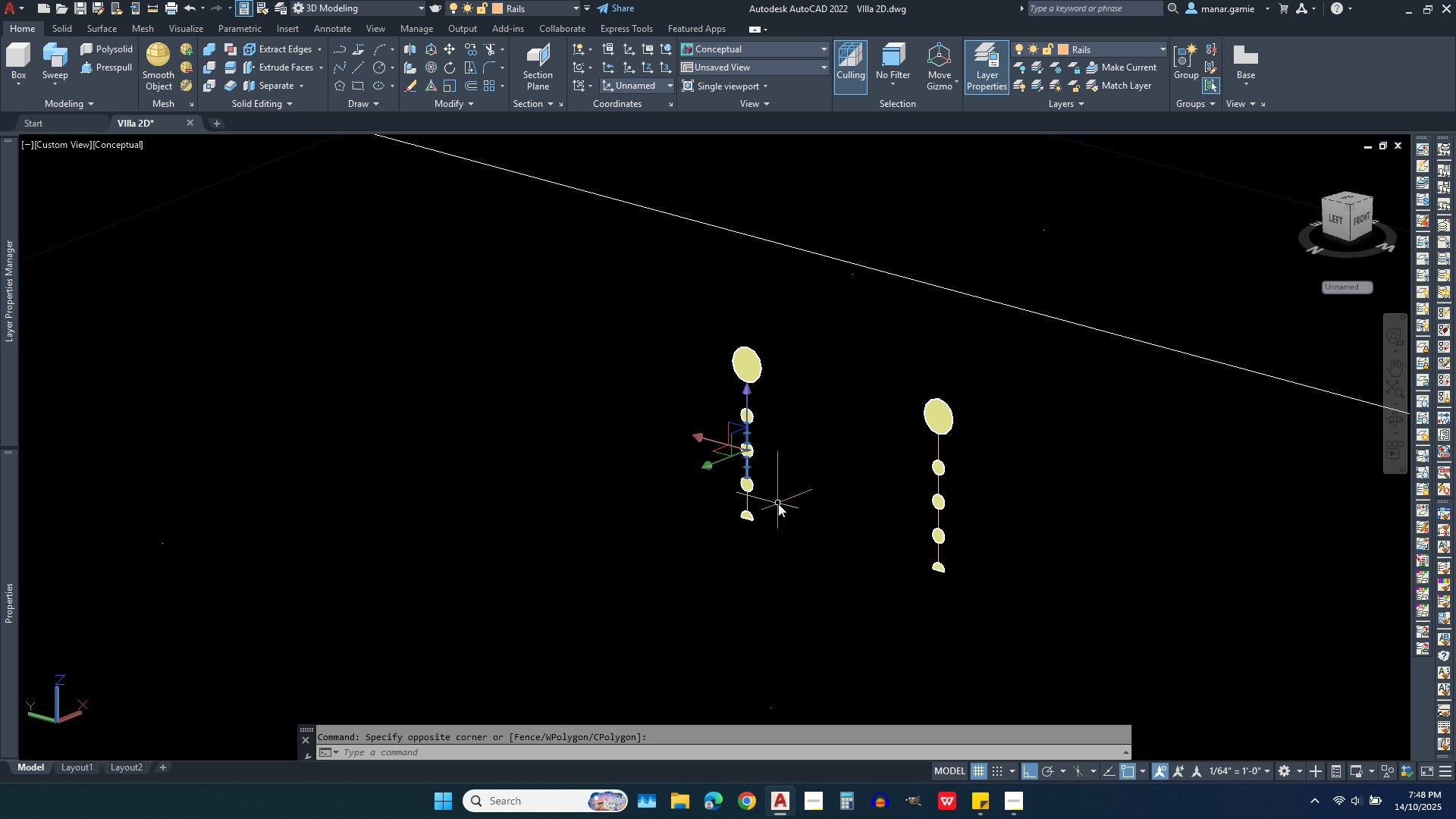 
left_click([778, 504])
 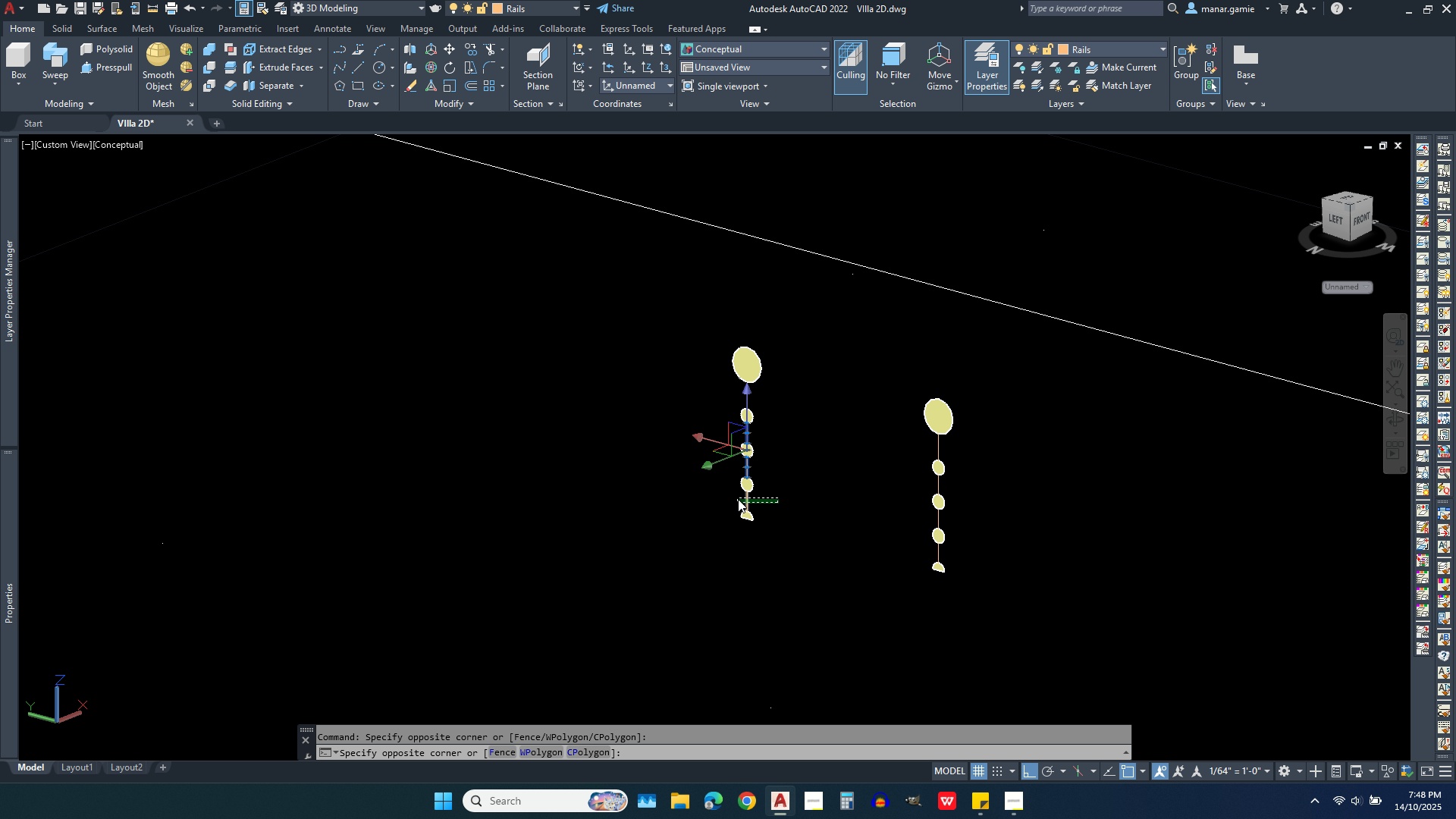 
left_click([738, 499])
 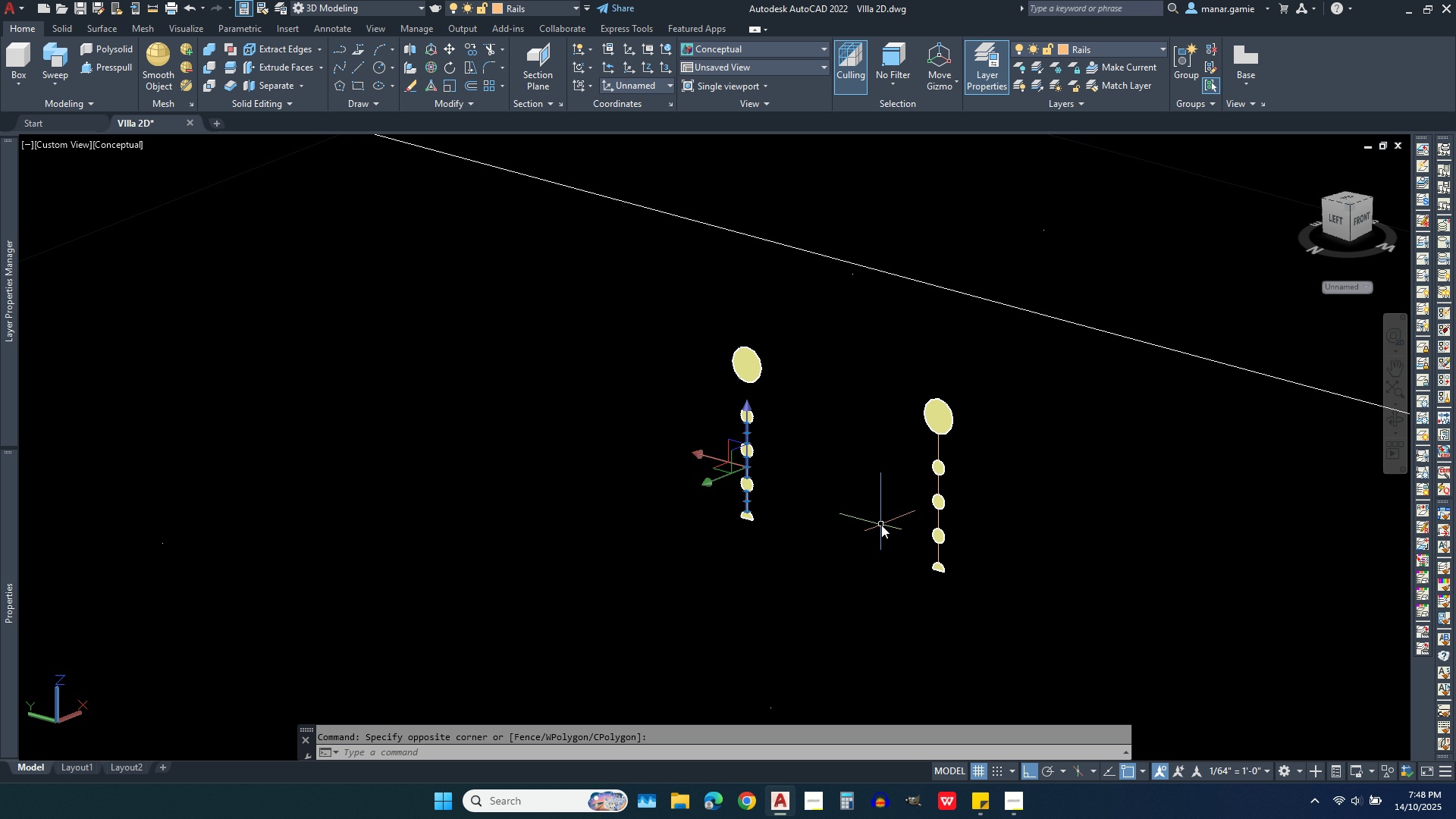 
key(Delete)
 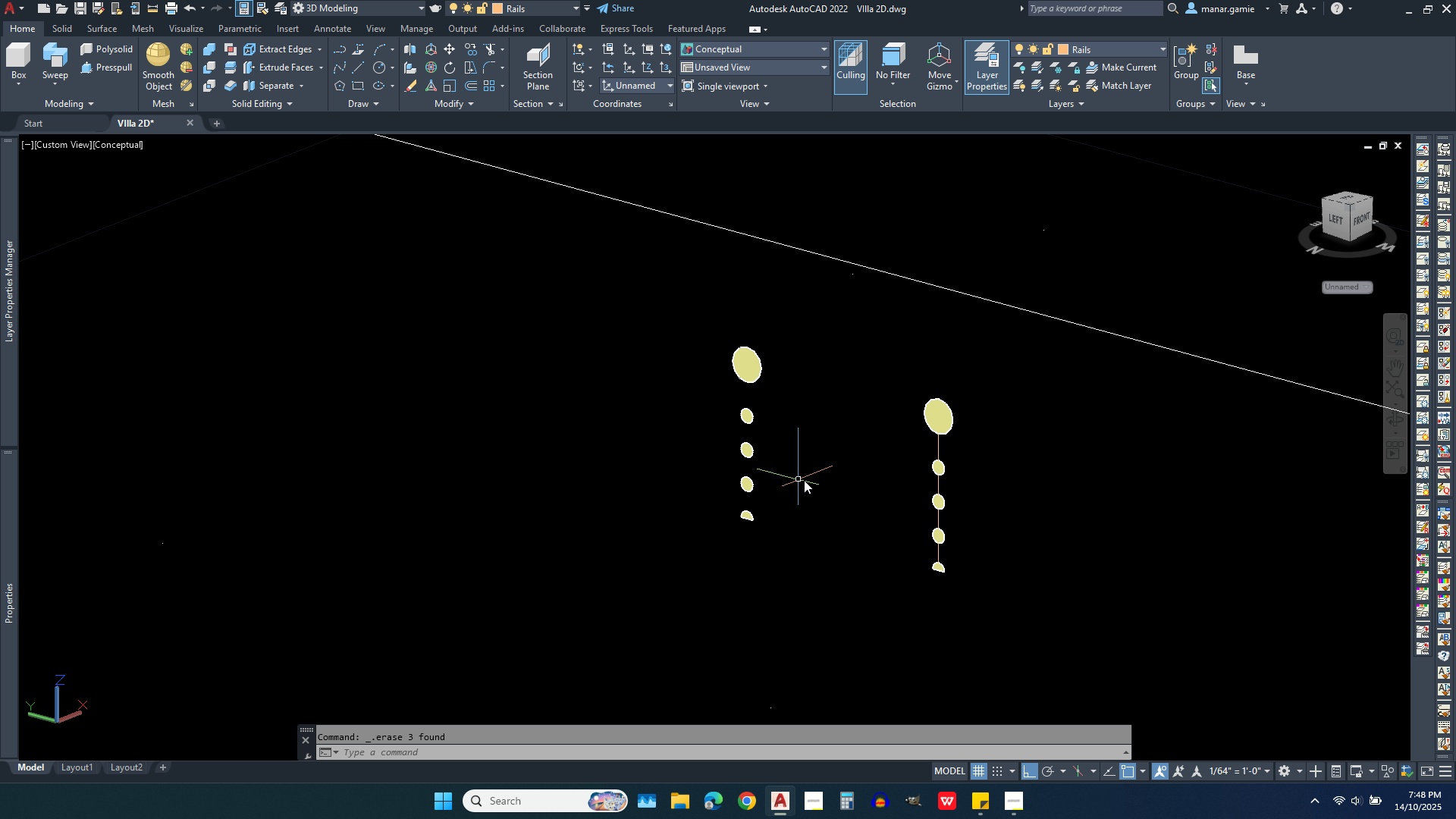 
scroll: coordinate [812, 480], scroll_direction: down, amount: 3.0
 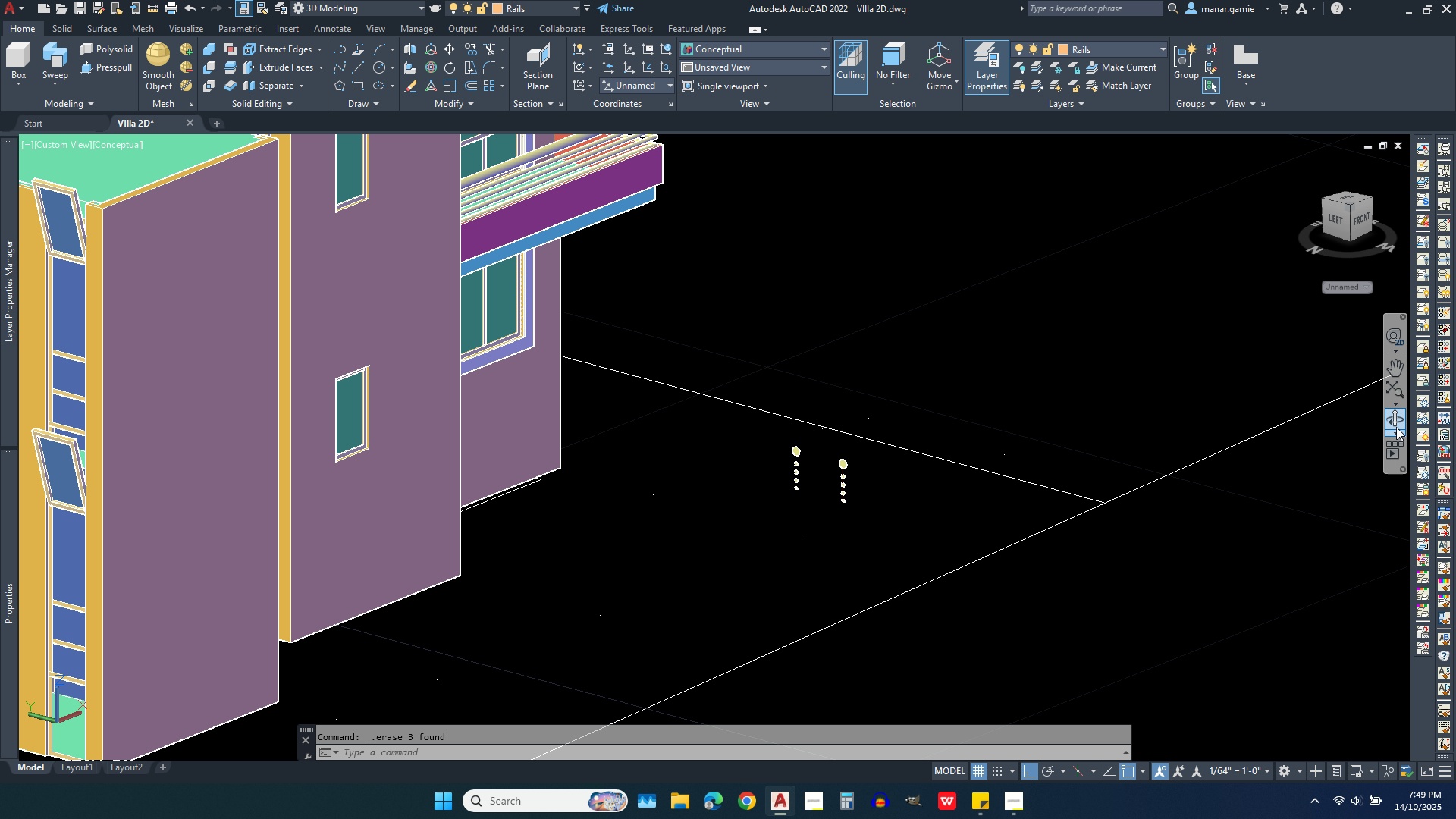 
left_click([1396, 416])
 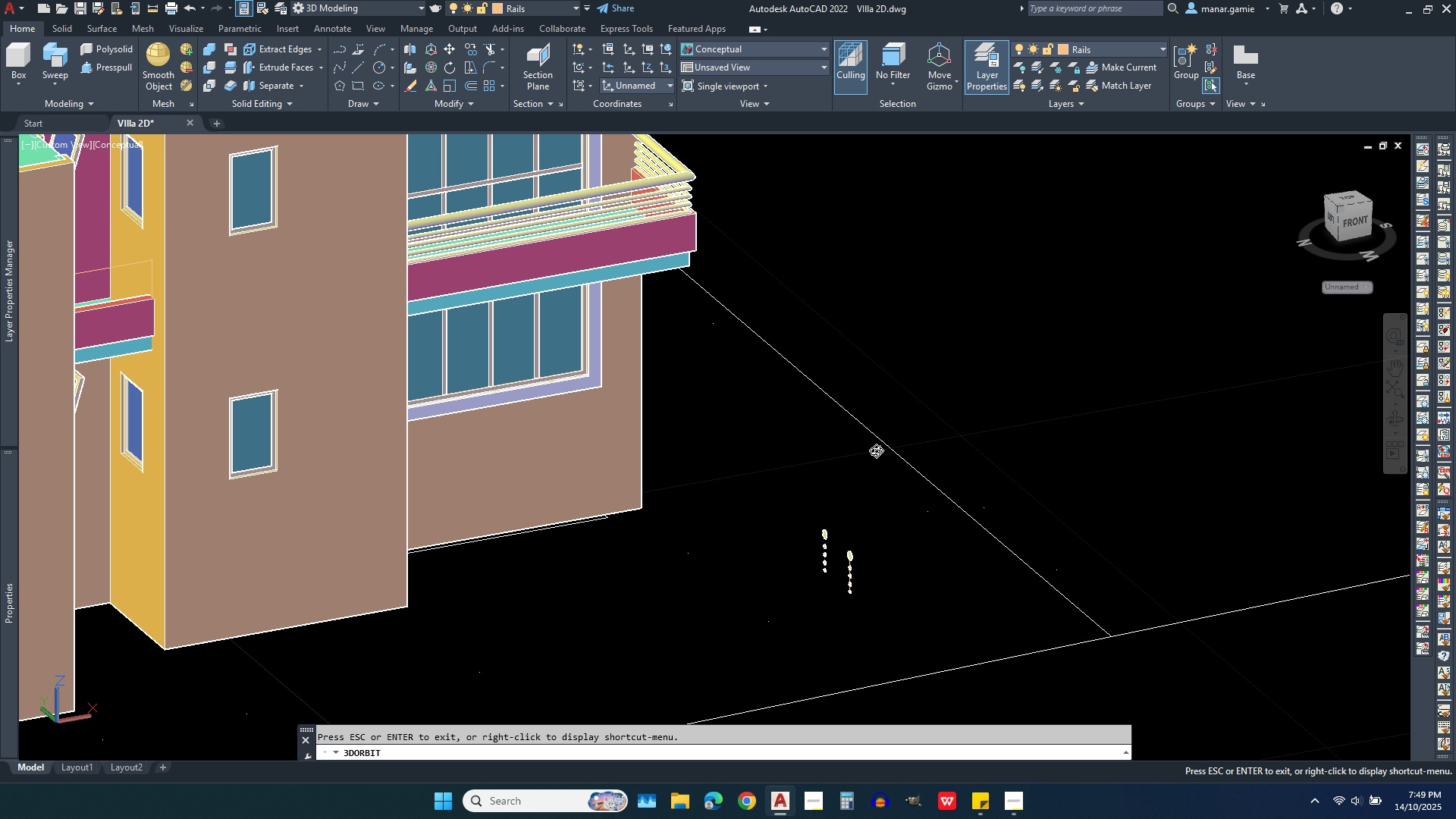 
scroll: coordinate [823, 546], scroll_direction: up, amount: 7.0
 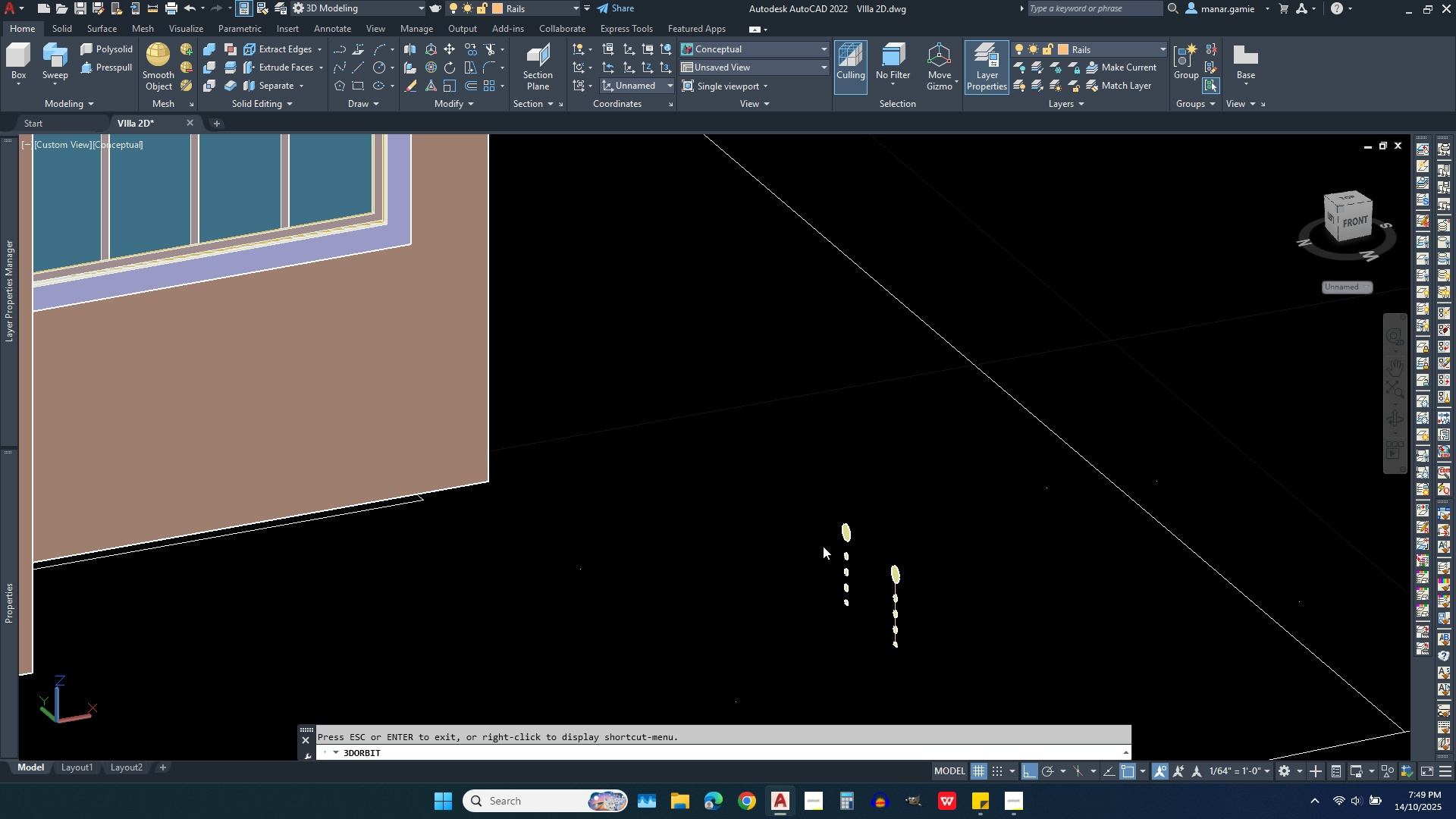 
key(Escape)
 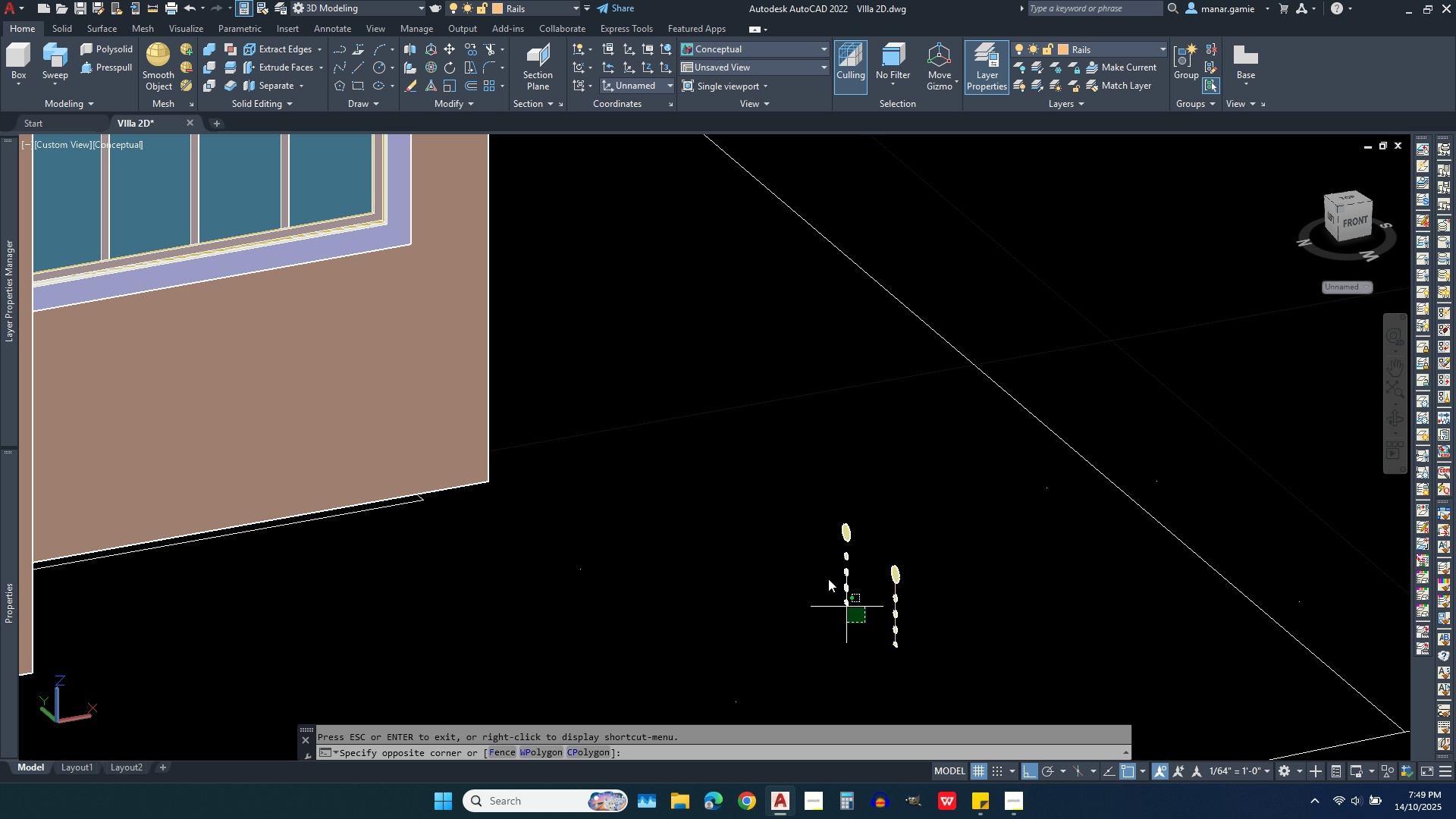 
left_click([805, 507])
 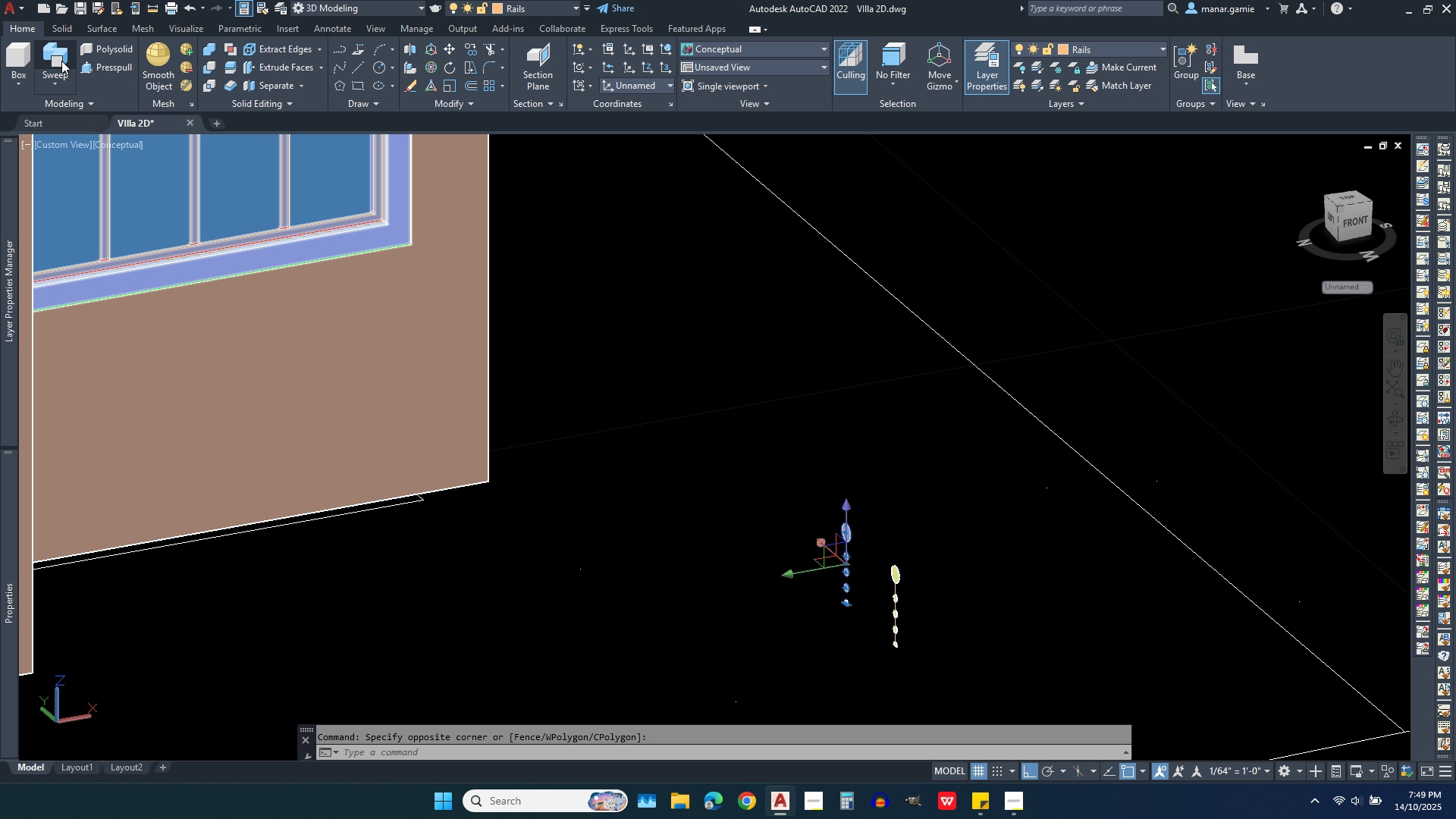 
left_click([61, 61])
 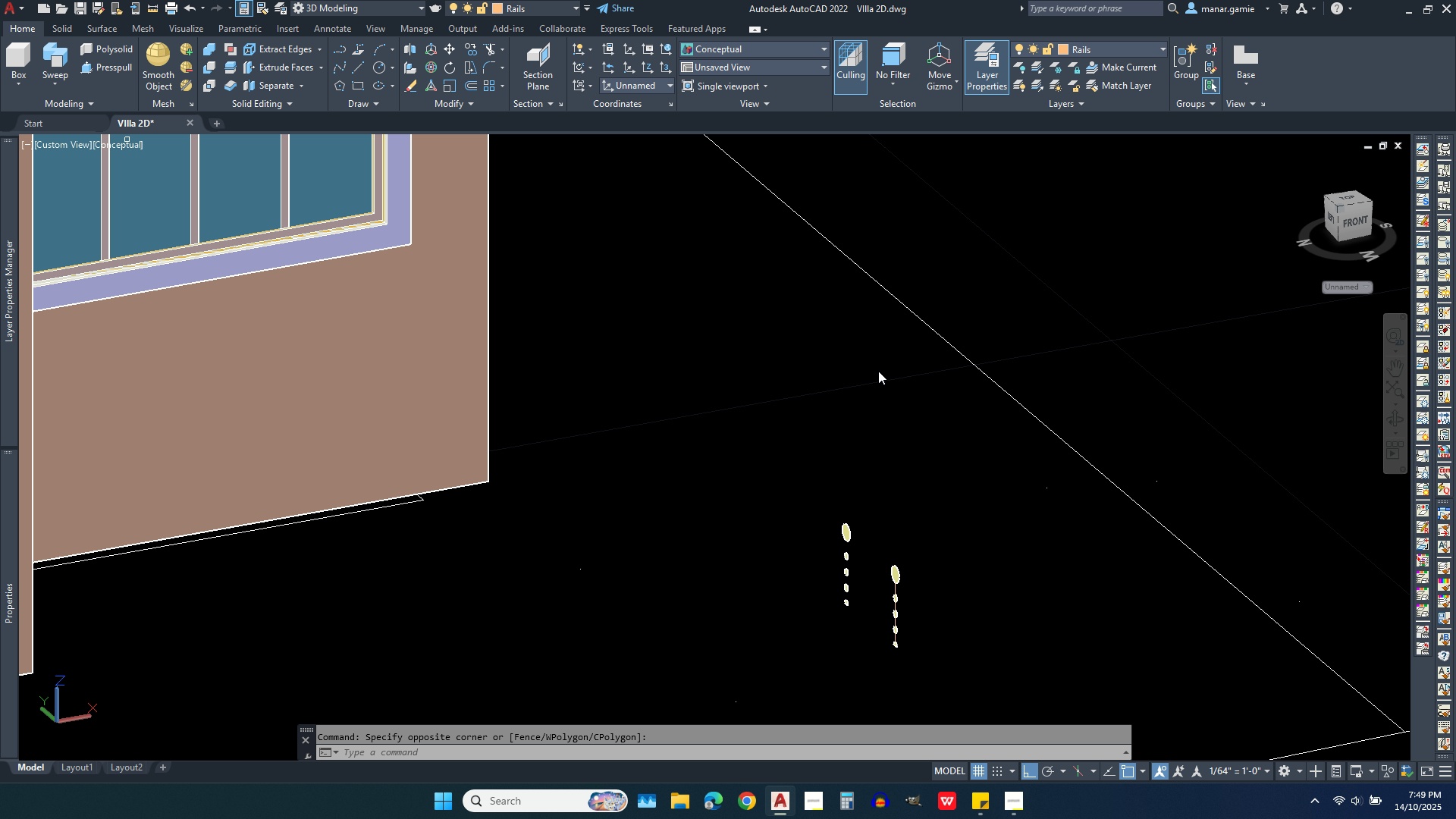 
scroll: coordinate [881, 371], scroll_direction: down, amount: 3.0
 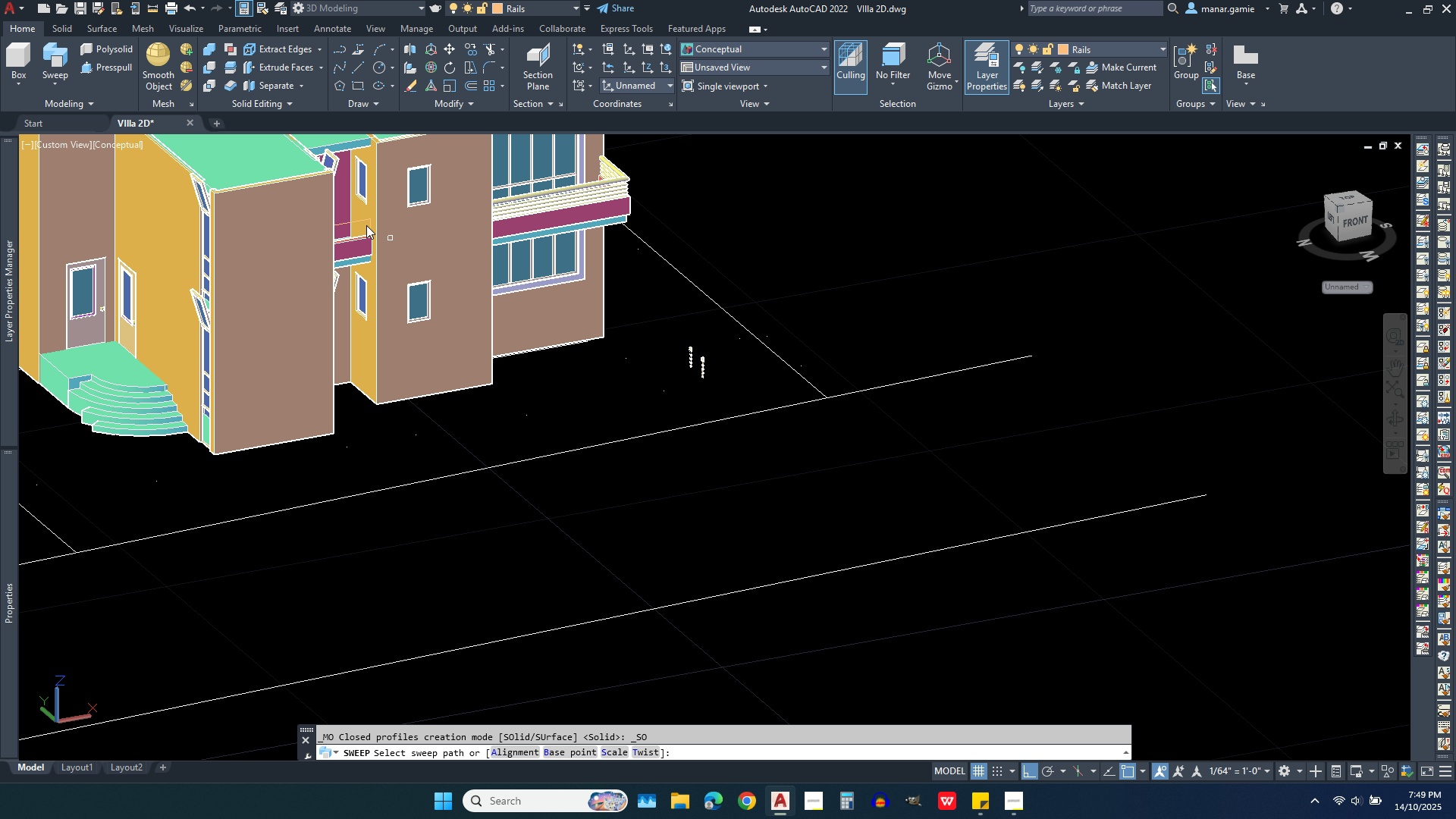 
scroll: coordinate [526, 302], scroll_direction: up, amount: 10.0
 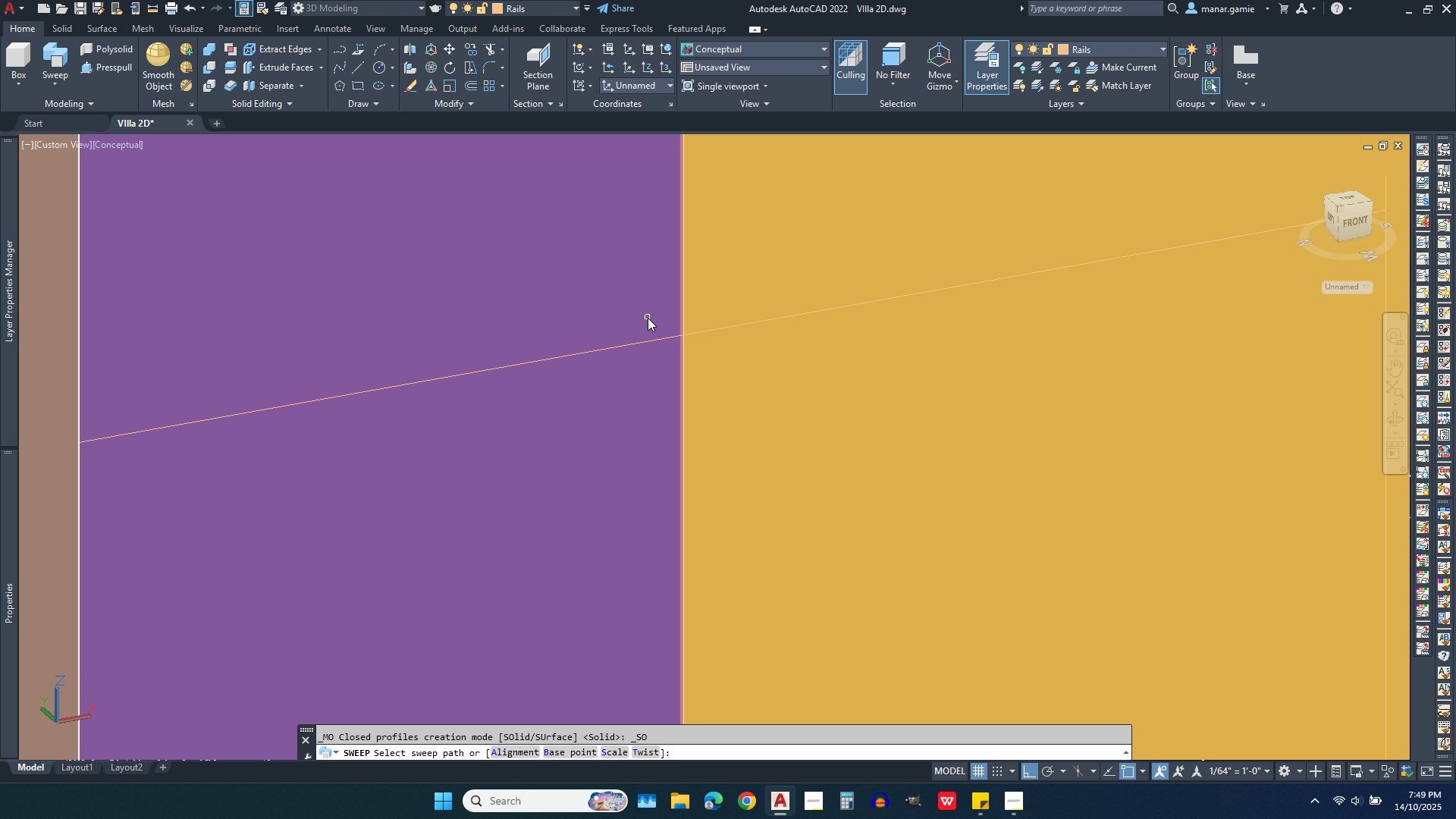 
right_click([648, 318])
 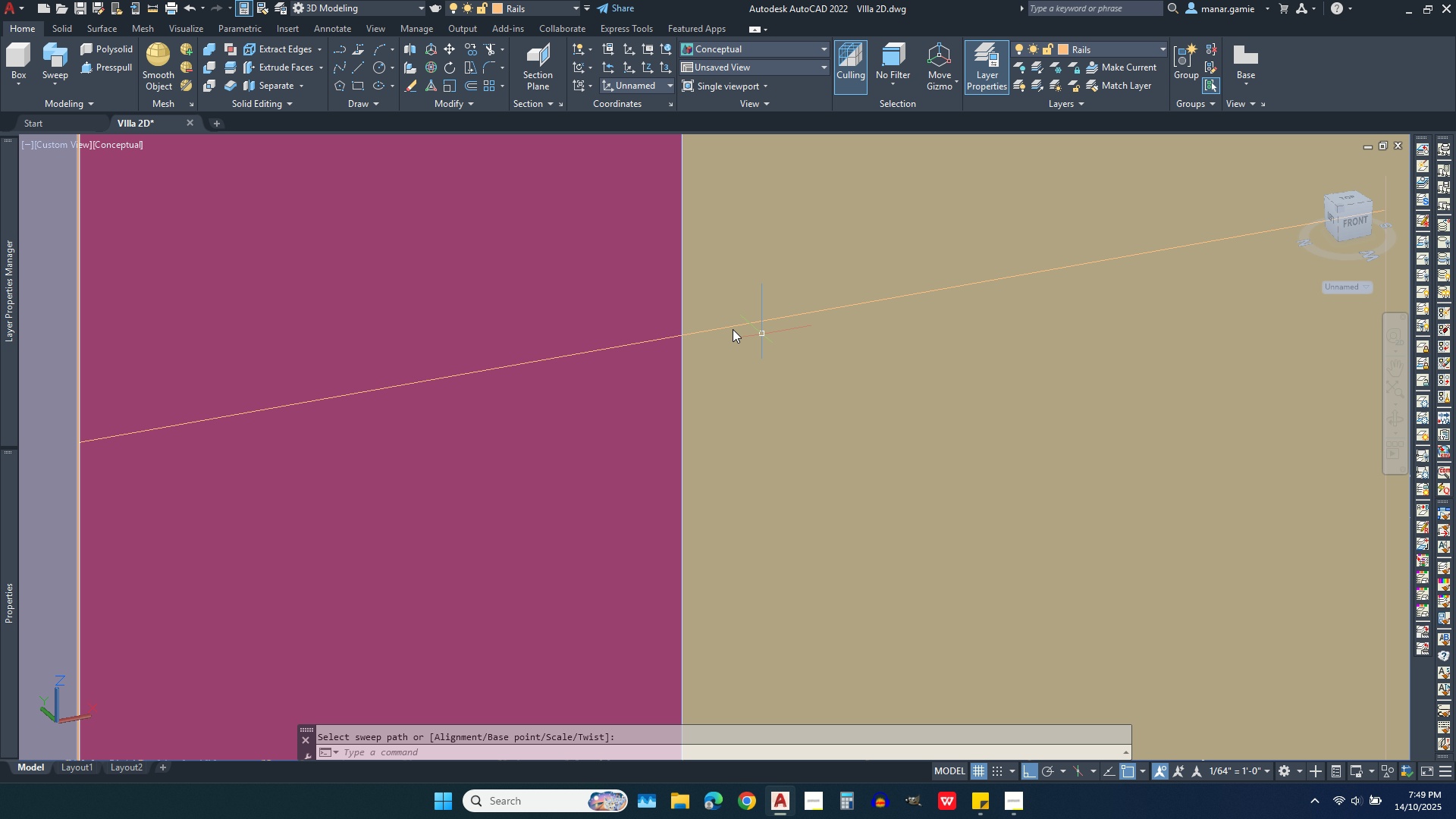 
scroll: coordinate [730, 318], scroll_direction: down, amount: 8.0
 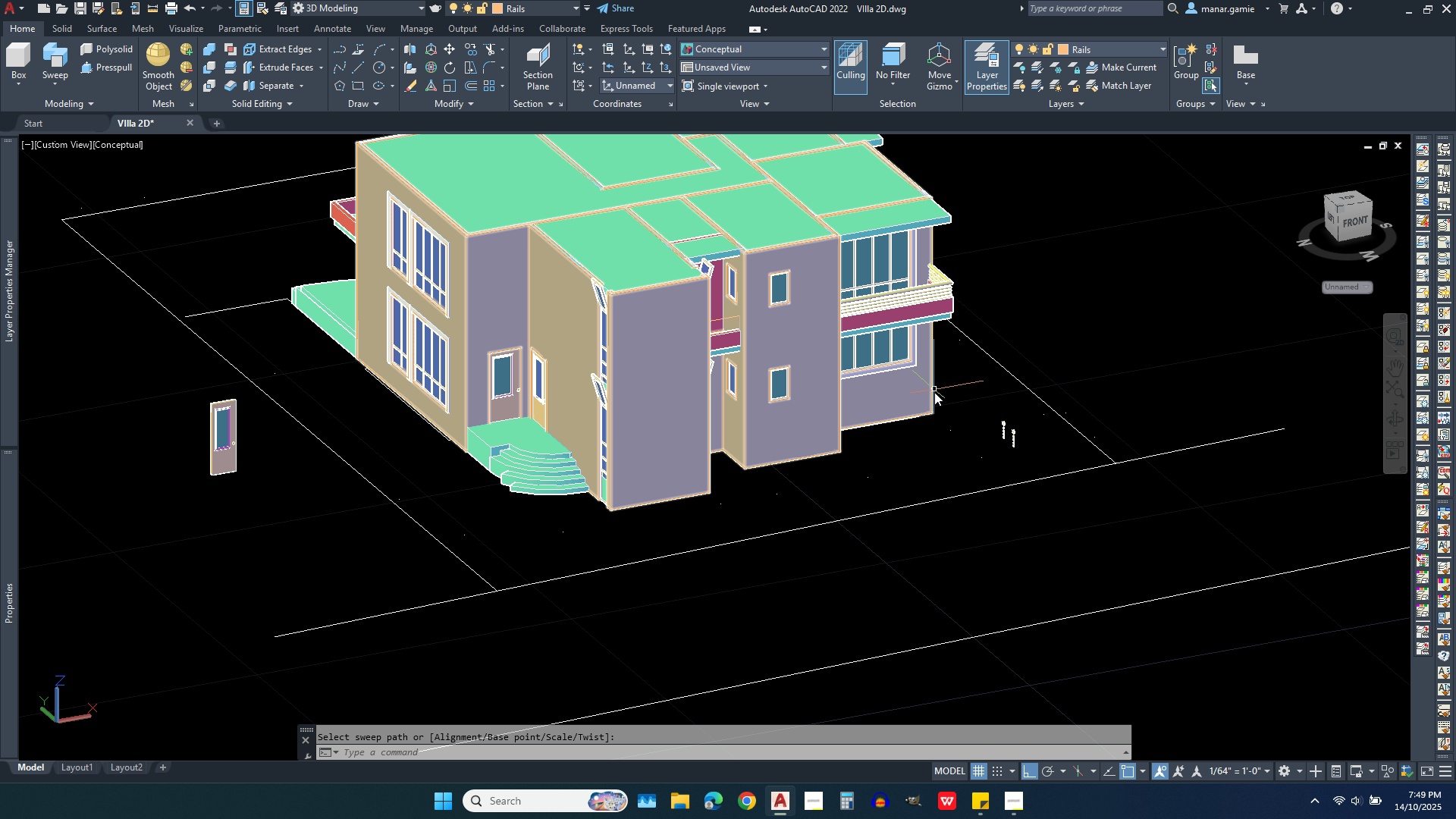 
scroll: coordinate [963, 419], scroll_direction: up, amount: 5.0
 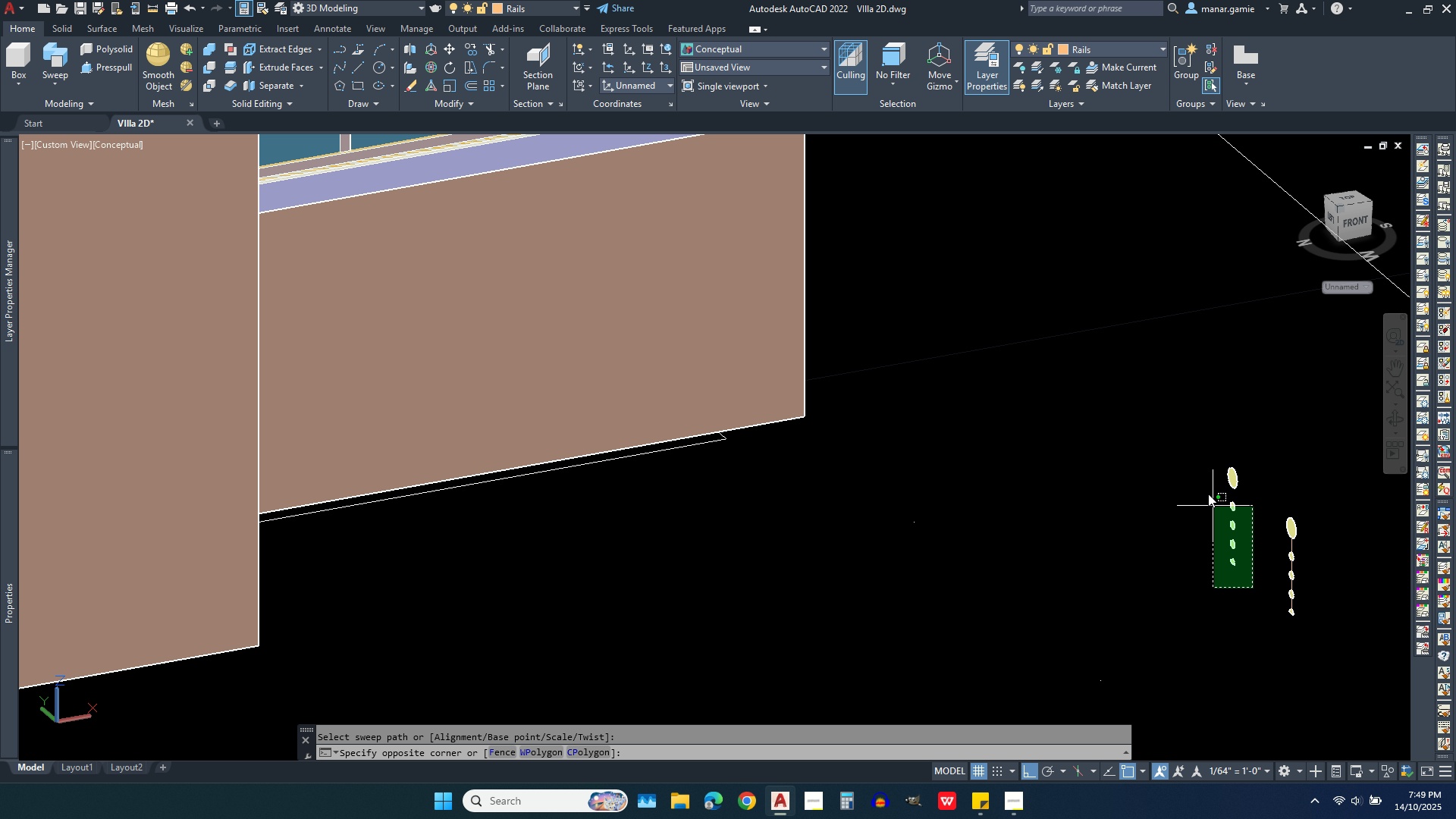 
left_click([1194, 457])
 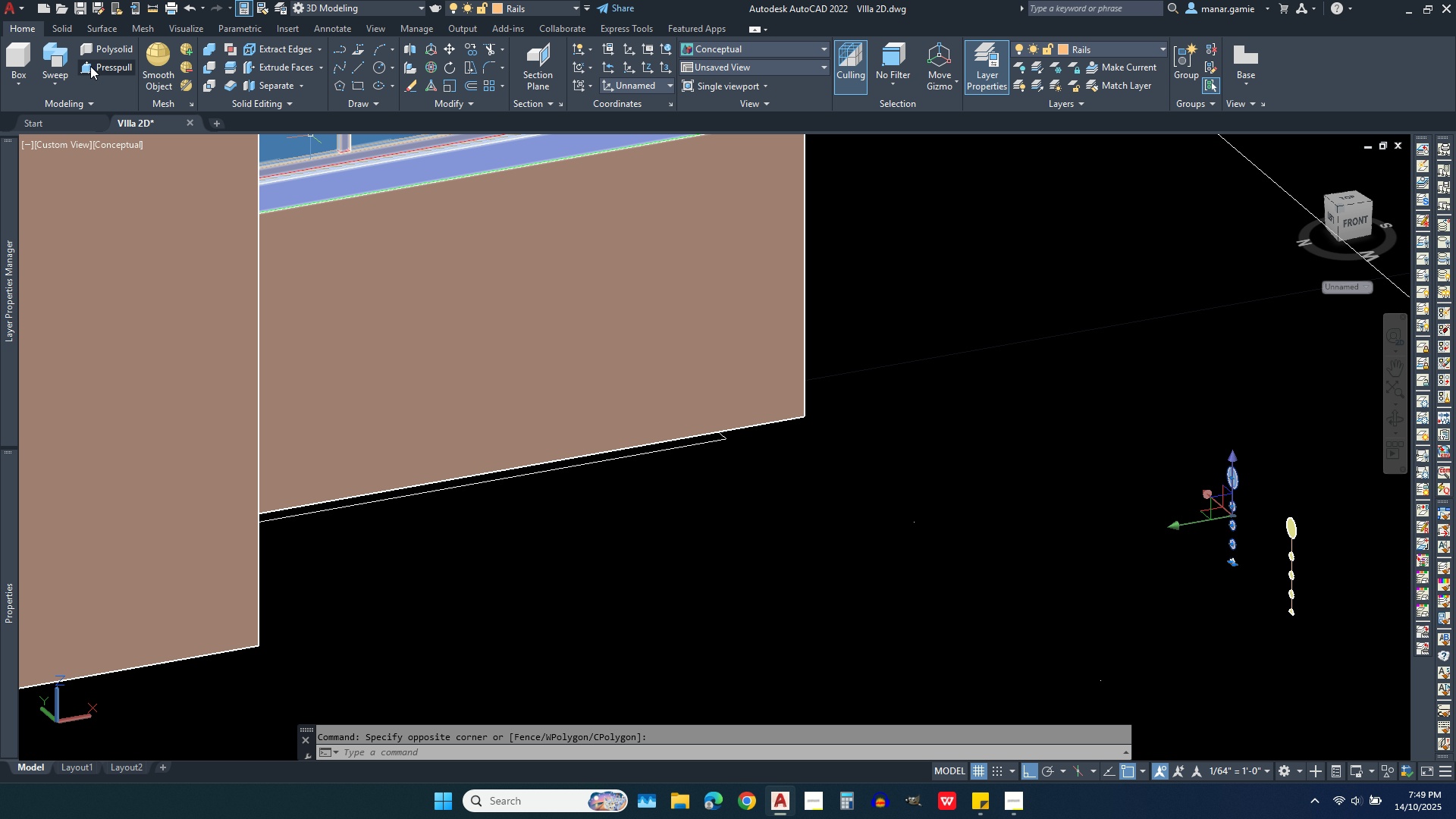 
left_click([56, 58])
 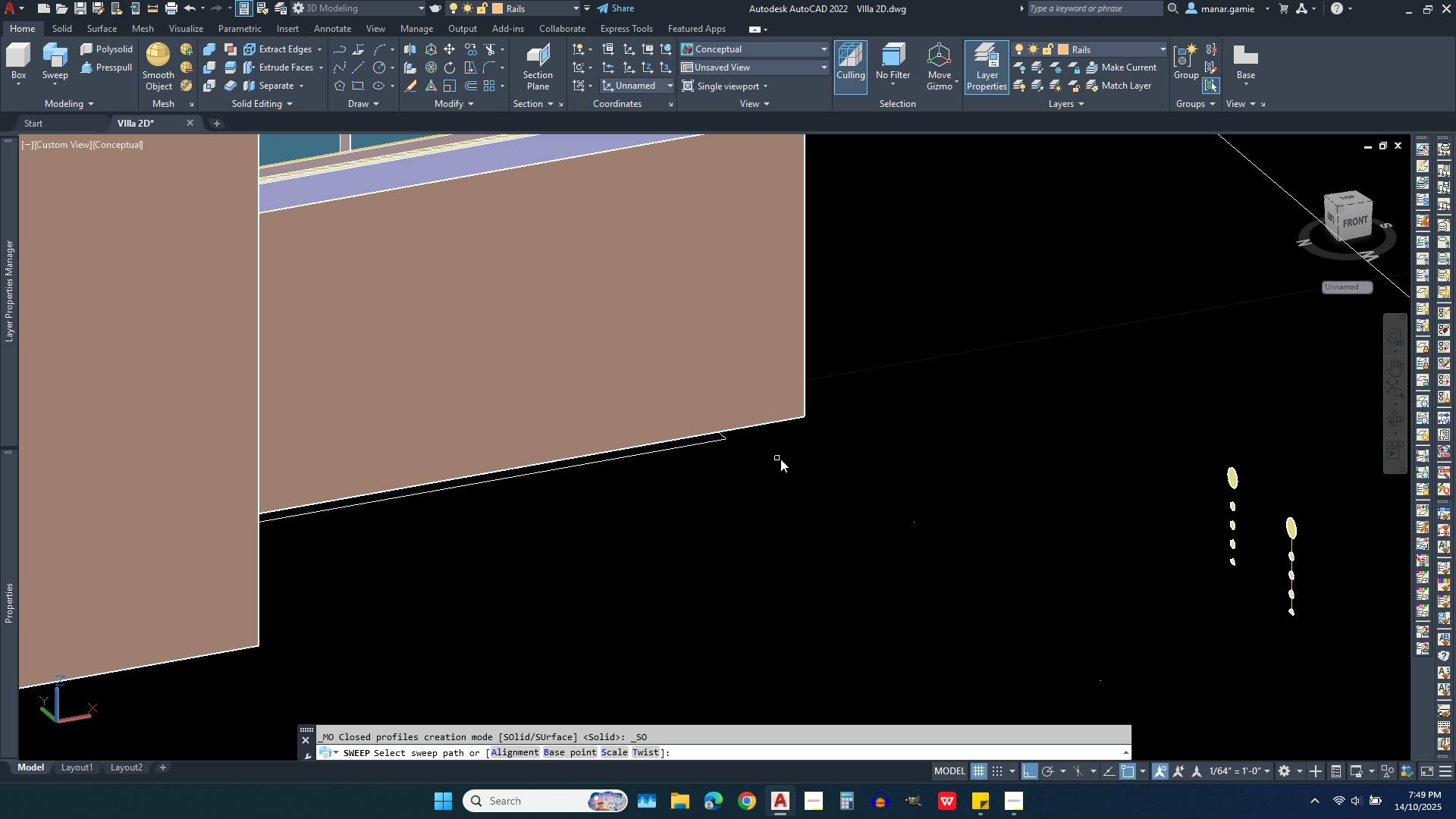 
scroll: coordinate [897, 507], scroll_direction: down, amount: 2.0
 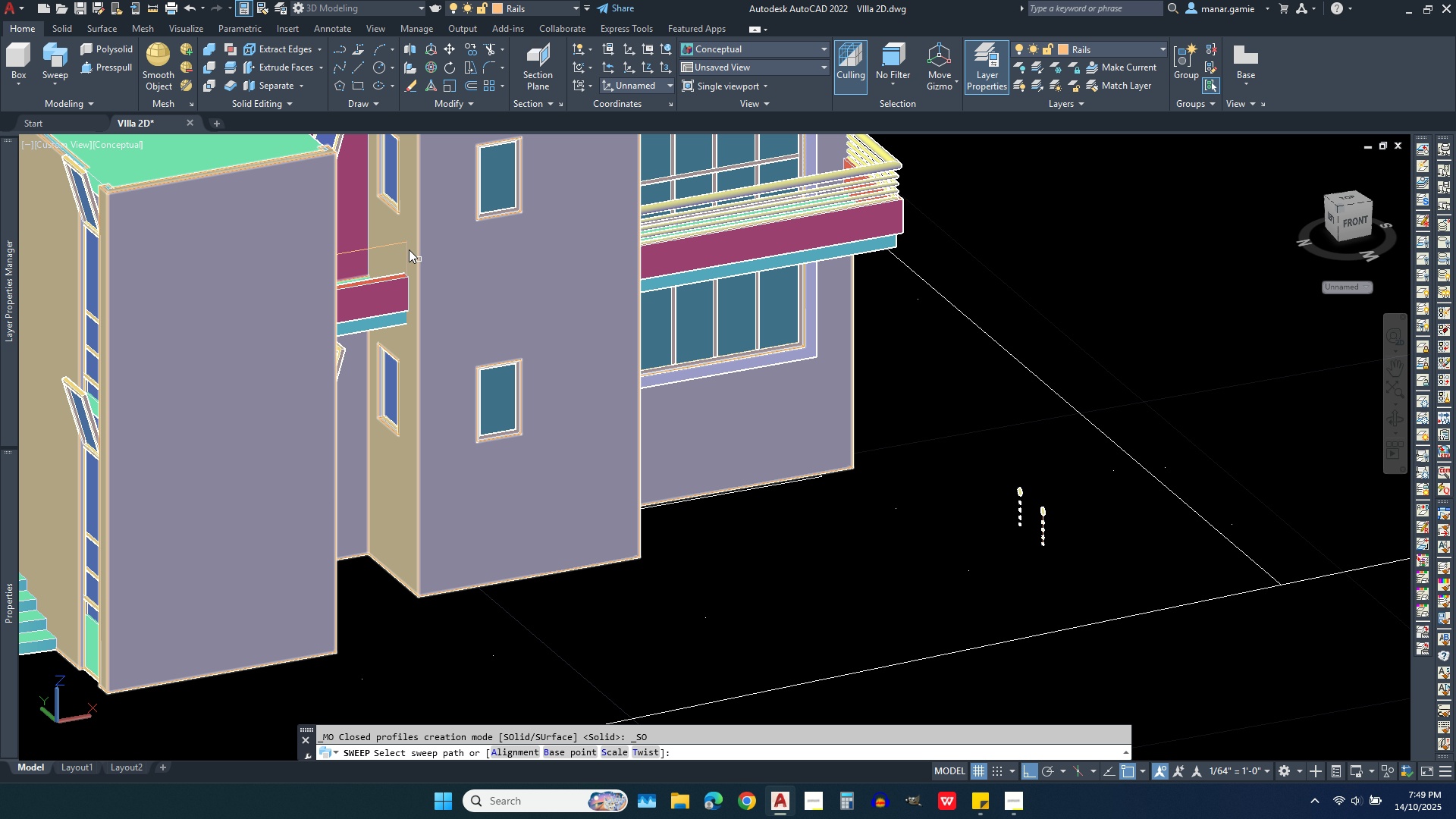 
scroll: coordinate [380, 234], scroll_direction: up, amount: 3.0
 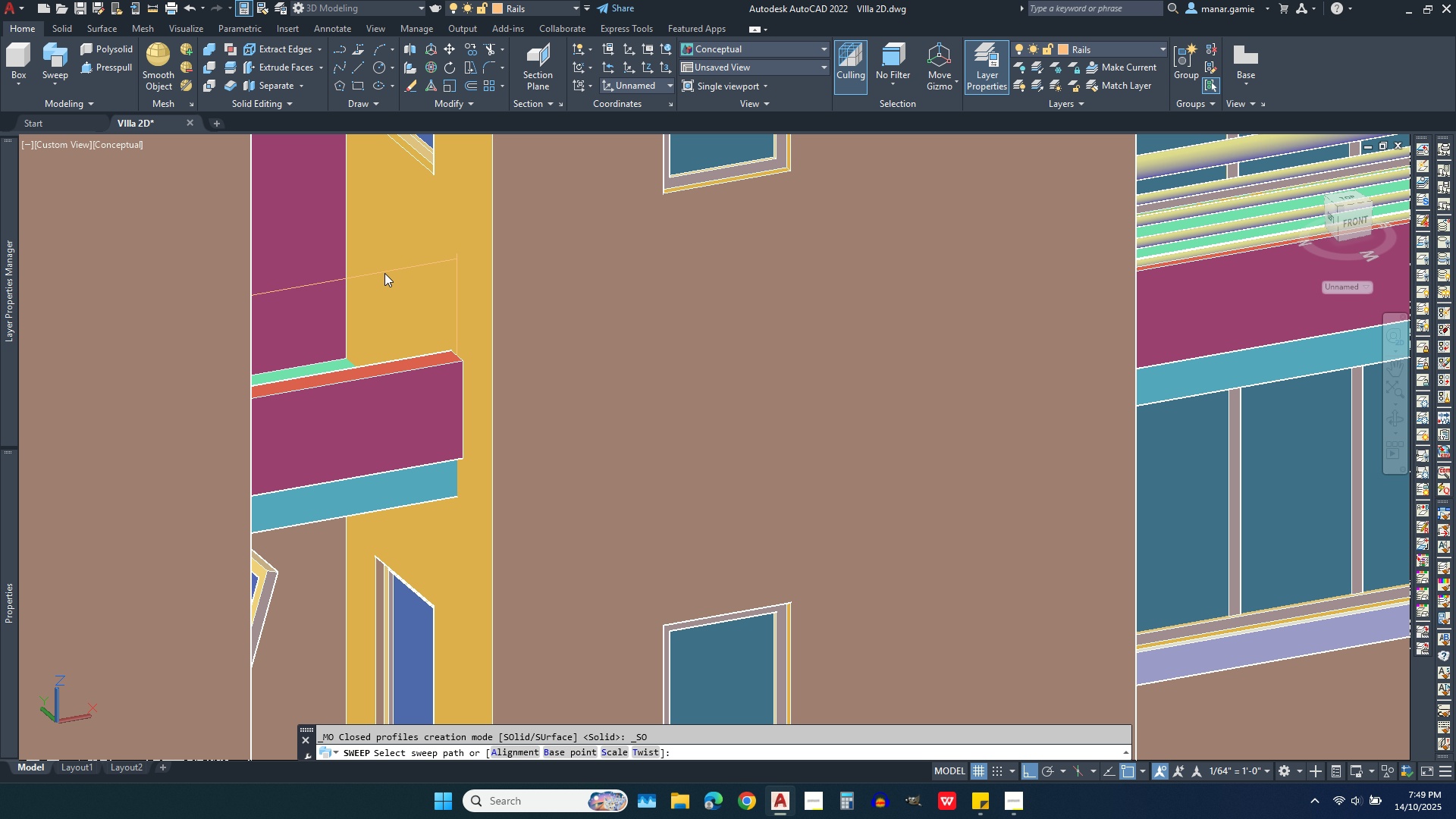 
left_click([384, 273])
 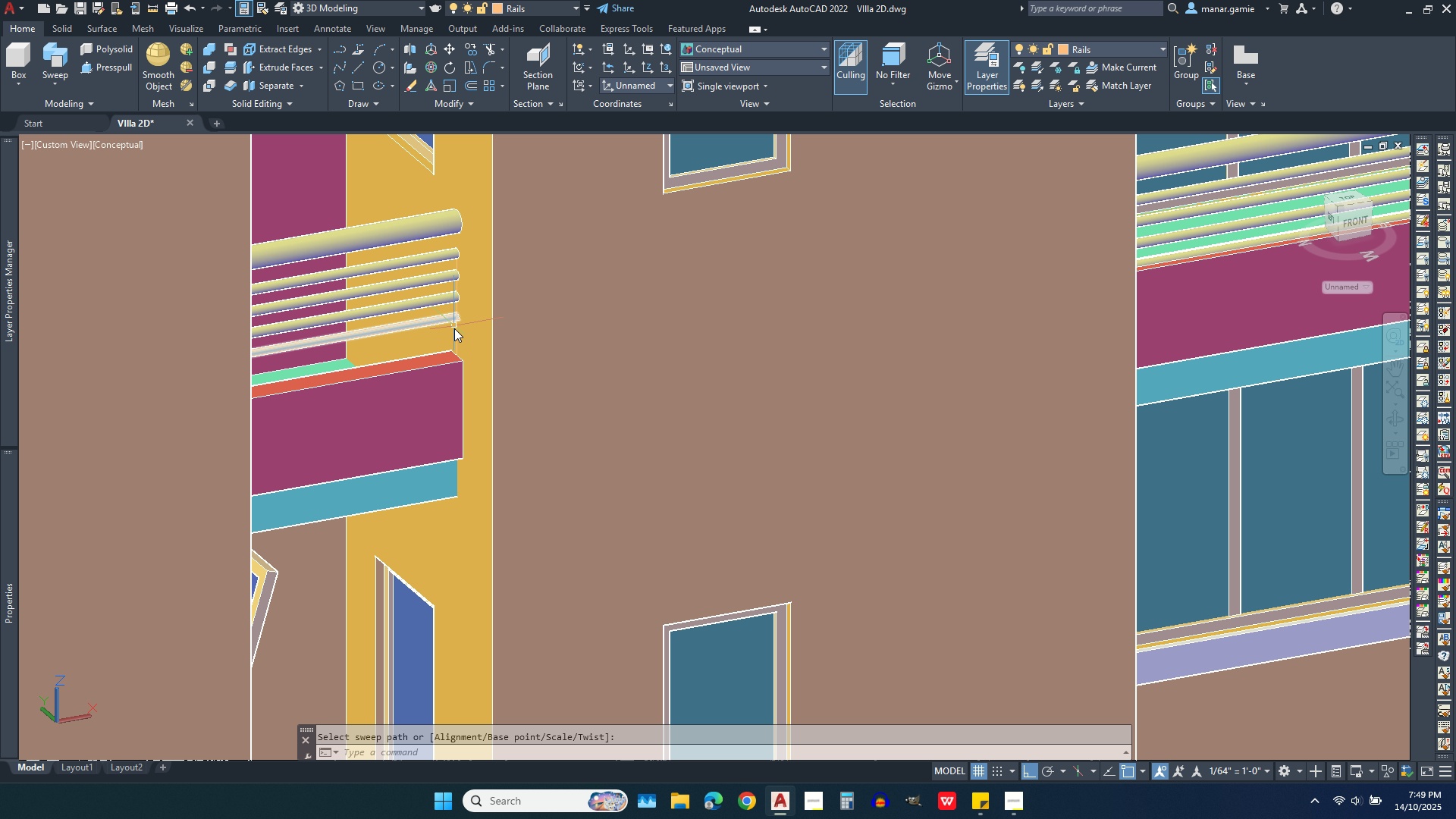 
scroll: coordinate [451, 328], scroll_direction: up, amount: 3.0
 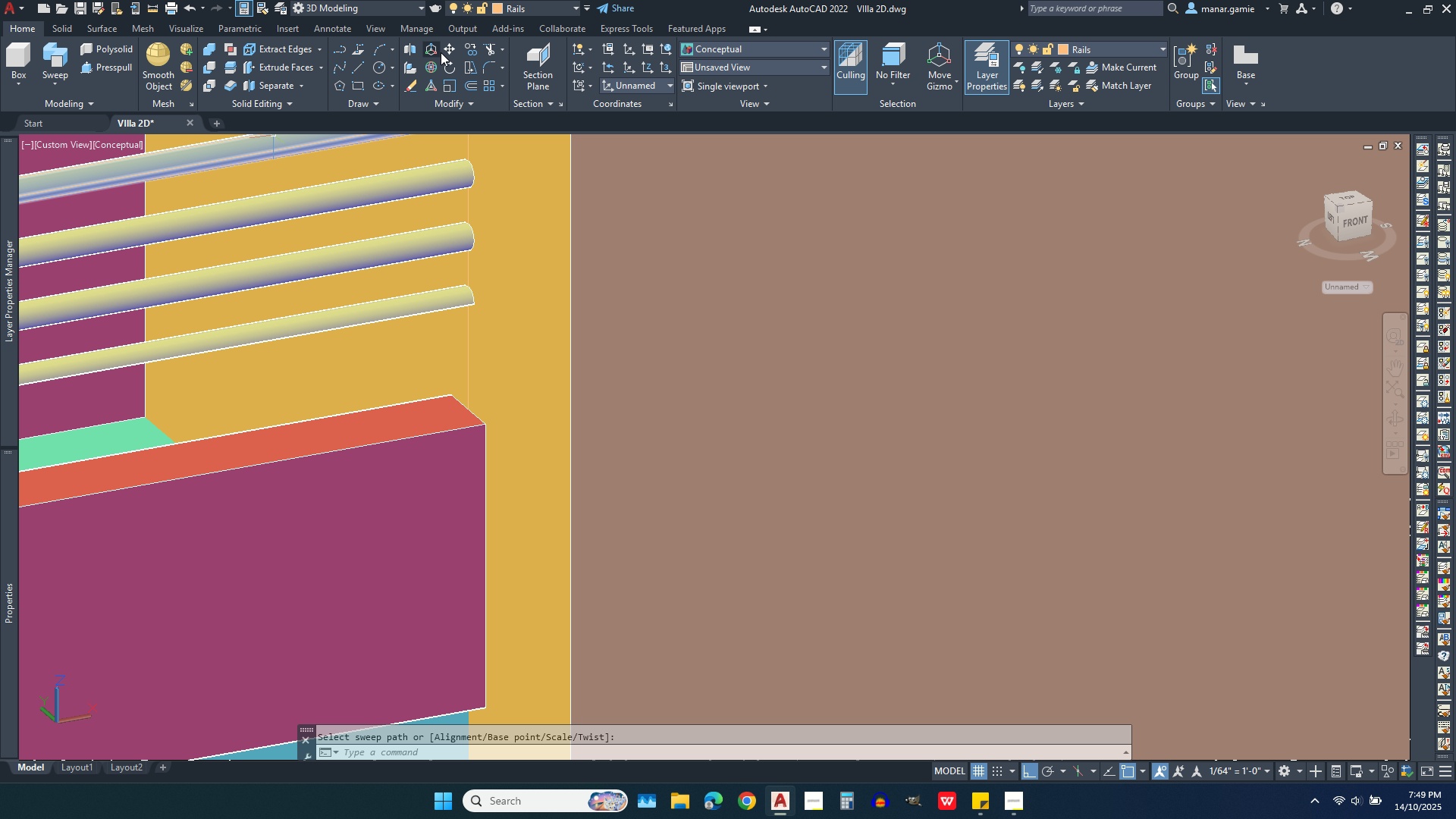 
wait(6.62)
 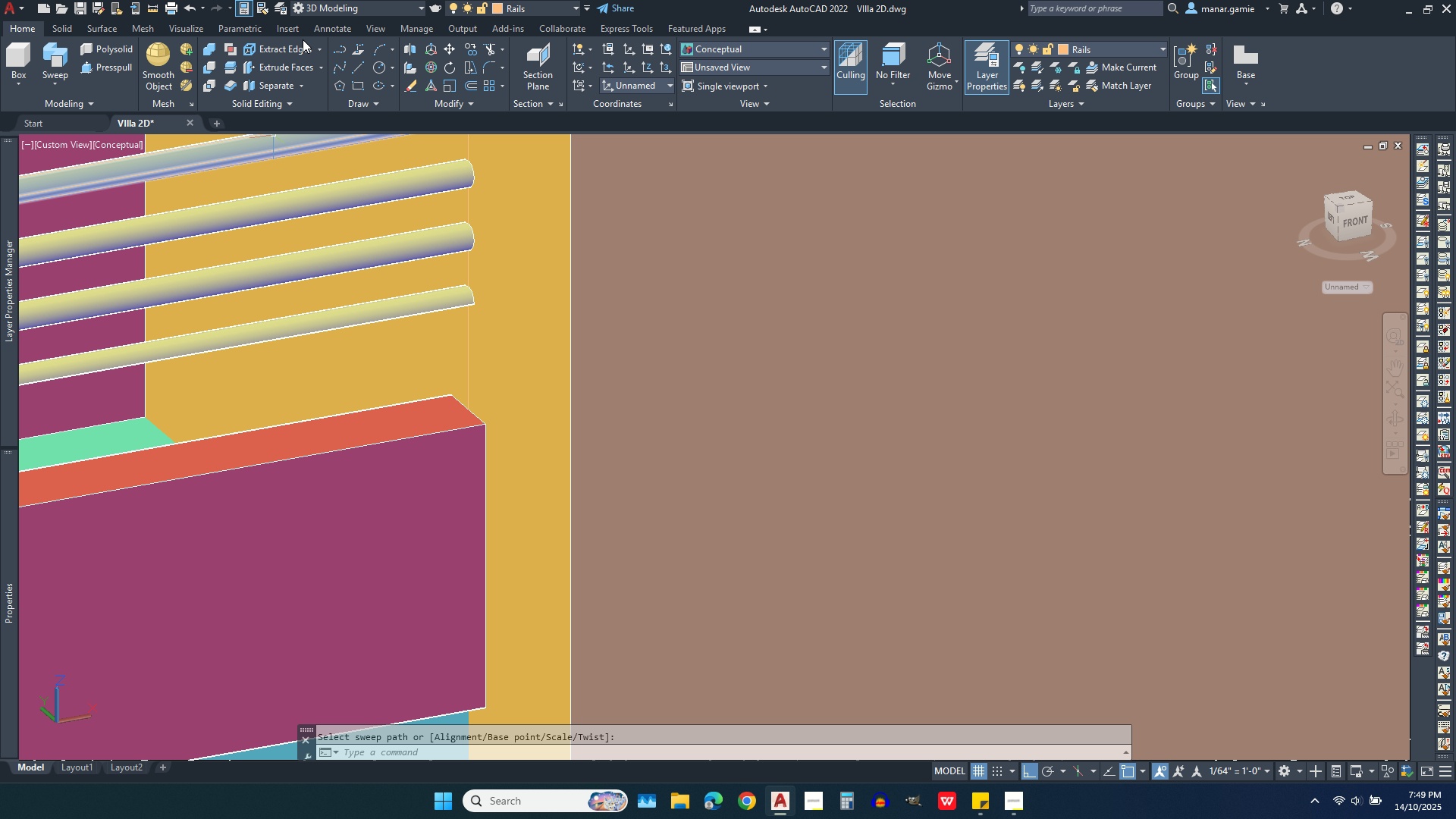 
left_click([449, 50])
 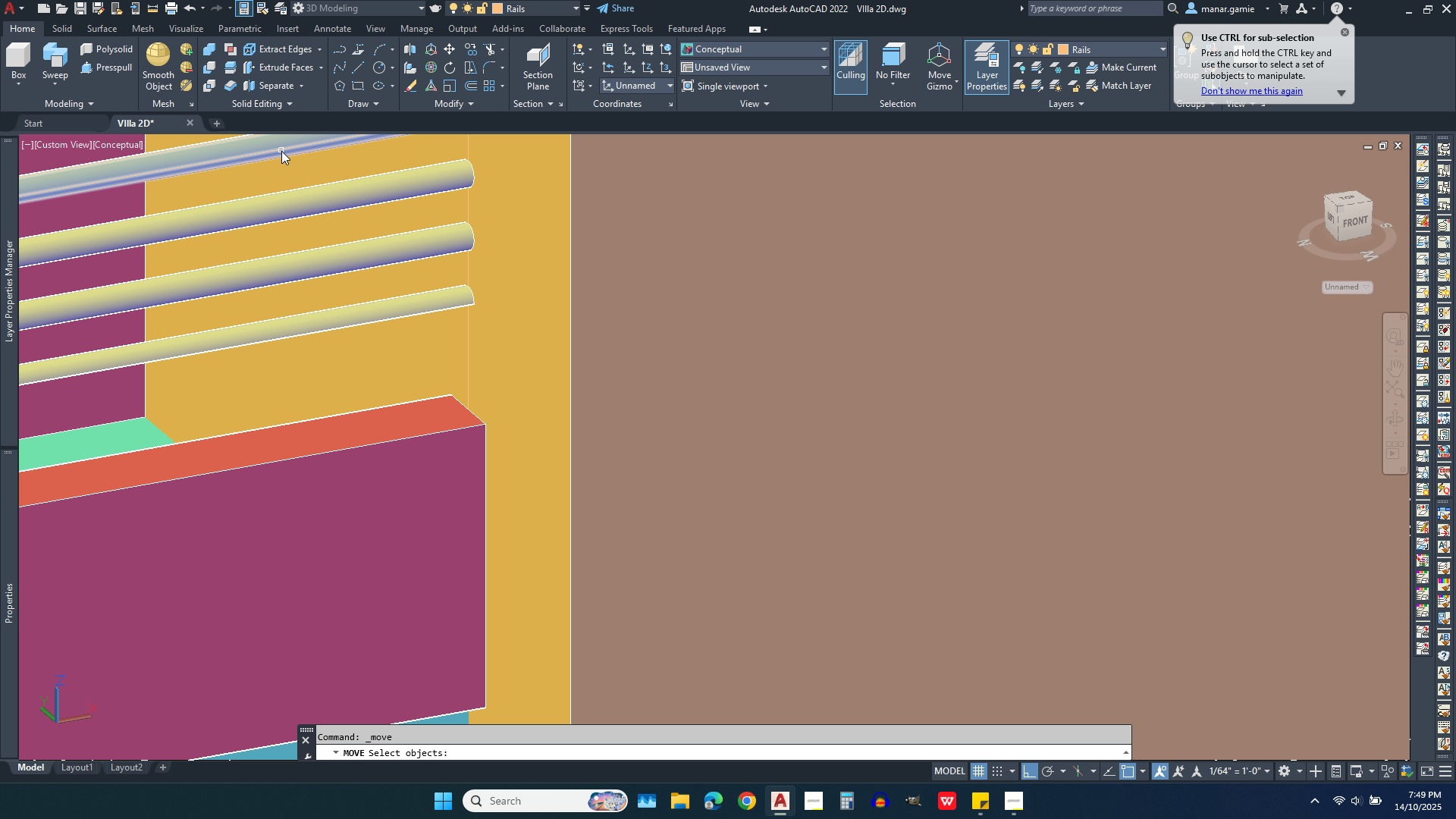 
left_click([274, 146])
 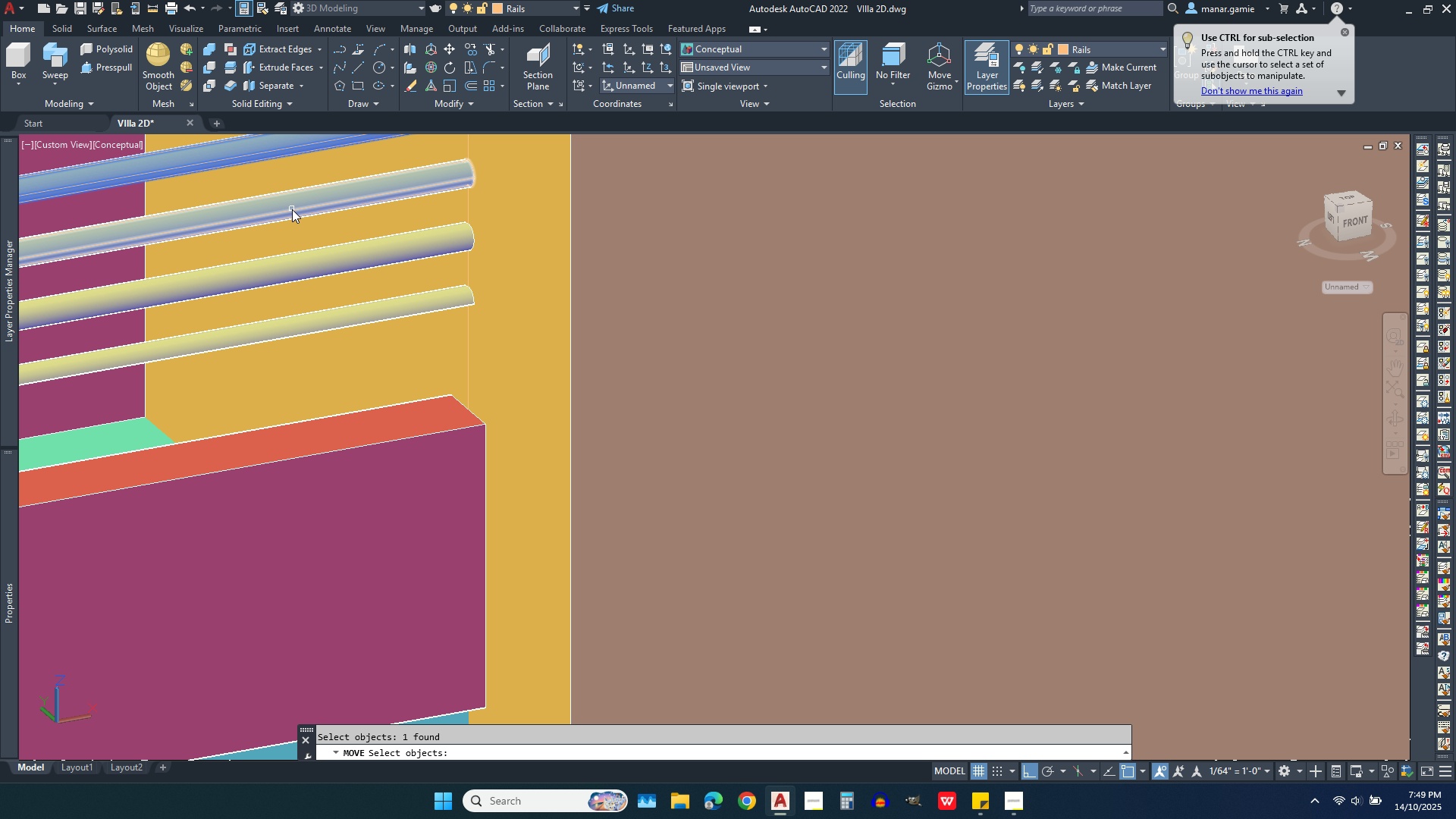 
left_click([292, 209])
 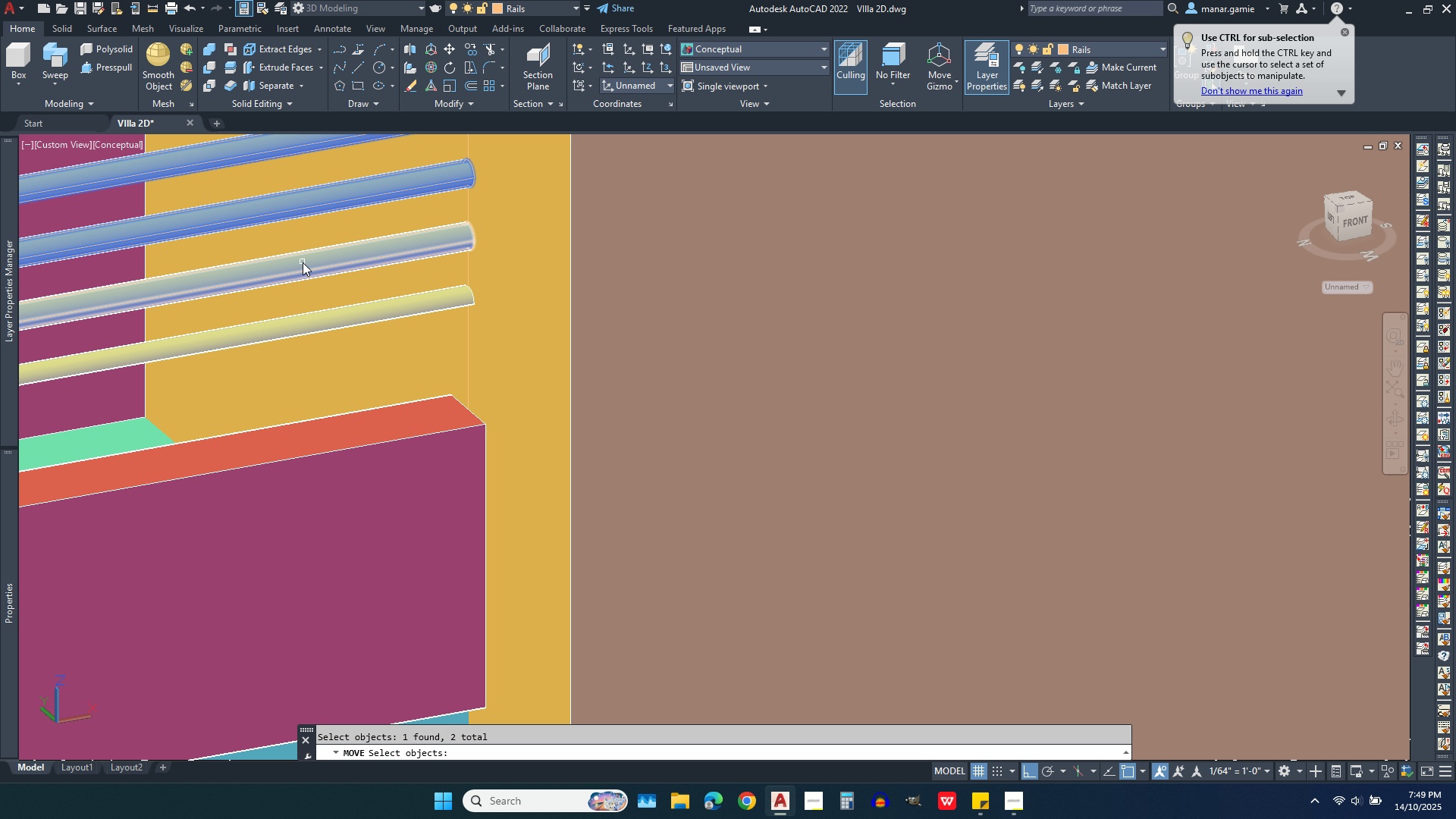 
left_click([303, 262])
 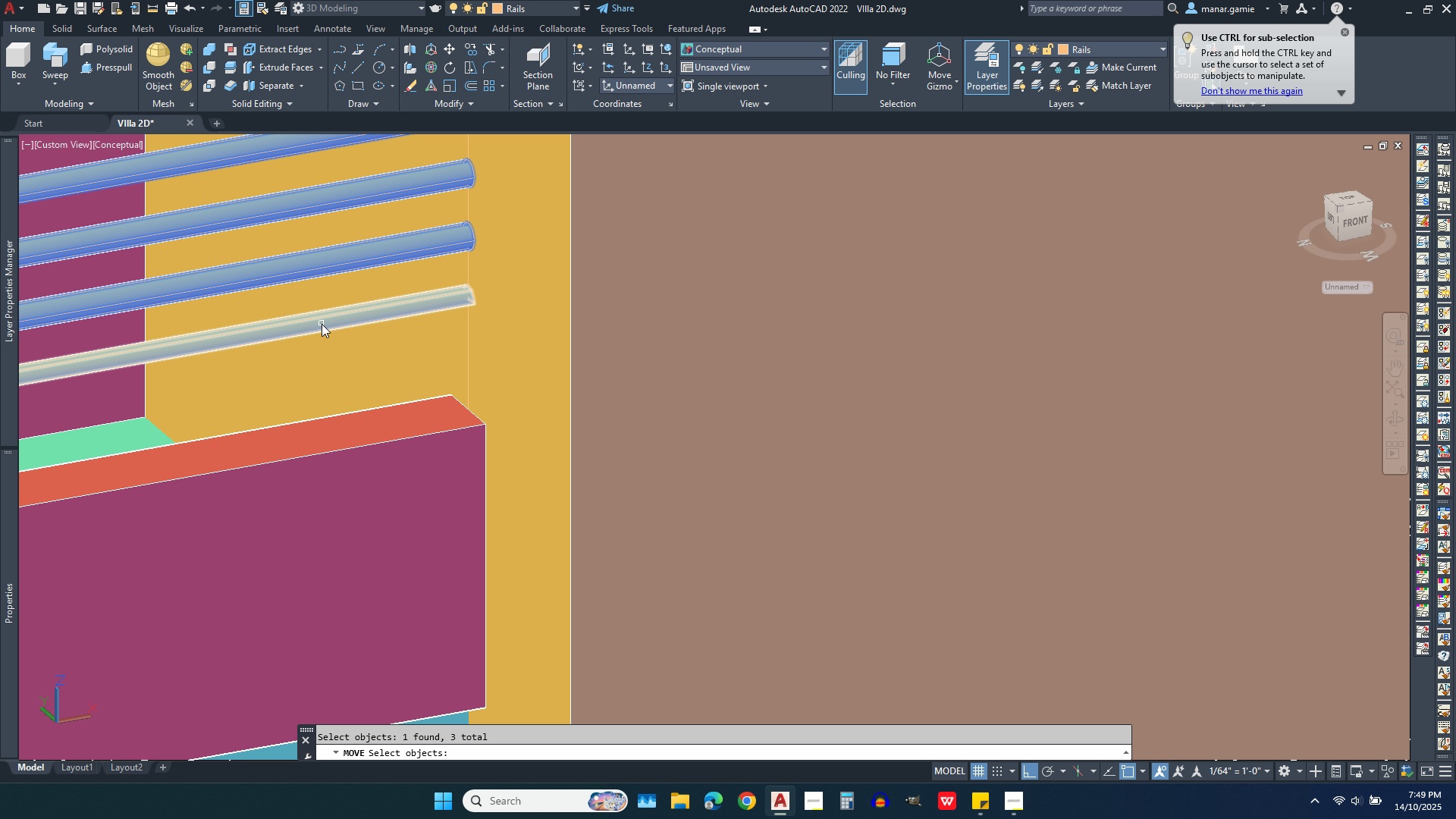 
left_click([324, 324])
 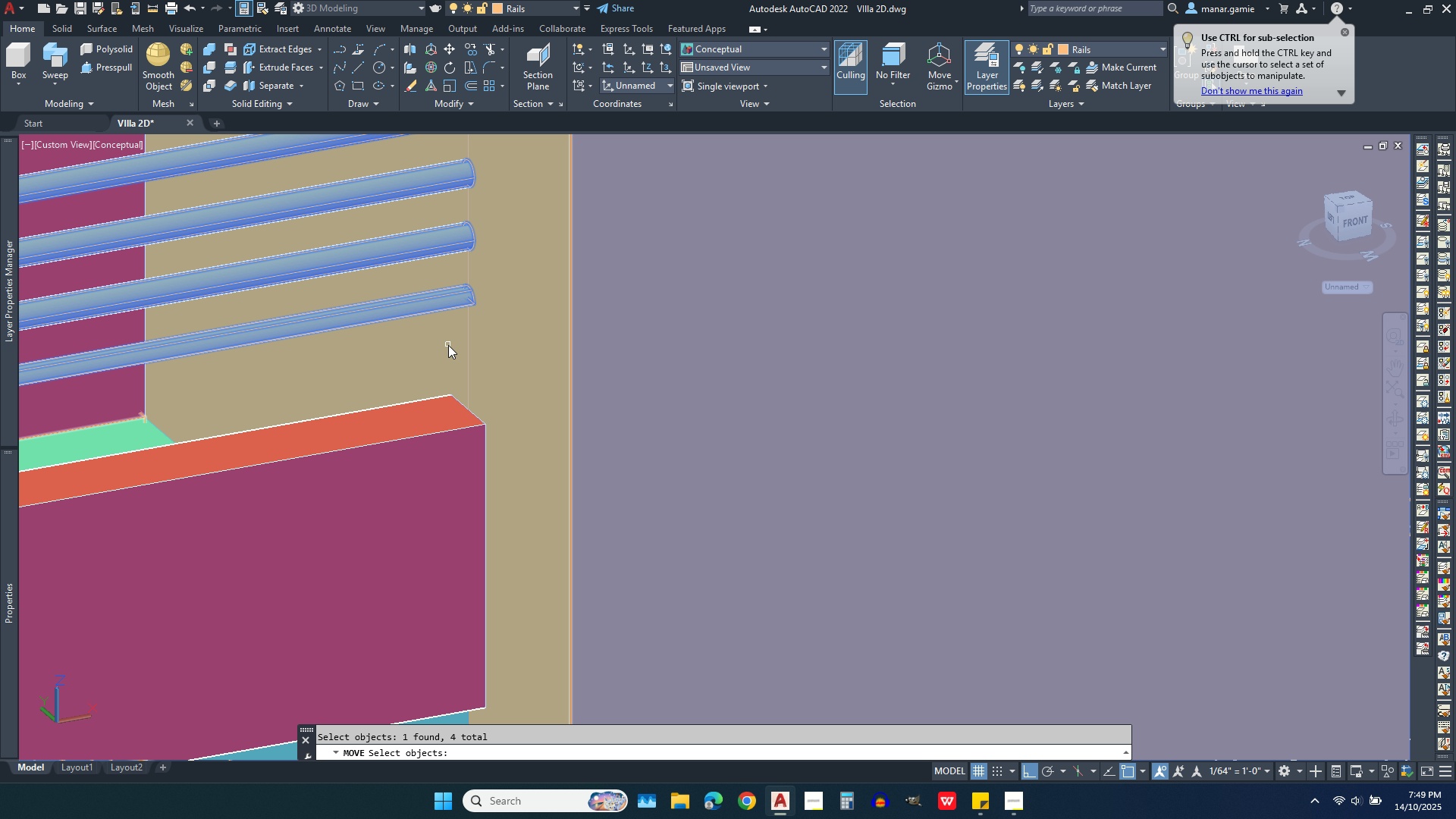 
right_click([448, 345])
 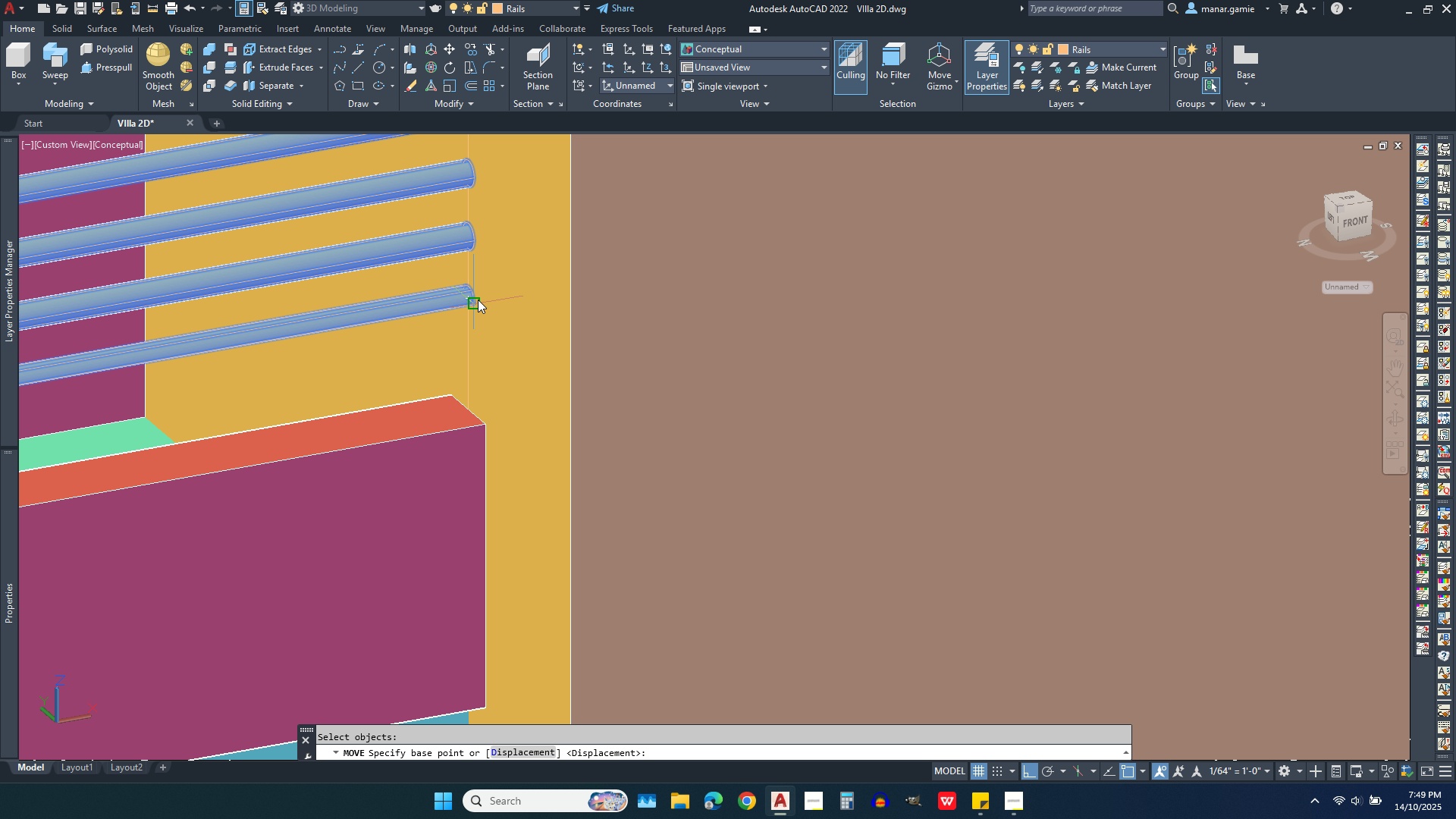 
left_click([478, 300])
 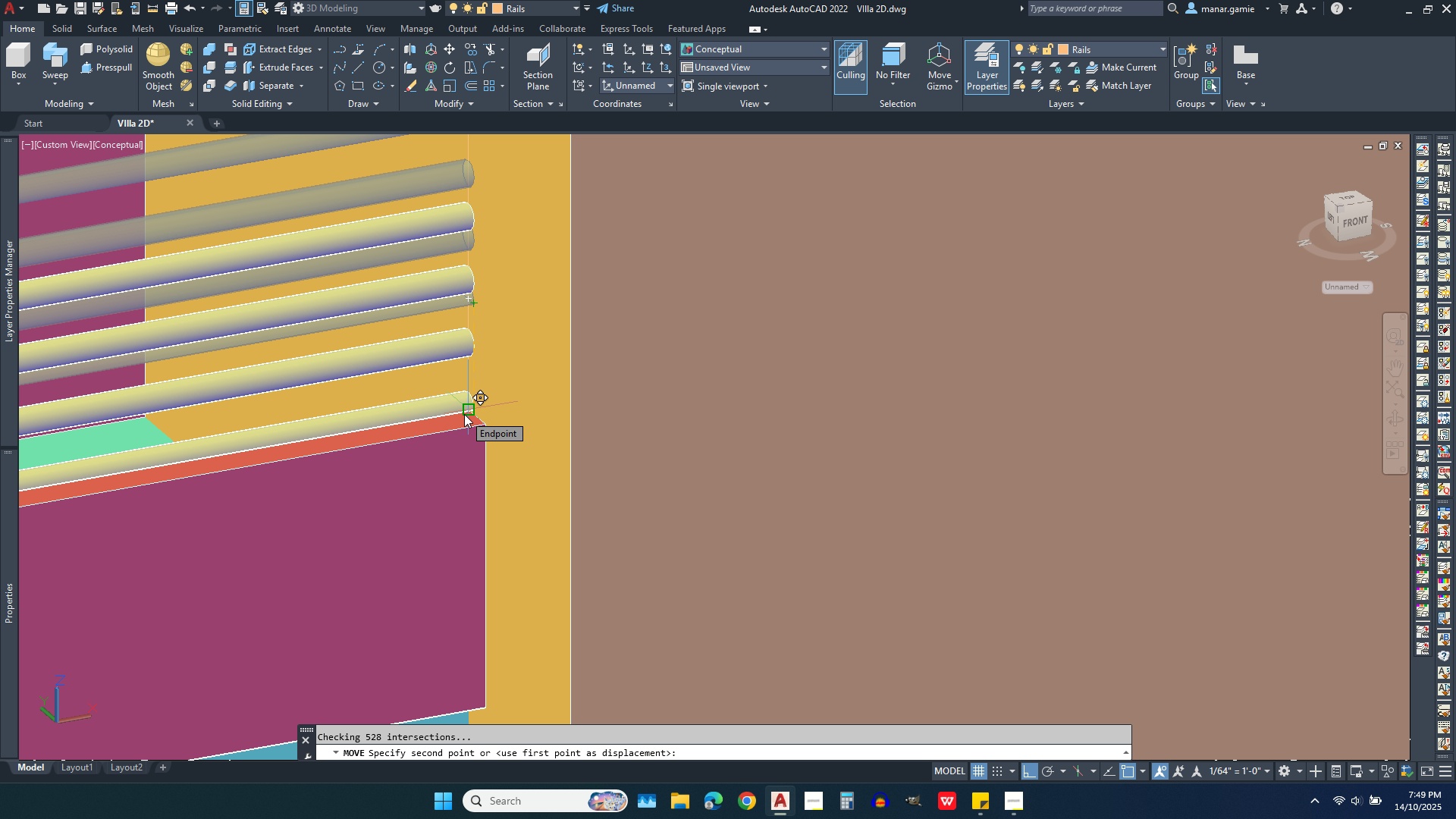 
wait(6.79)
 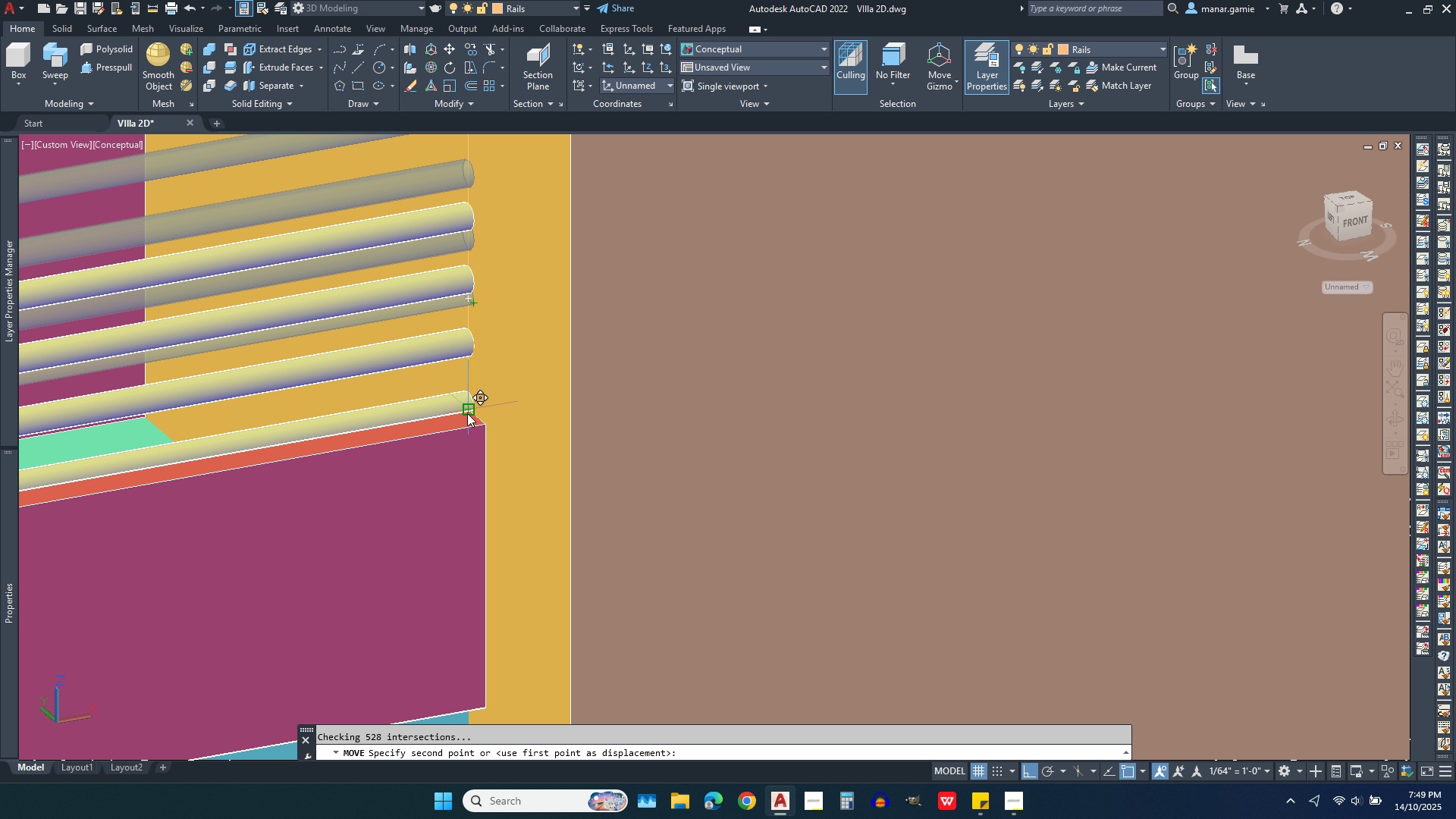 
scroll: coordinate [464, 419], scroll_direction: up, amount: 5.0
 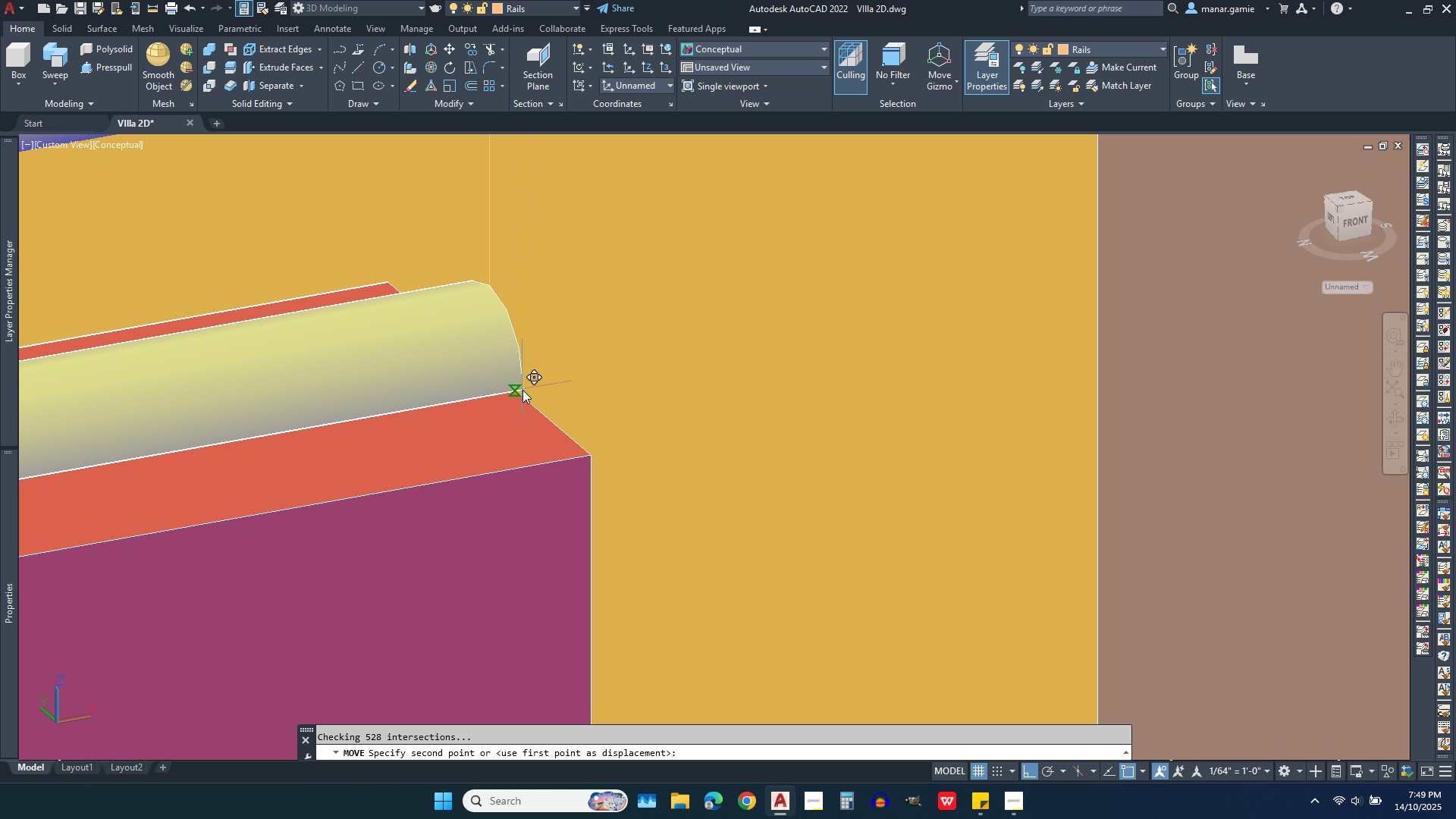 
left_click([528, 400])
 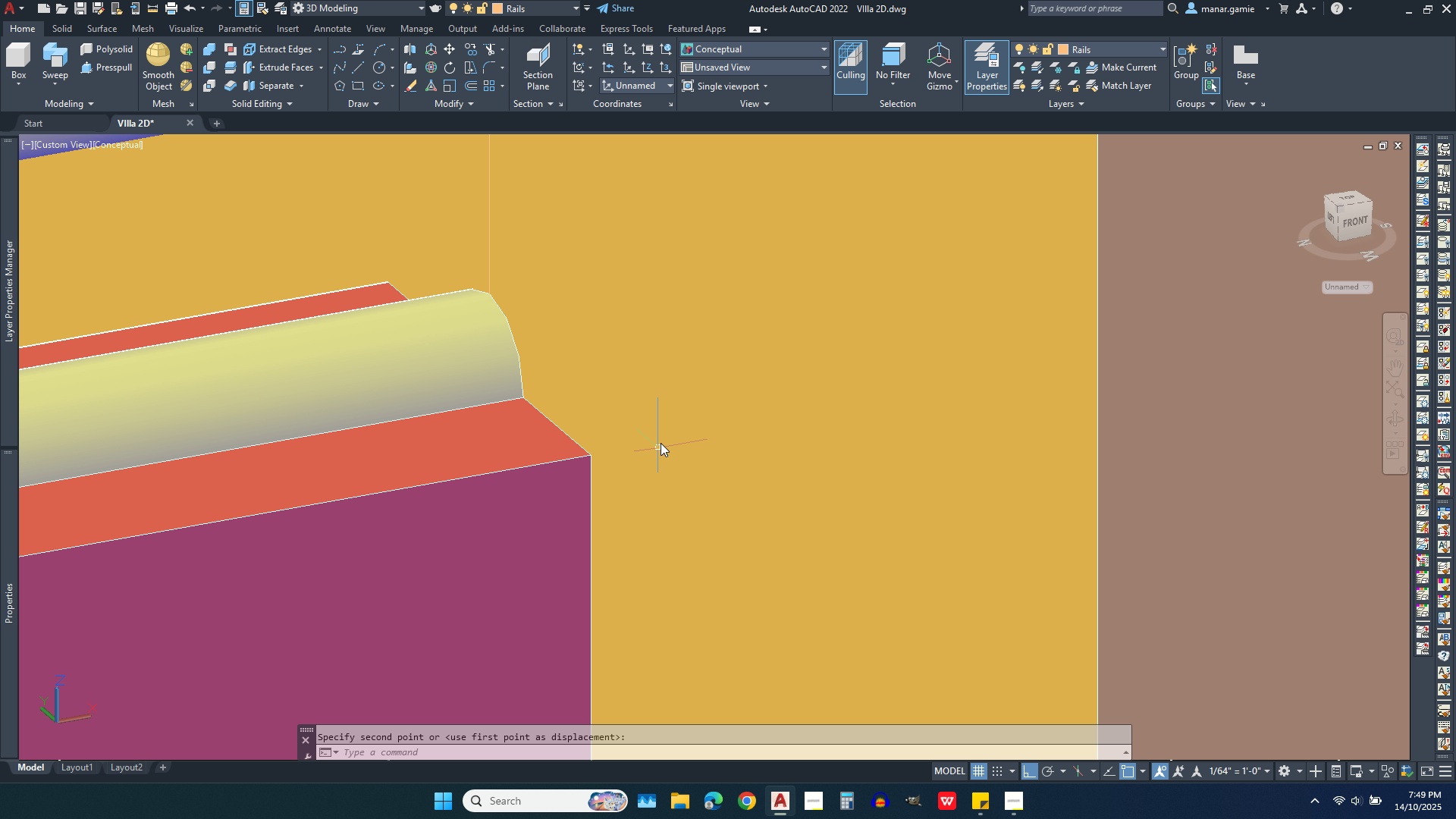 
scroll: coordinate [669, 441], scroll_direction: down, amount: 4.0
 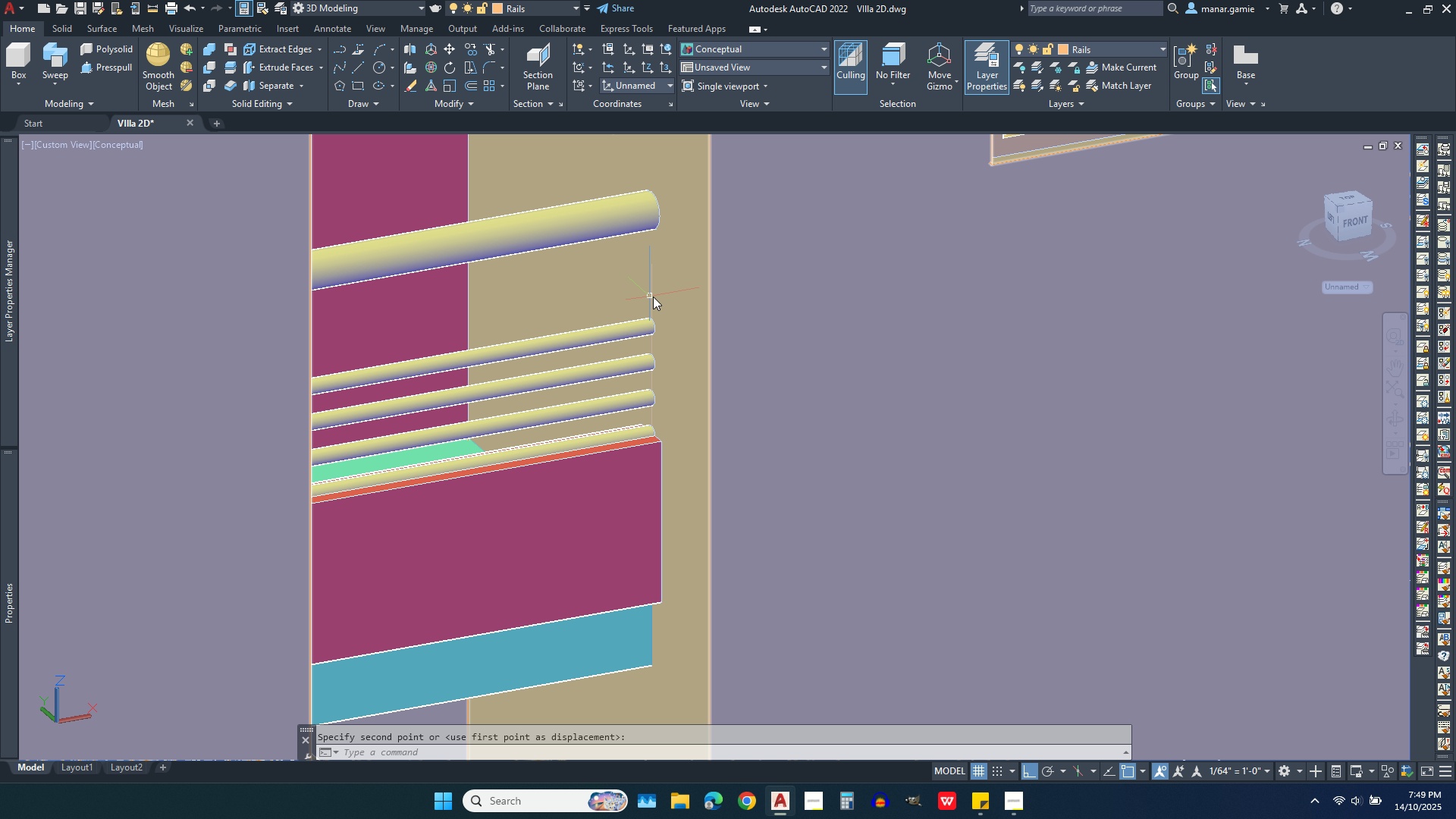 
left_click([653, 297])
 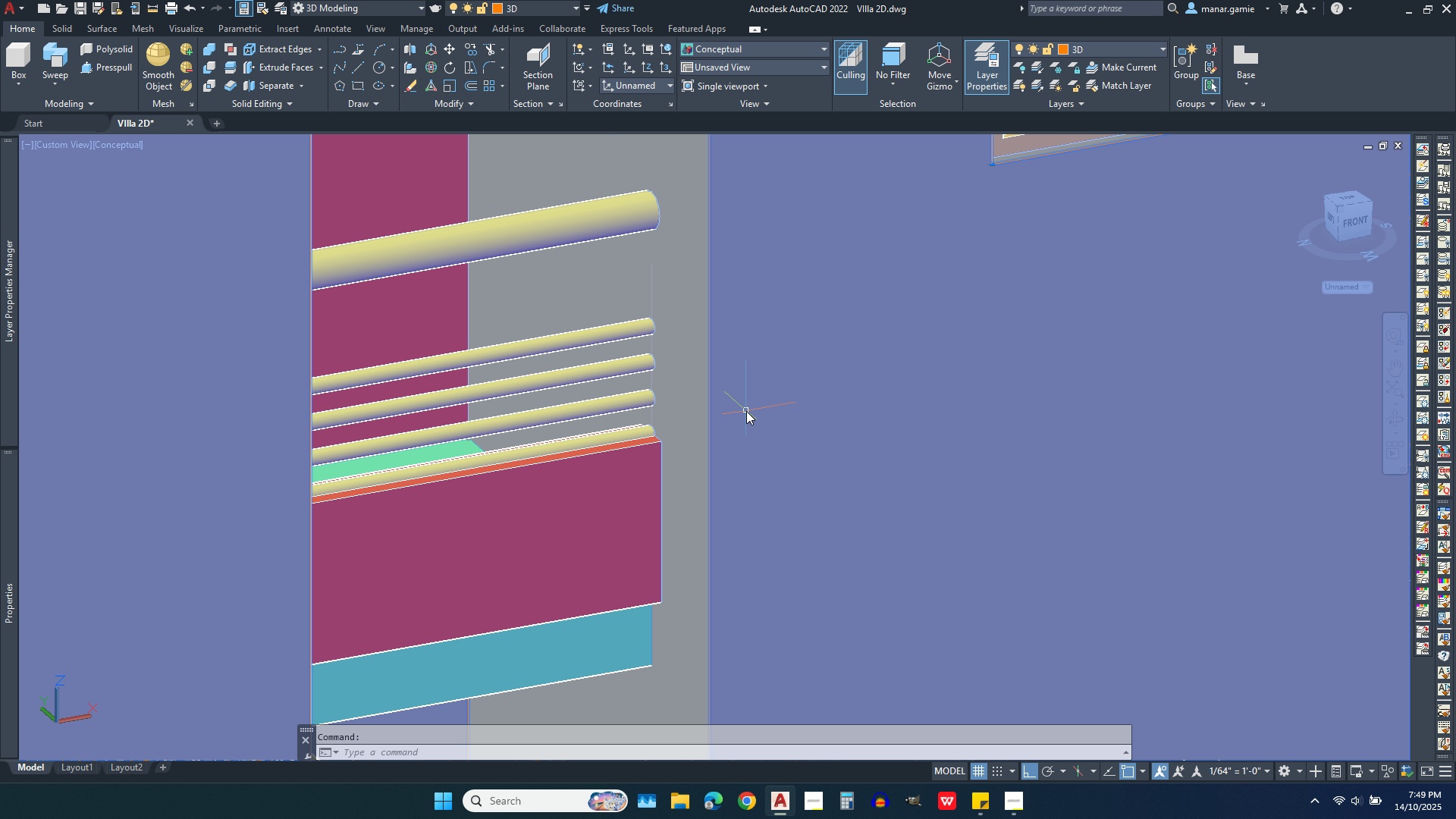 
key(Escape)
 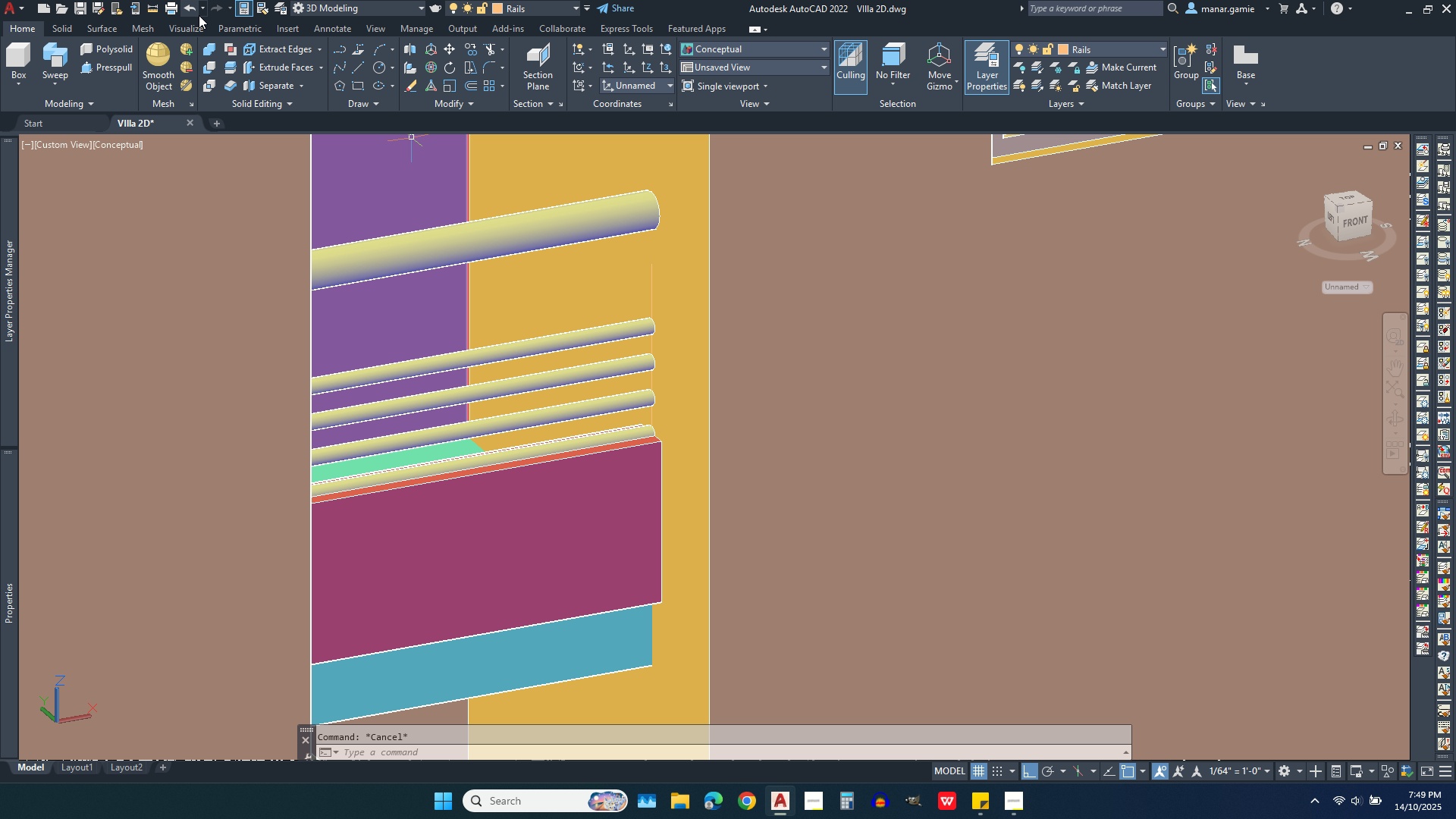 
left_click([189, 11])
 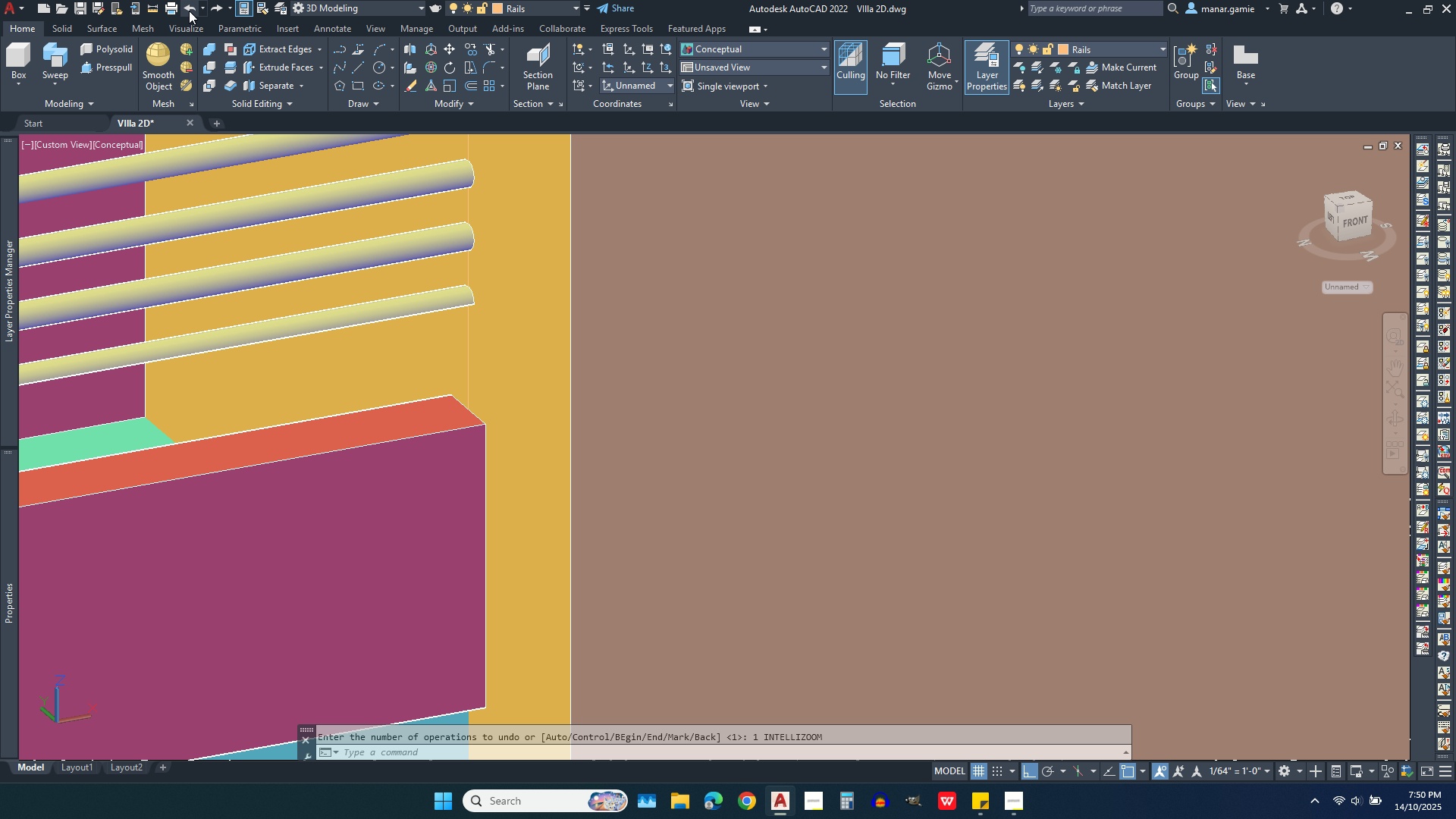 
left_click([189, 11])
 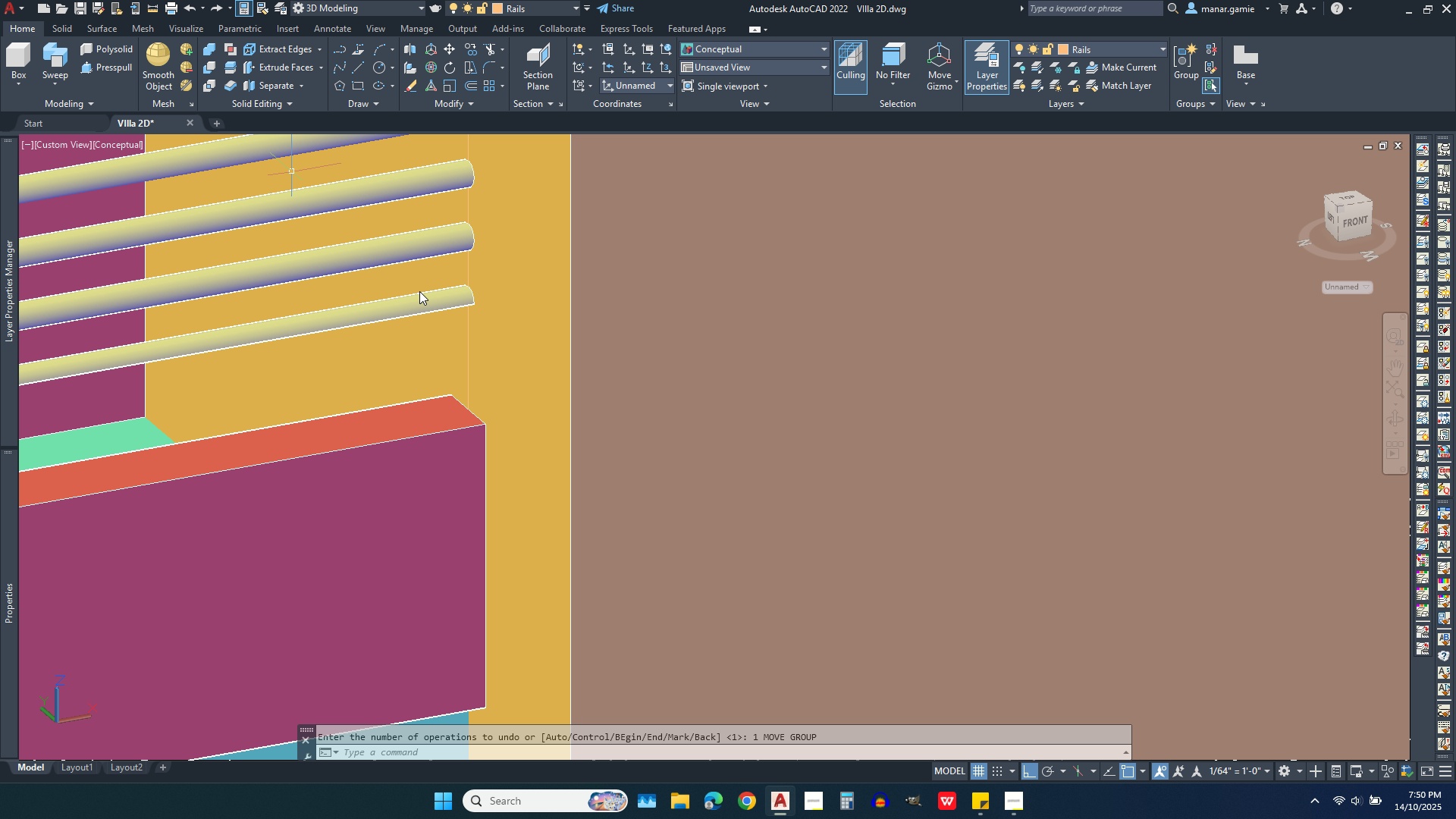 
scroll: coordinate [485, 374], scroll_direction: down, amount: 1.0
 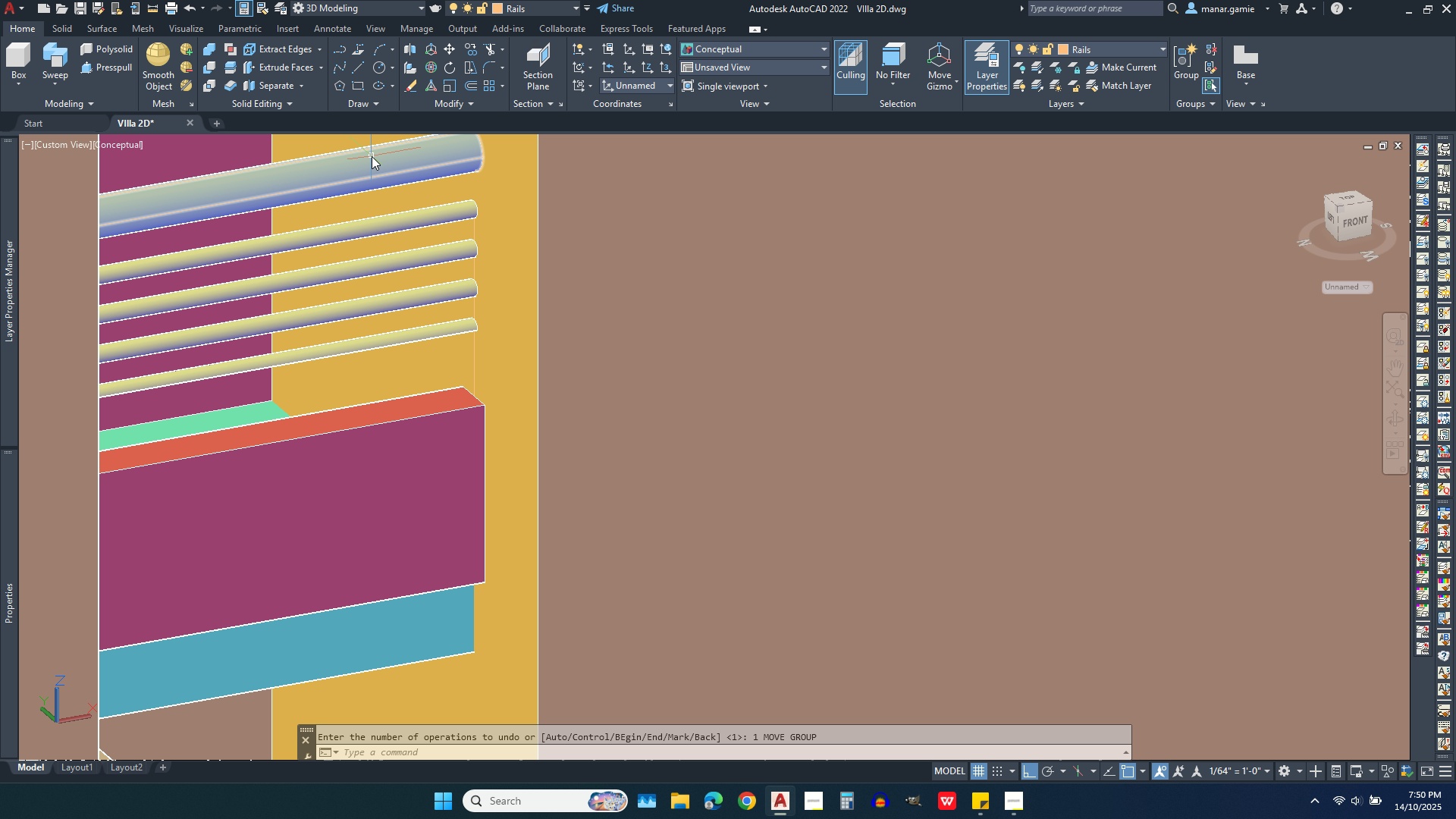 
left_click([372, 156])
 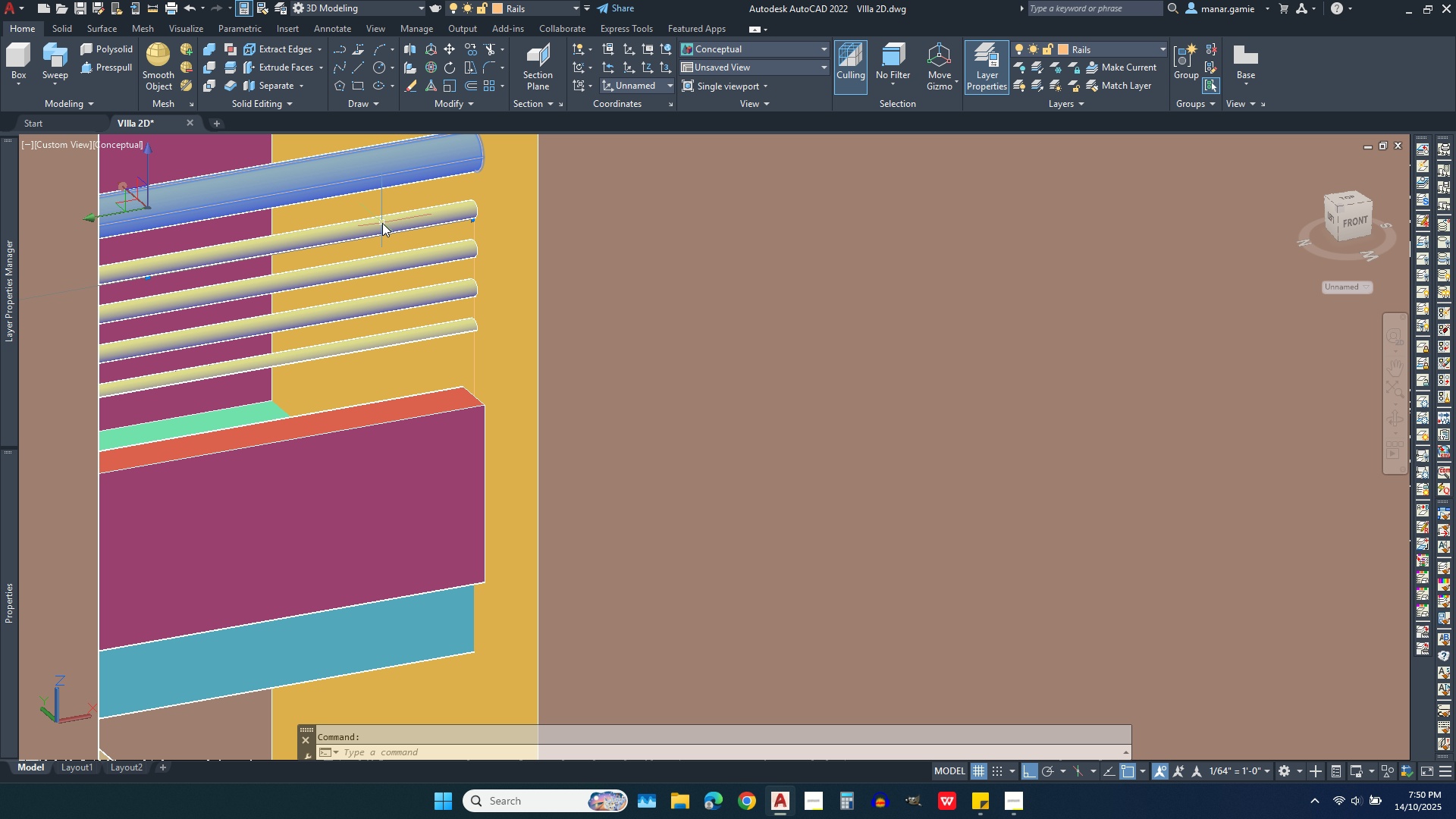 
left_click([382, 223])
 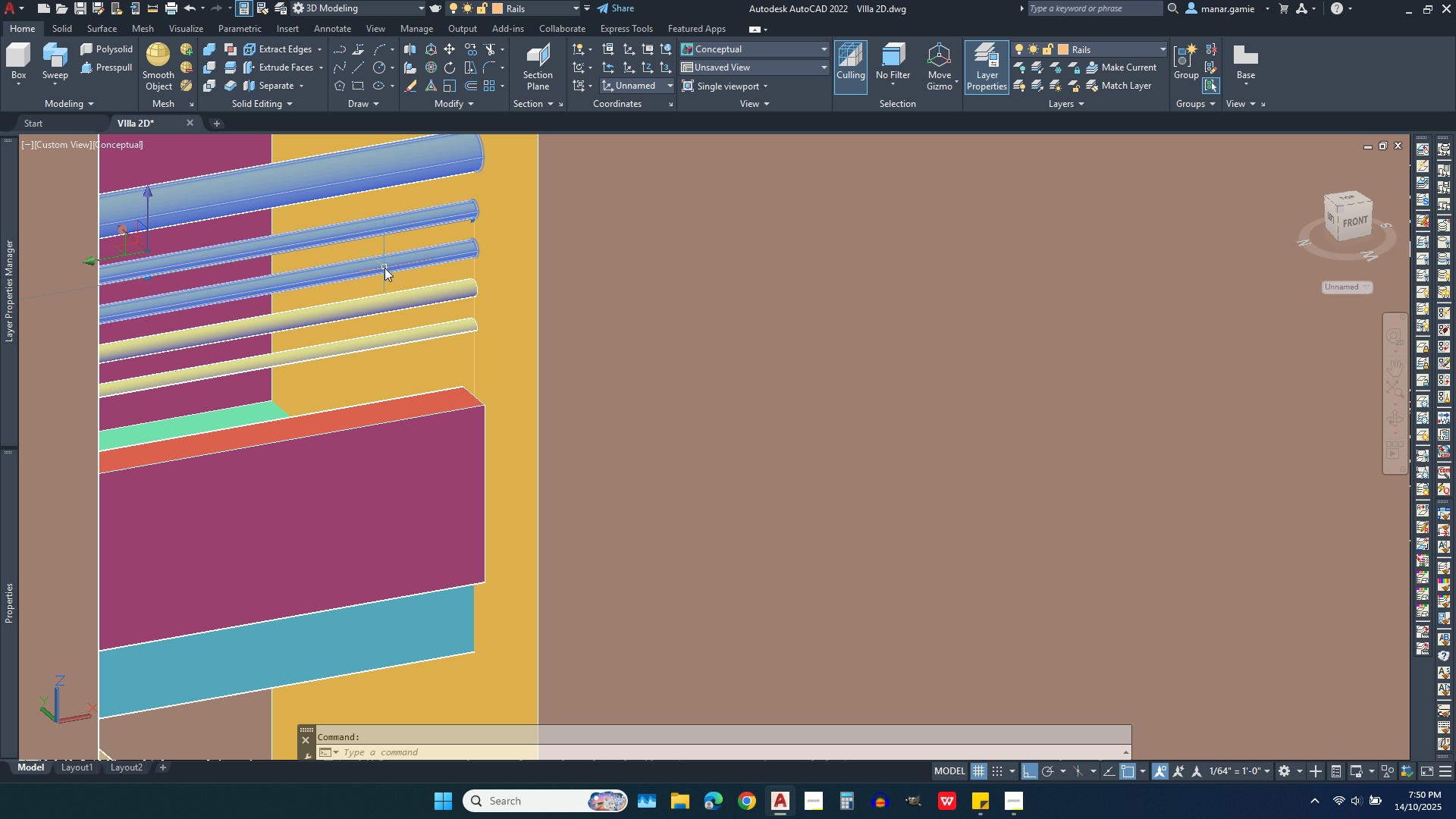 
left_click([384, 268])
 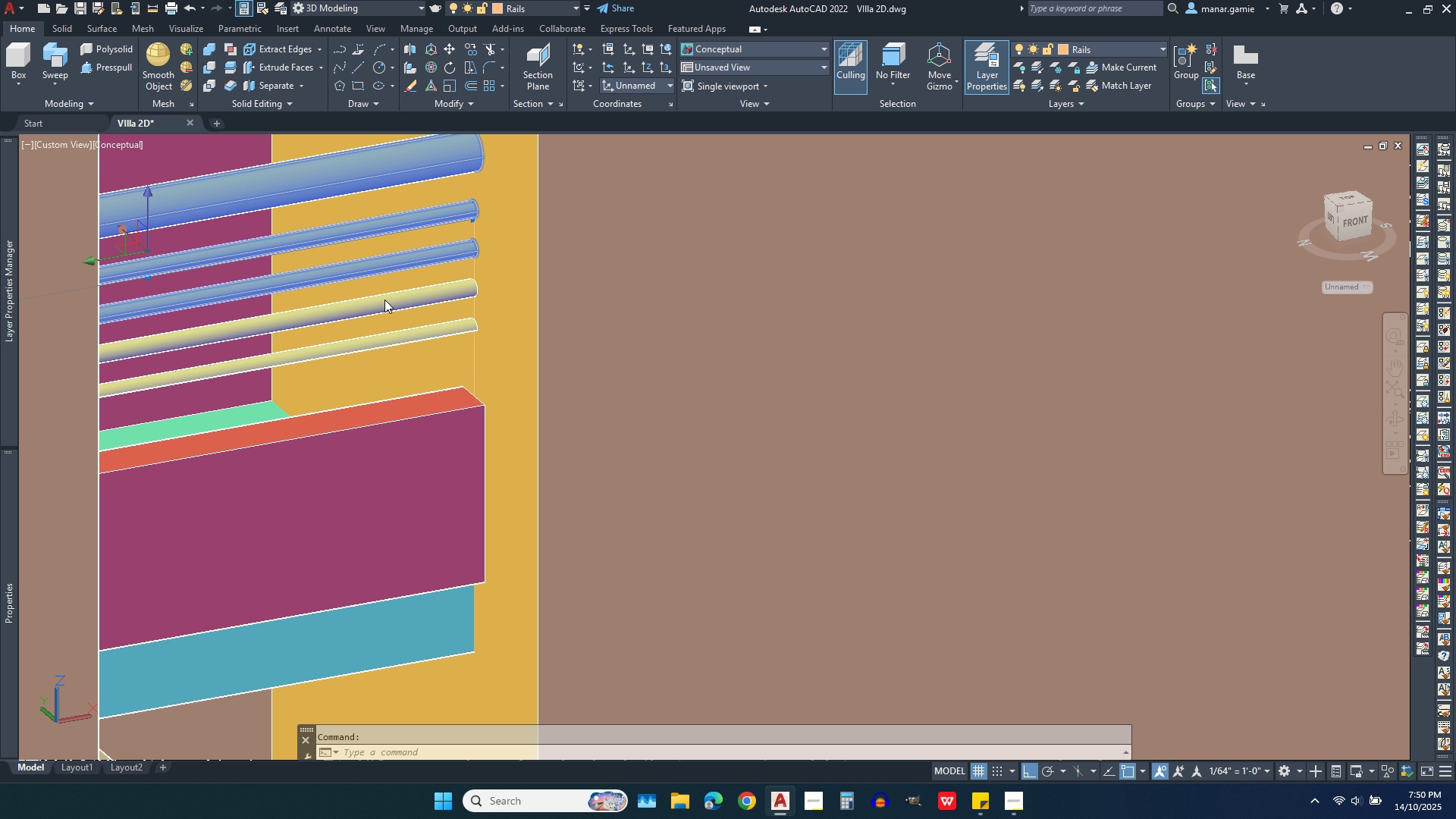 
left_click([384, 300])
 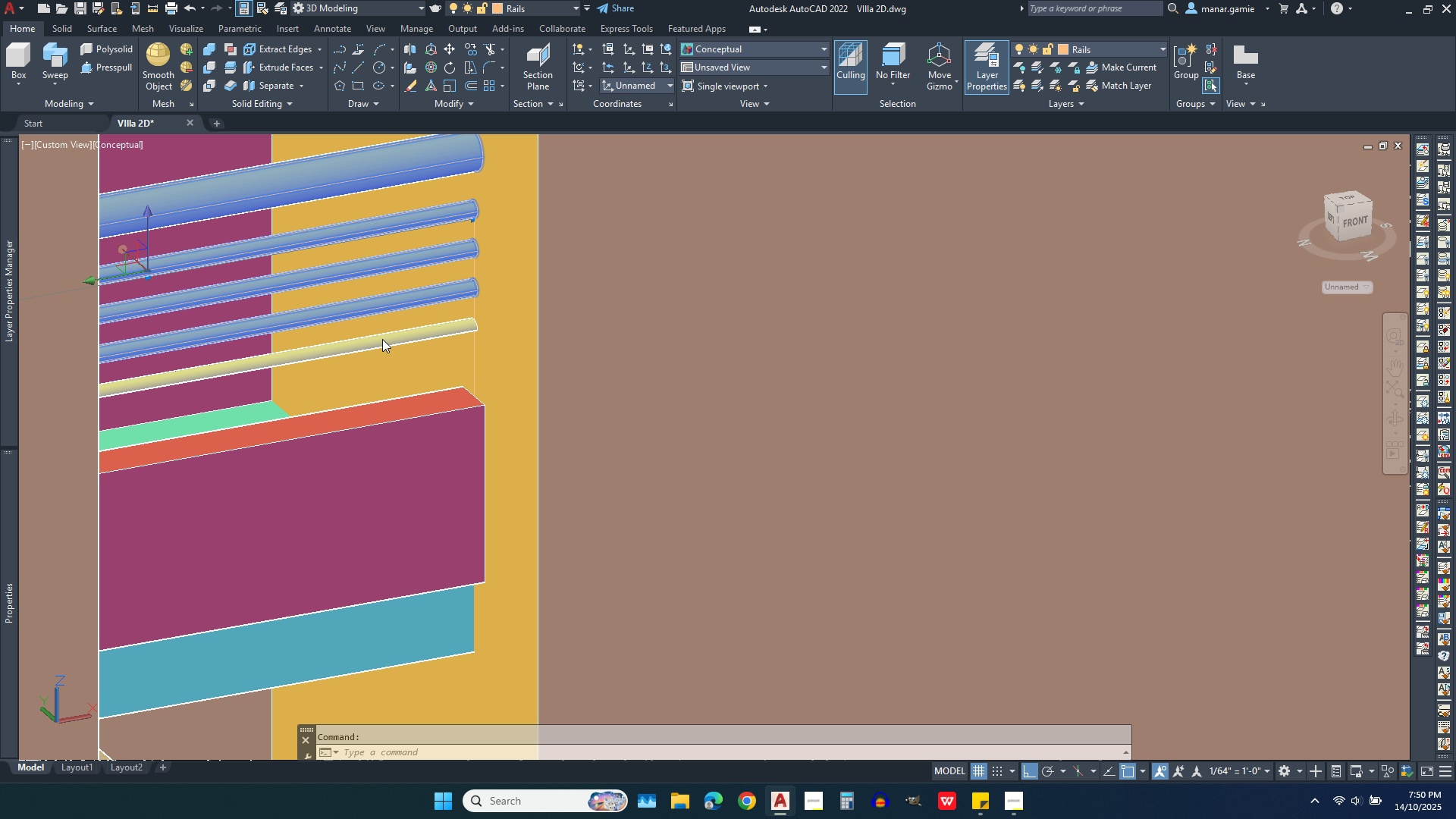 
left_click([382, 339])
 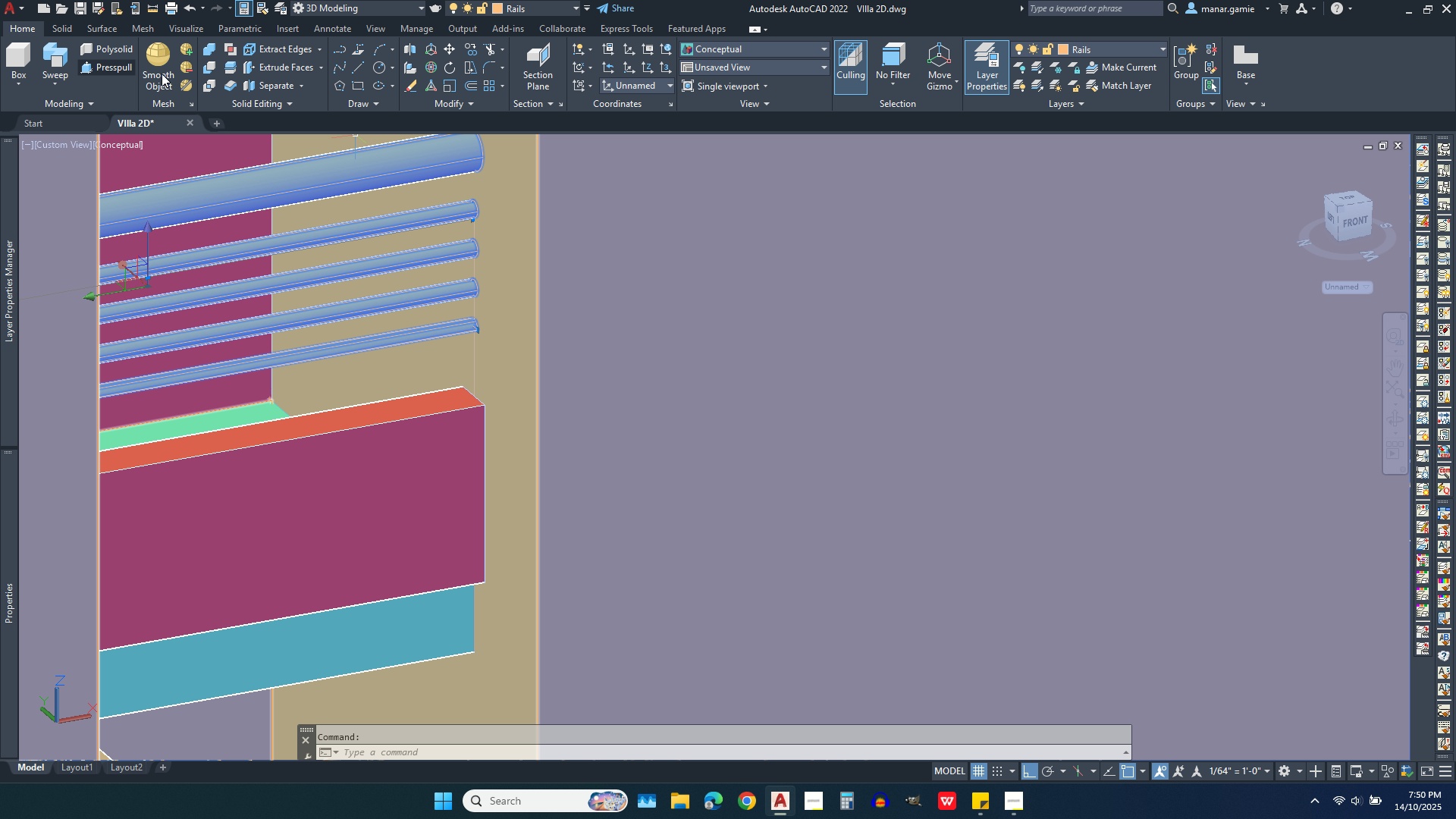 
left_click([448, 48])
 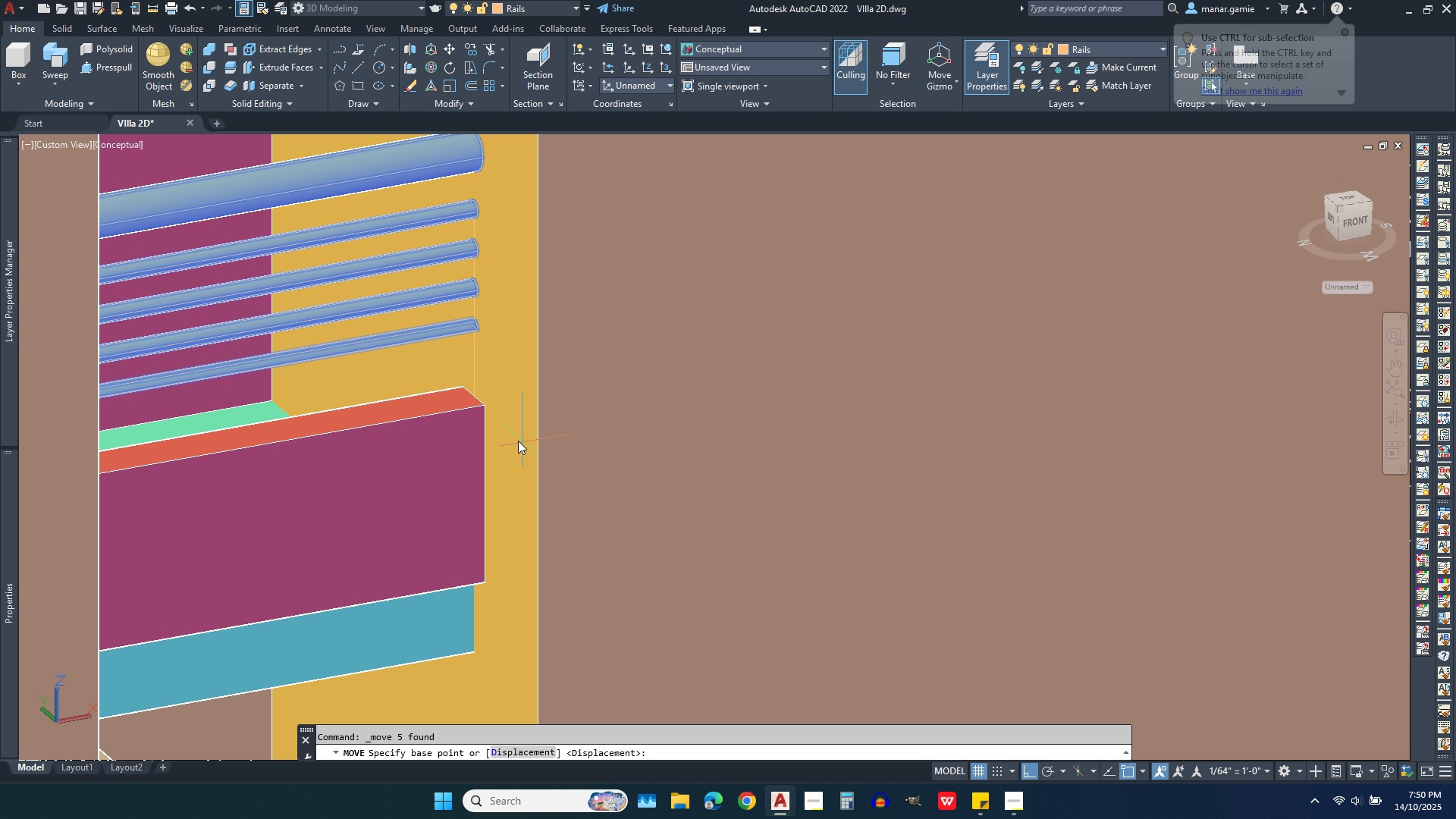 
scroll: coordinate [478, 369], scroll_direction: up, amount: 4.0
 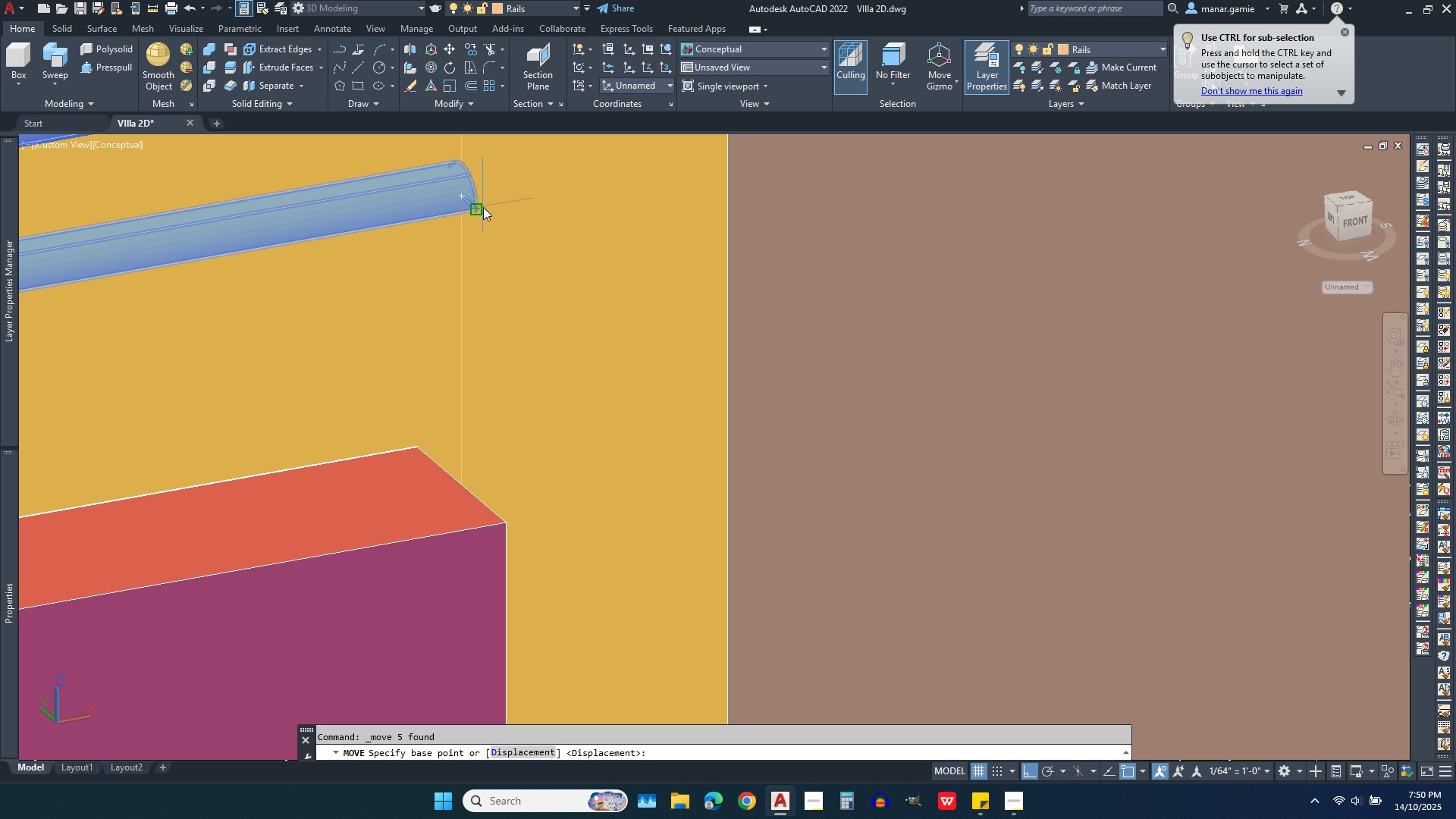 
left_click([483, 207])
 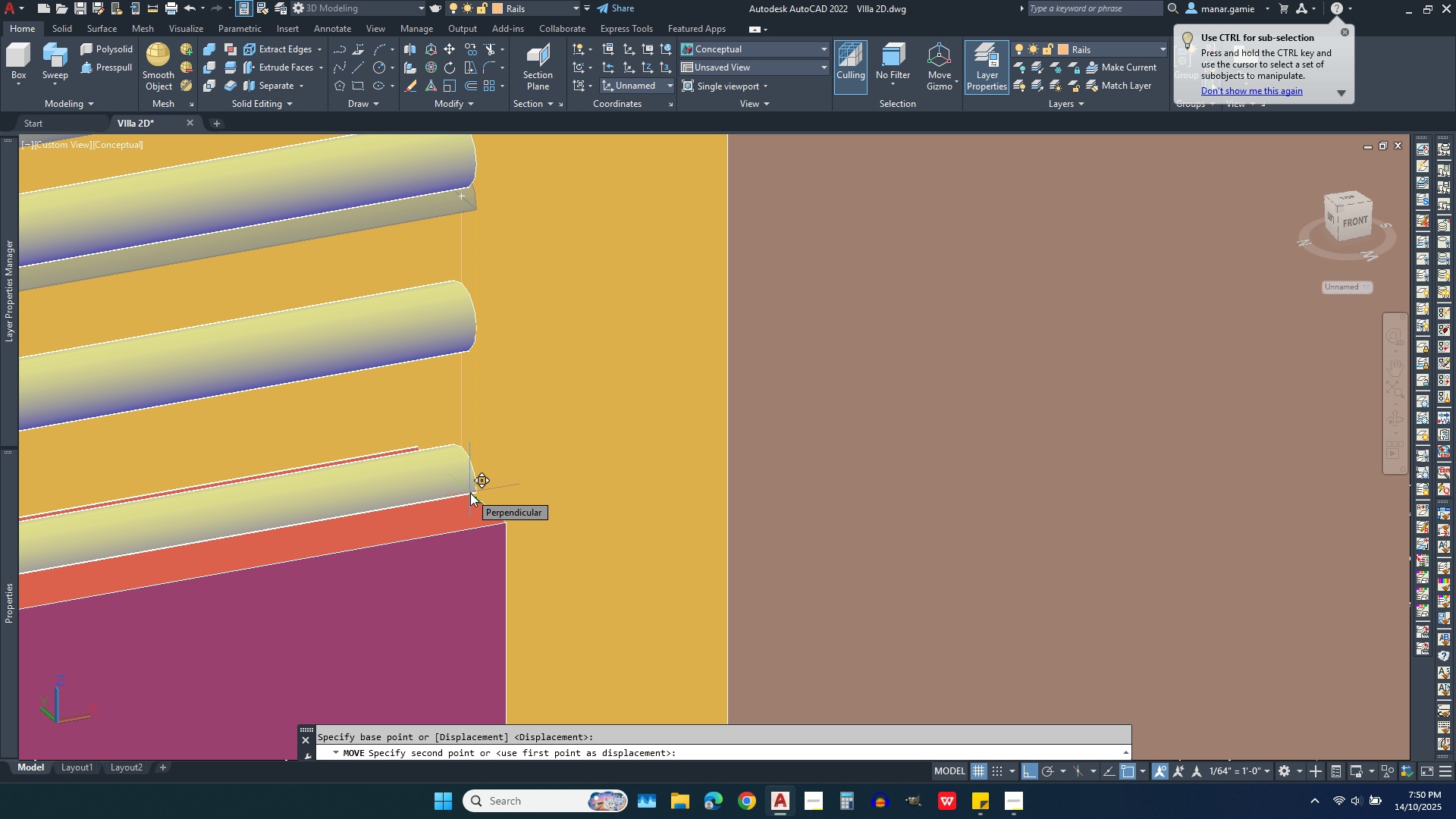 
left_click([470, 493])
 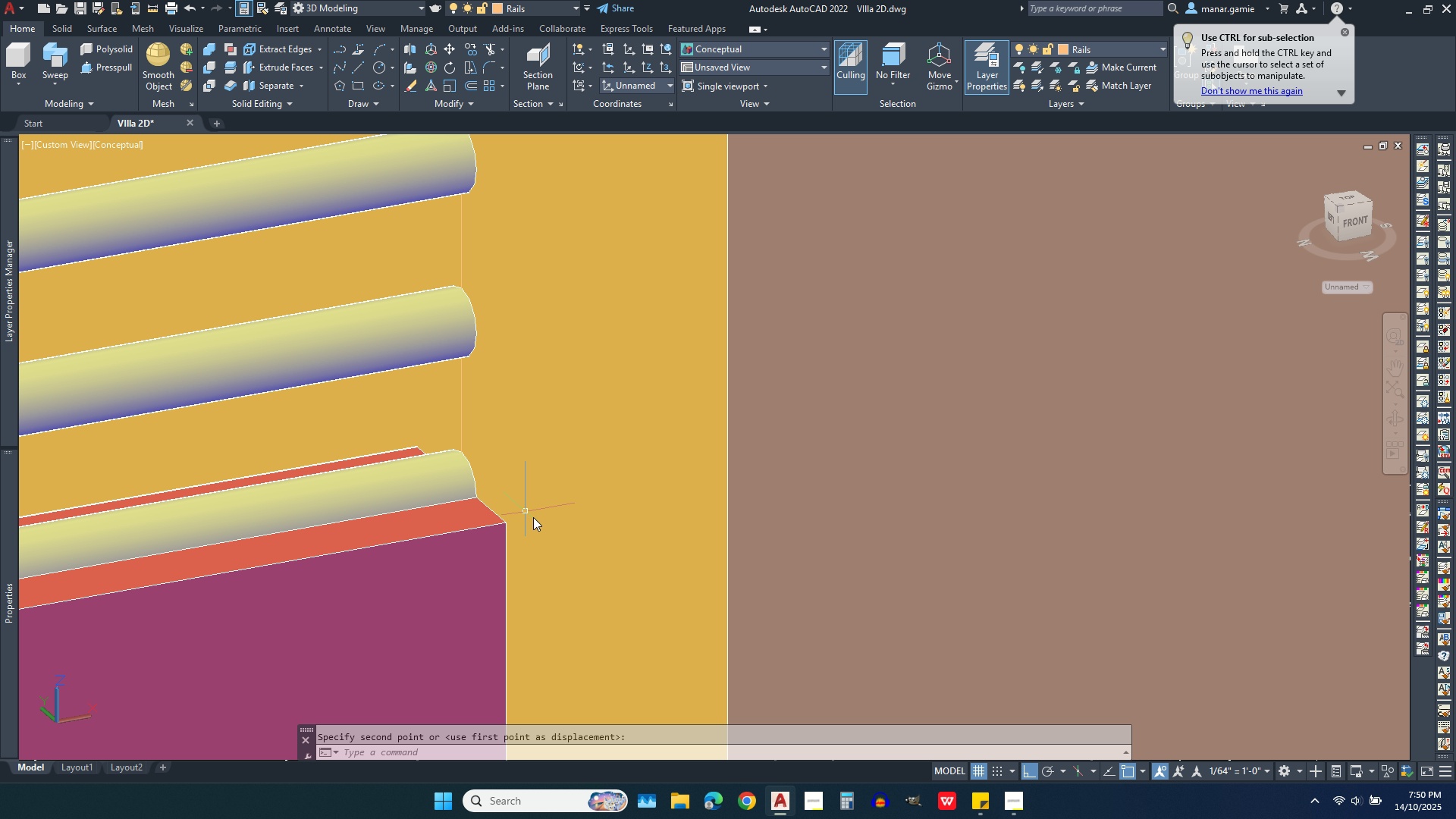 
scroll: coordinate [536, 519], scroll_direction: down, amount: 3.0
 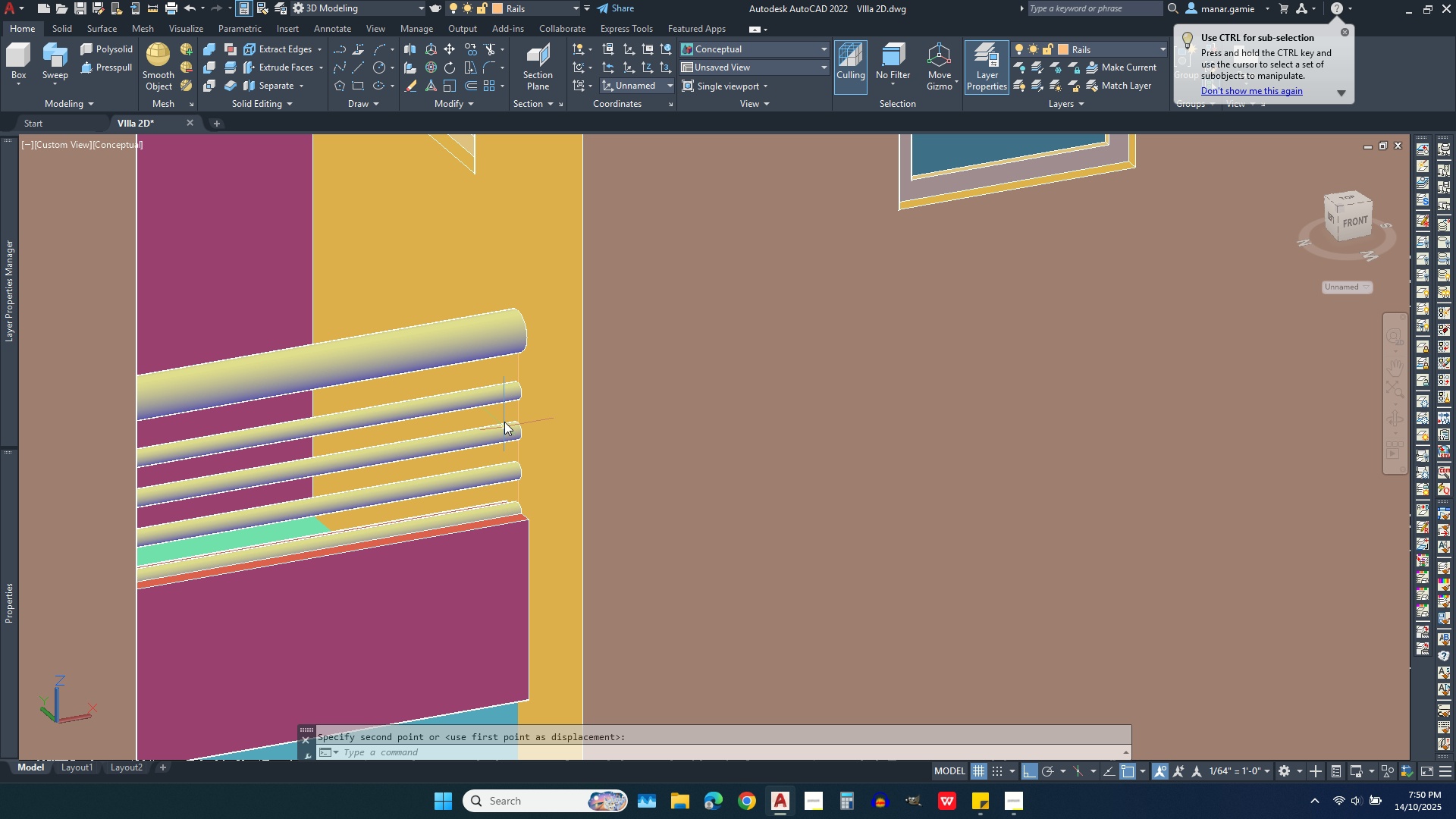 
scroll: coordinate [504, 419], scroll_direction: up, amount: 5.0
 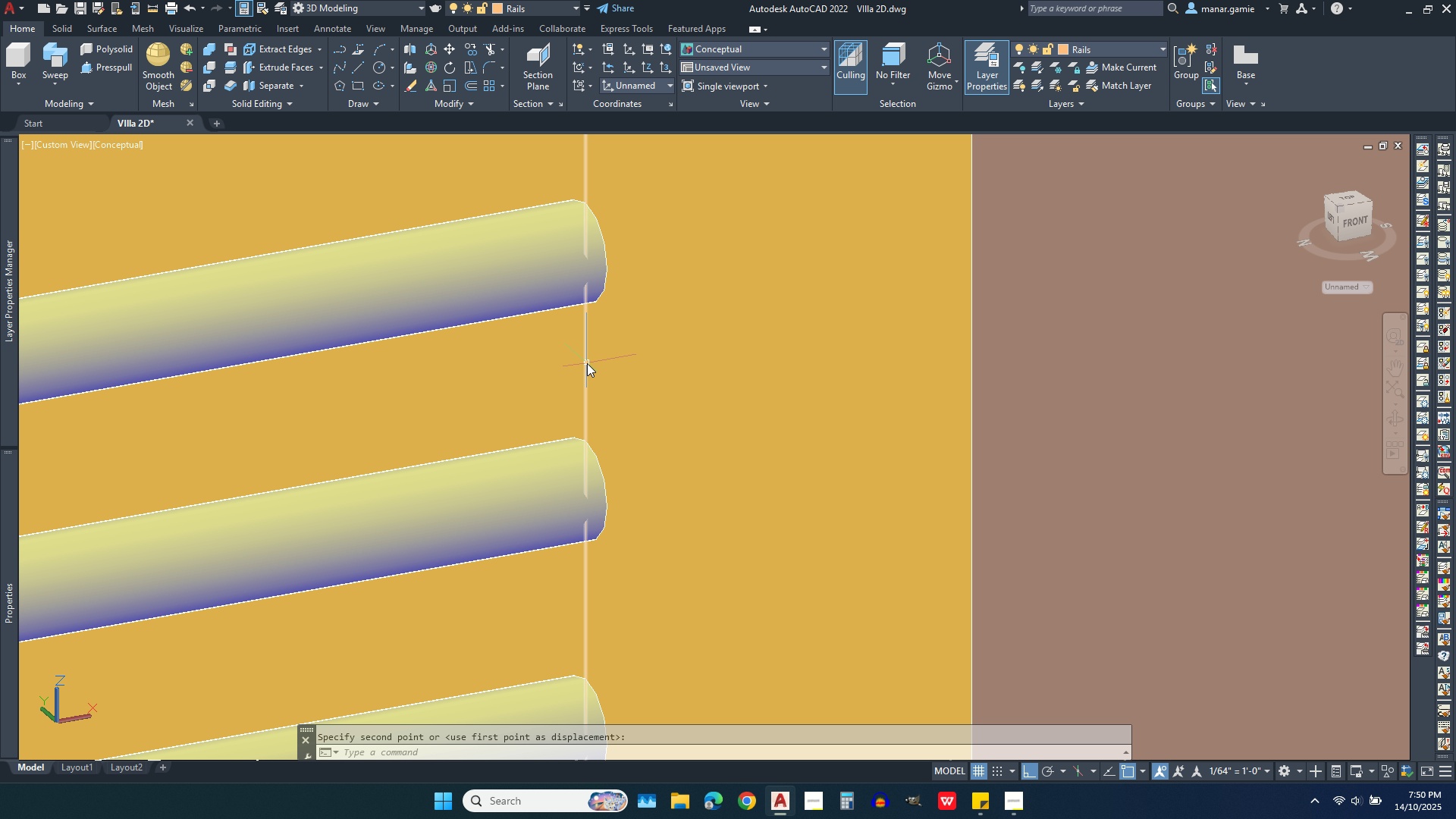 
left_click([587, 363])
 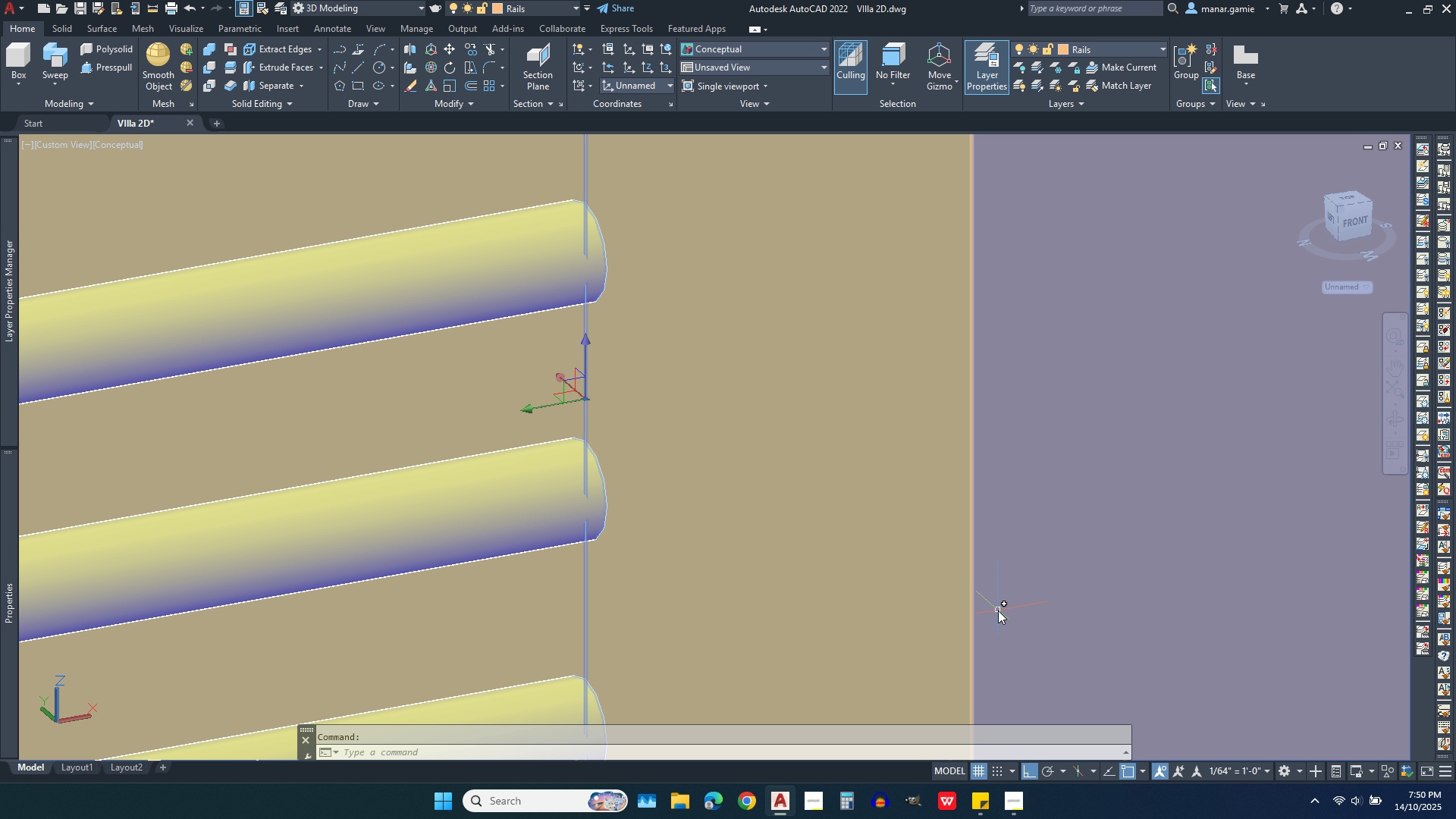 
key(Delete)
 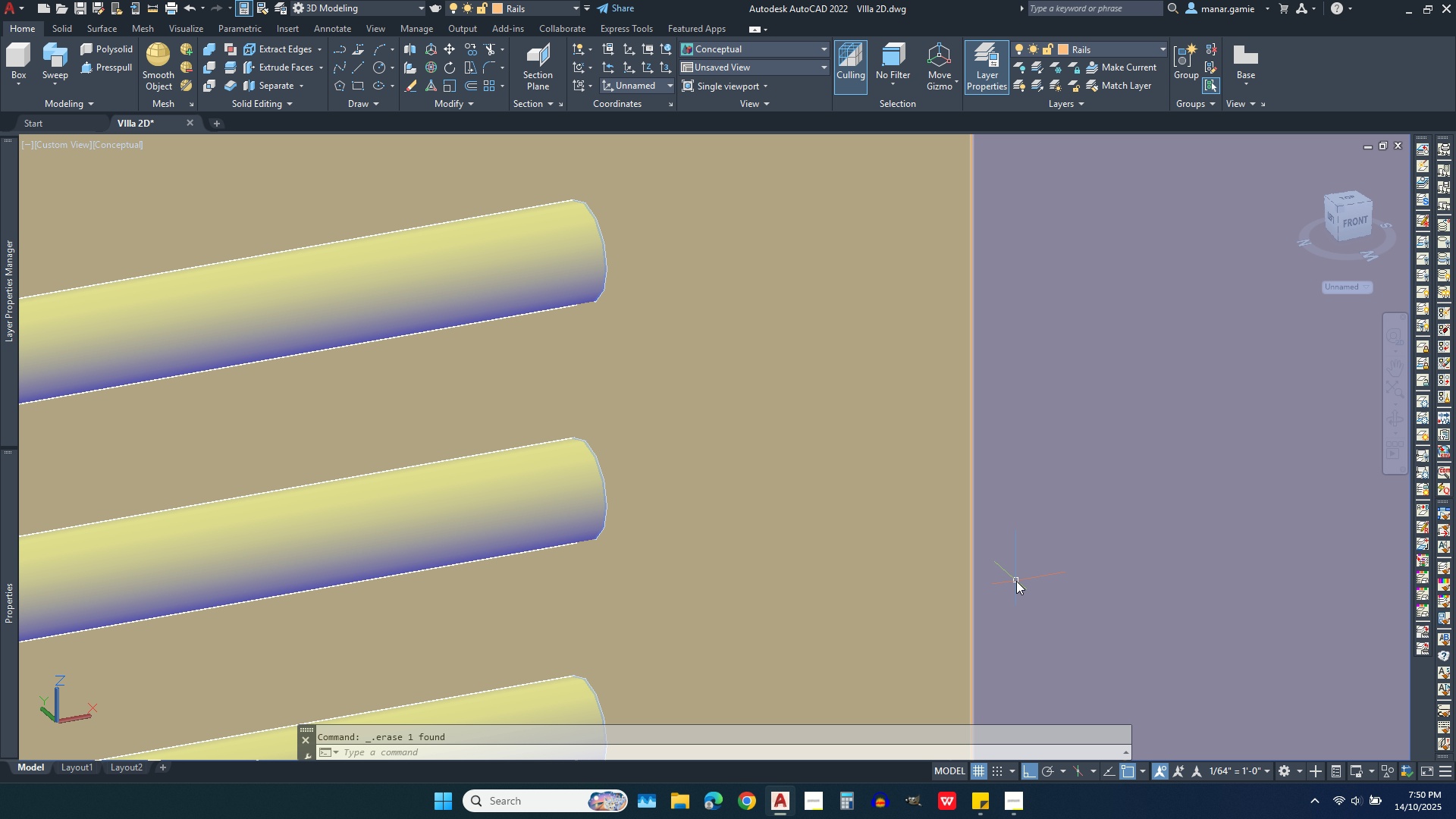 
scroll: coordinate [817, 413], scroll_direction: down, amount: 8.0
 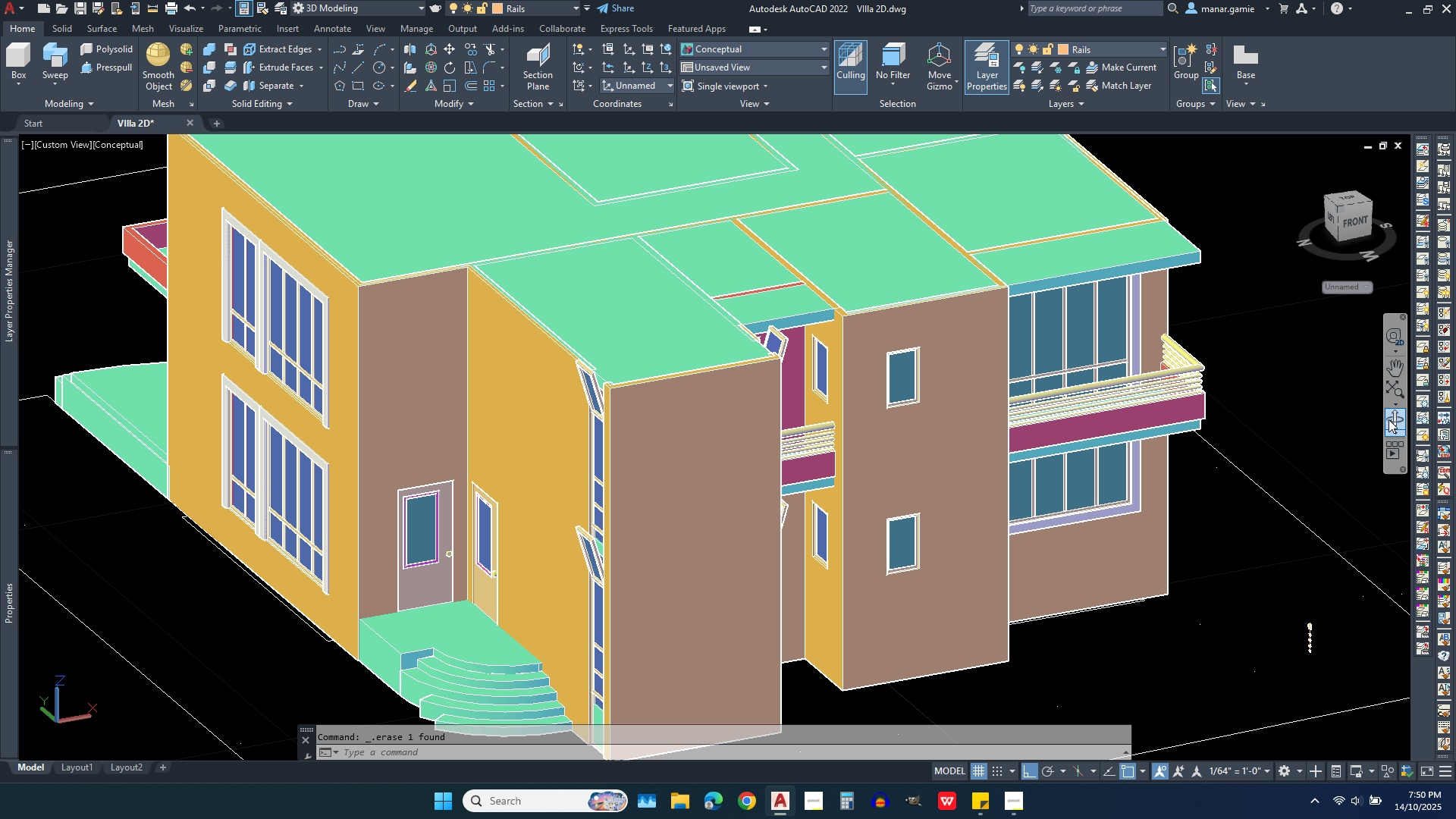 
left_click([1393, 419])
 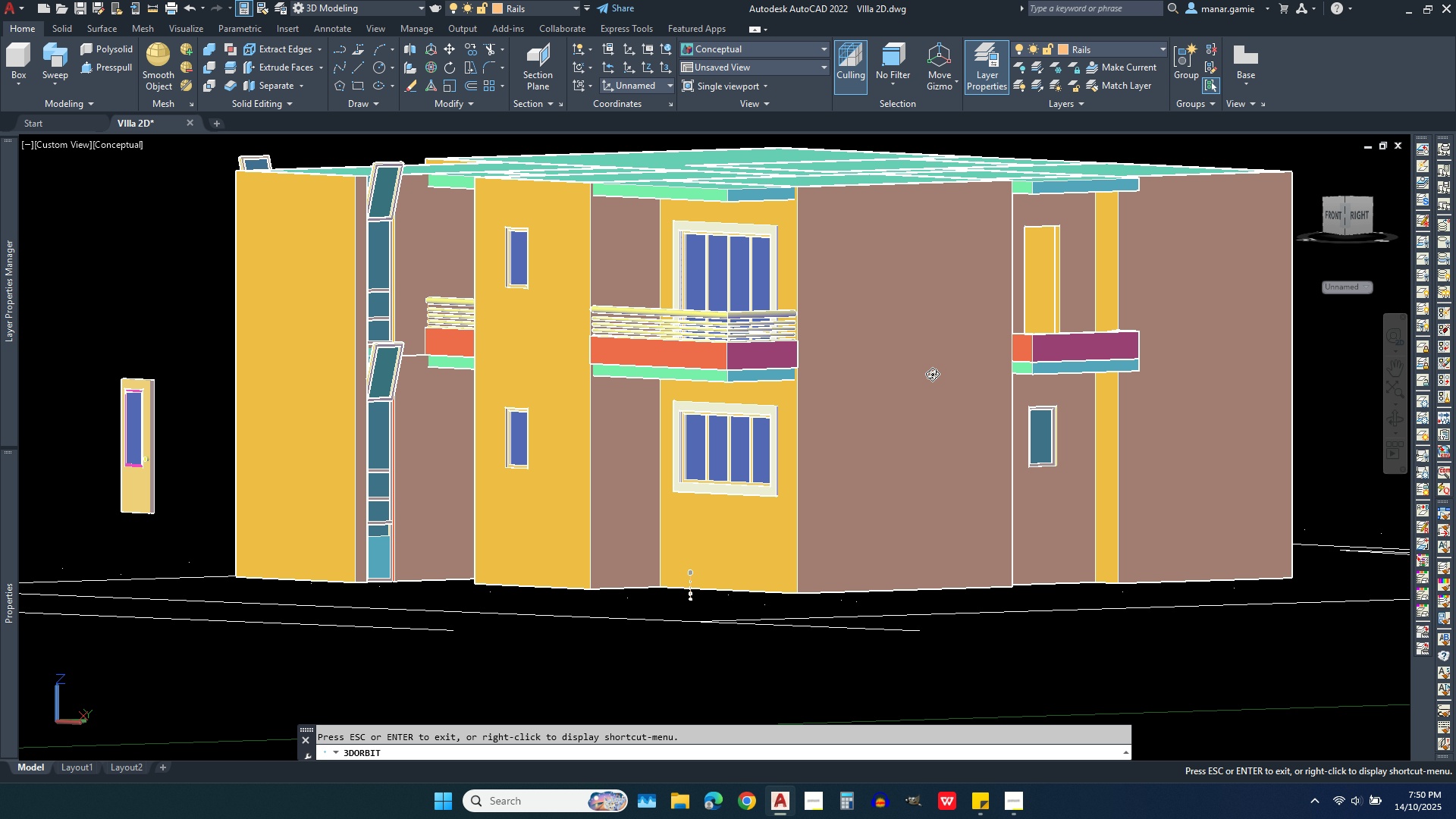 
scroll: coordinate [695, 602], scroll_direction: up, amount: 9.0
 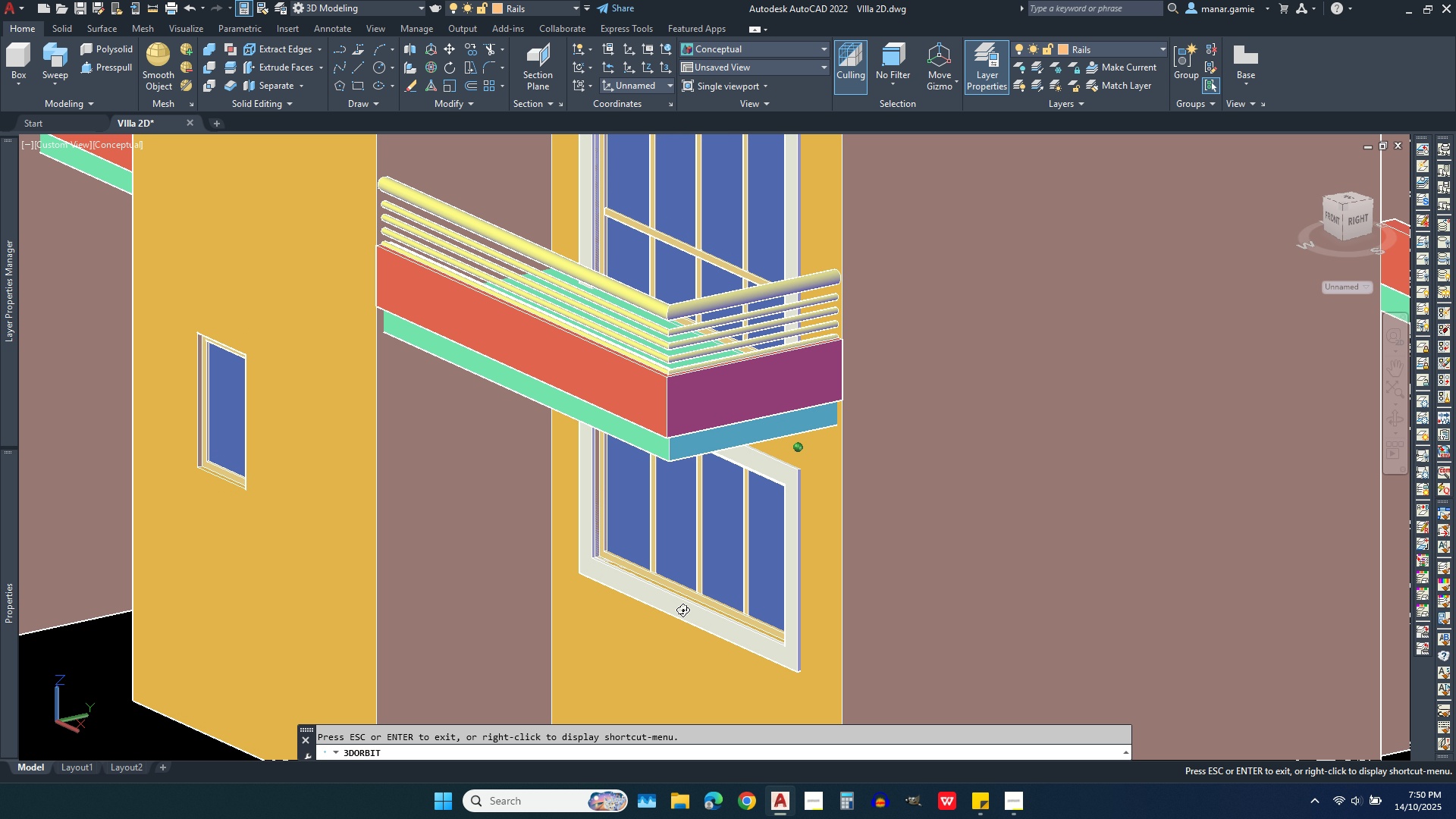 
scroll: coordinate [462, 472], scroll_direction: down, amount: 11.0
 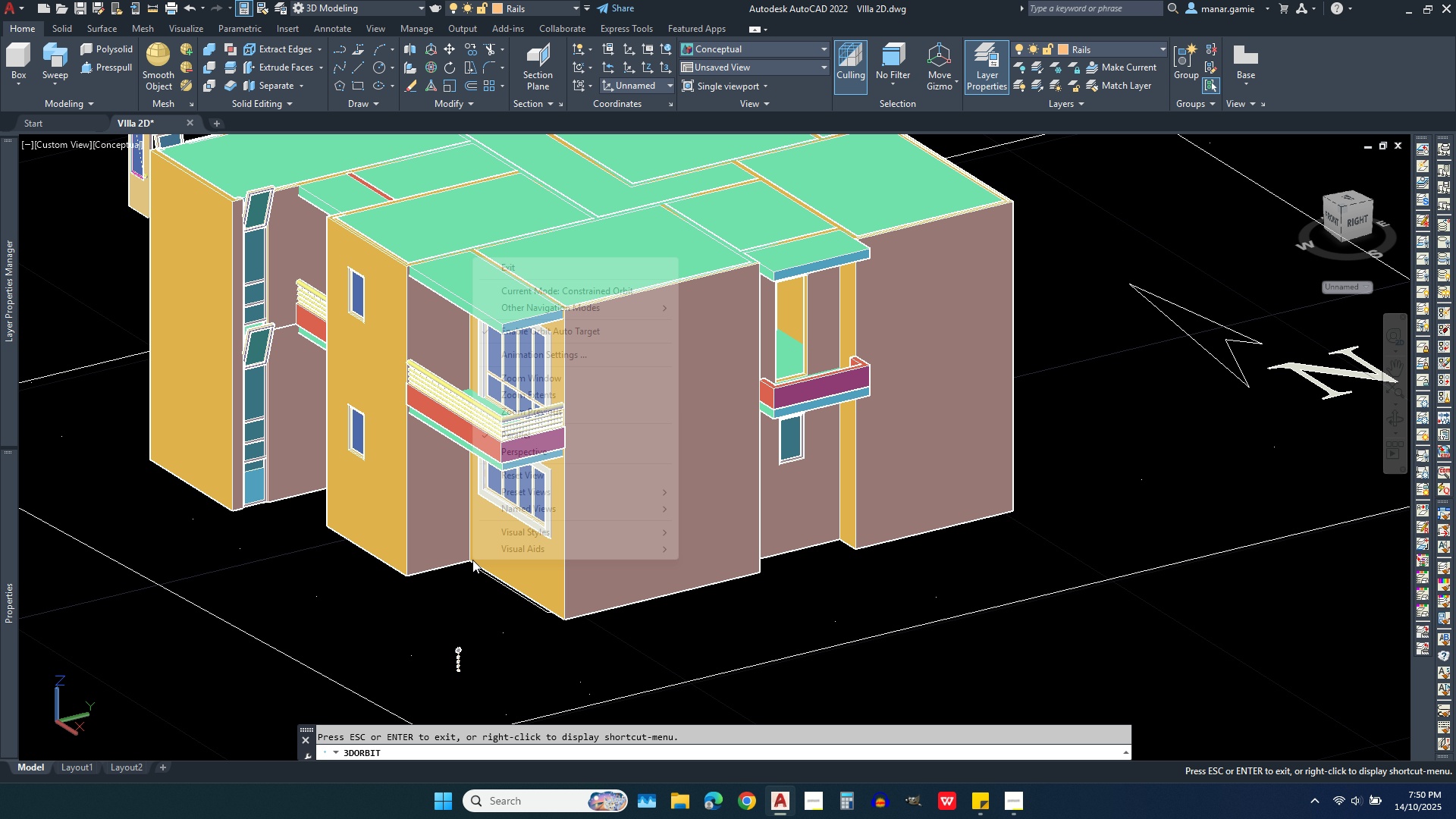 
right_click([472, 560])
 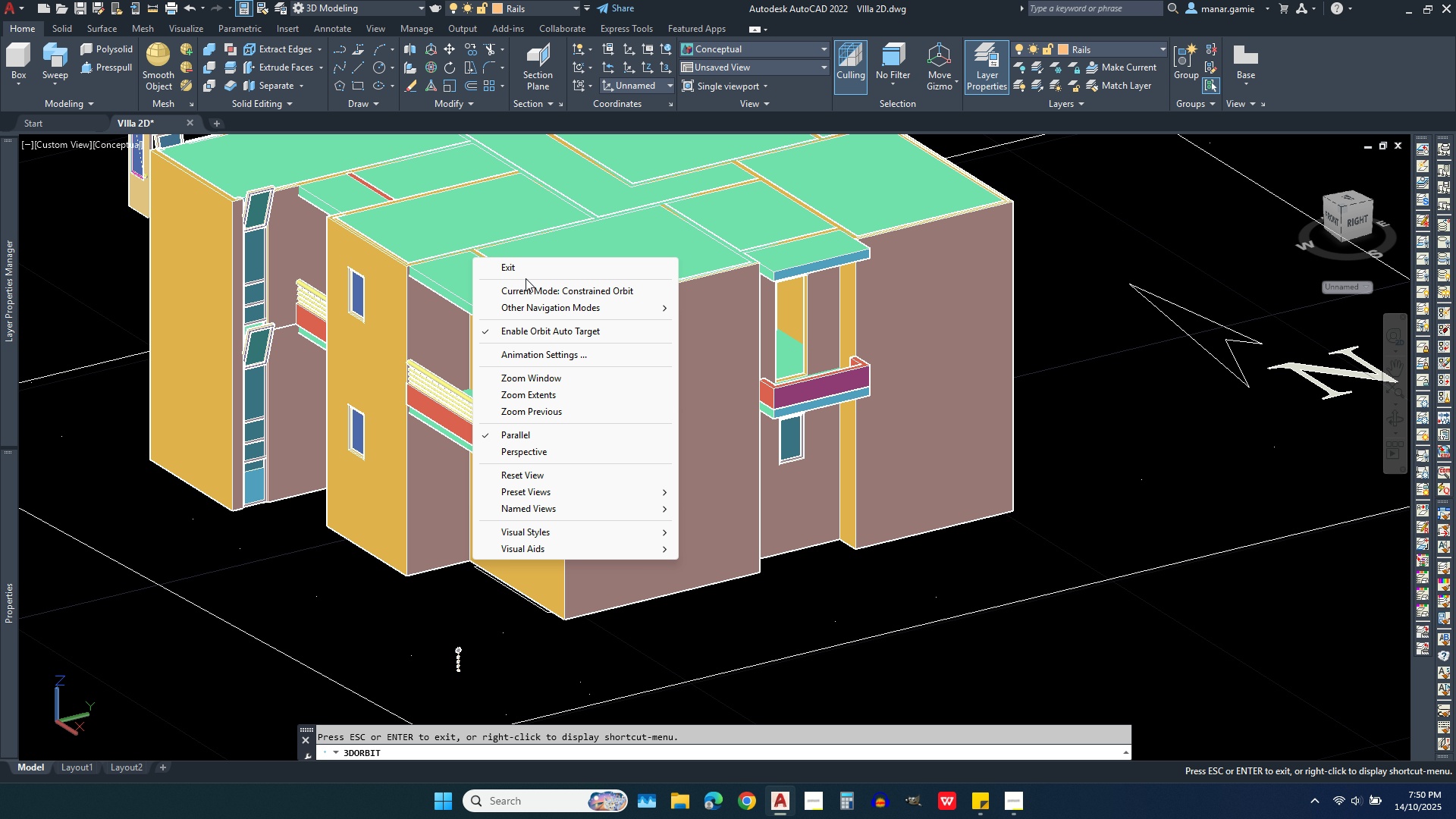 
left_click([526, 268])
 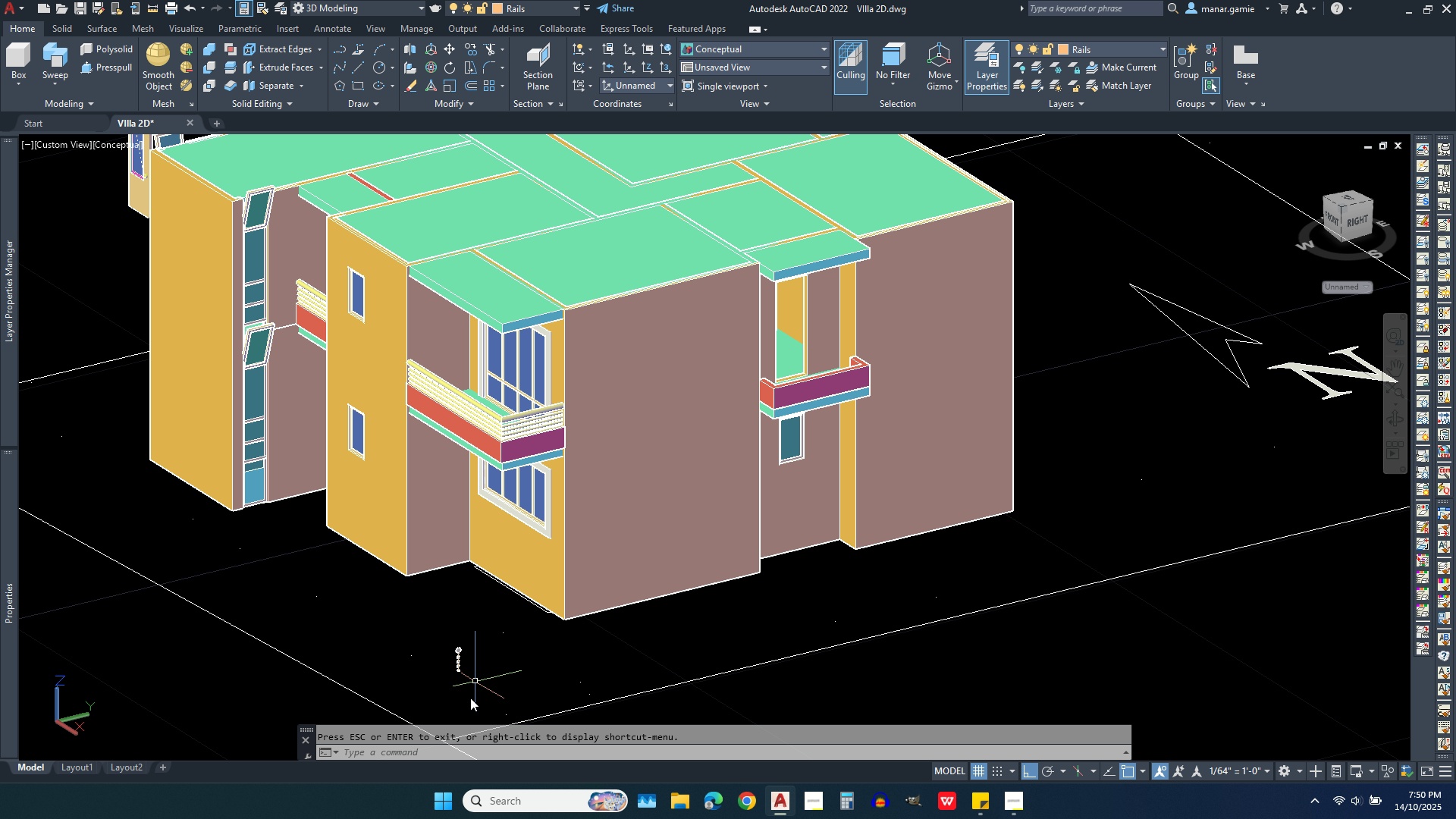 
scroll: coordinate [470, 700], scroll_direction: up, amount: 5.0
 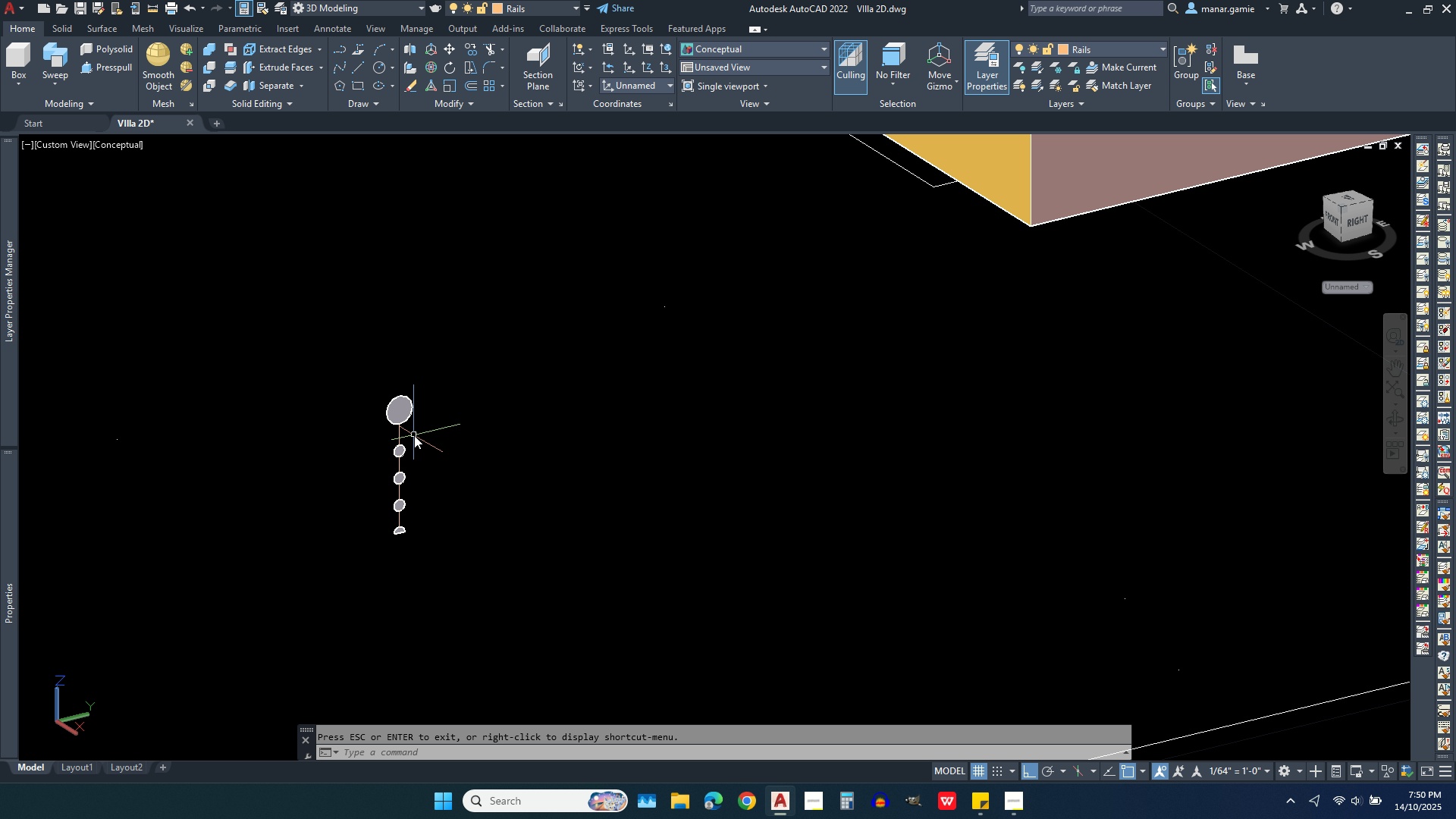 
left_click([414, 440])
 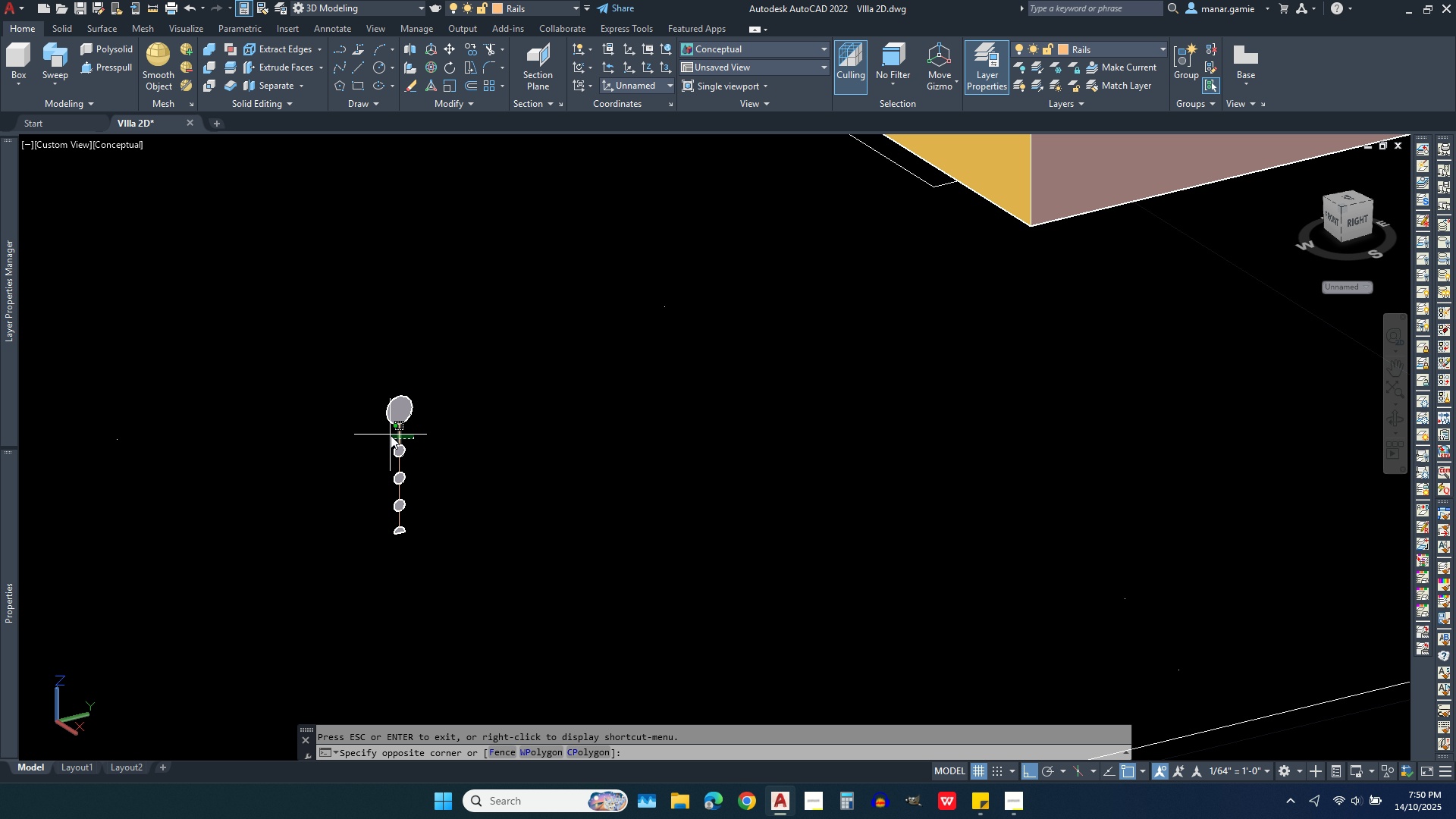 
left_click([391, 435])
 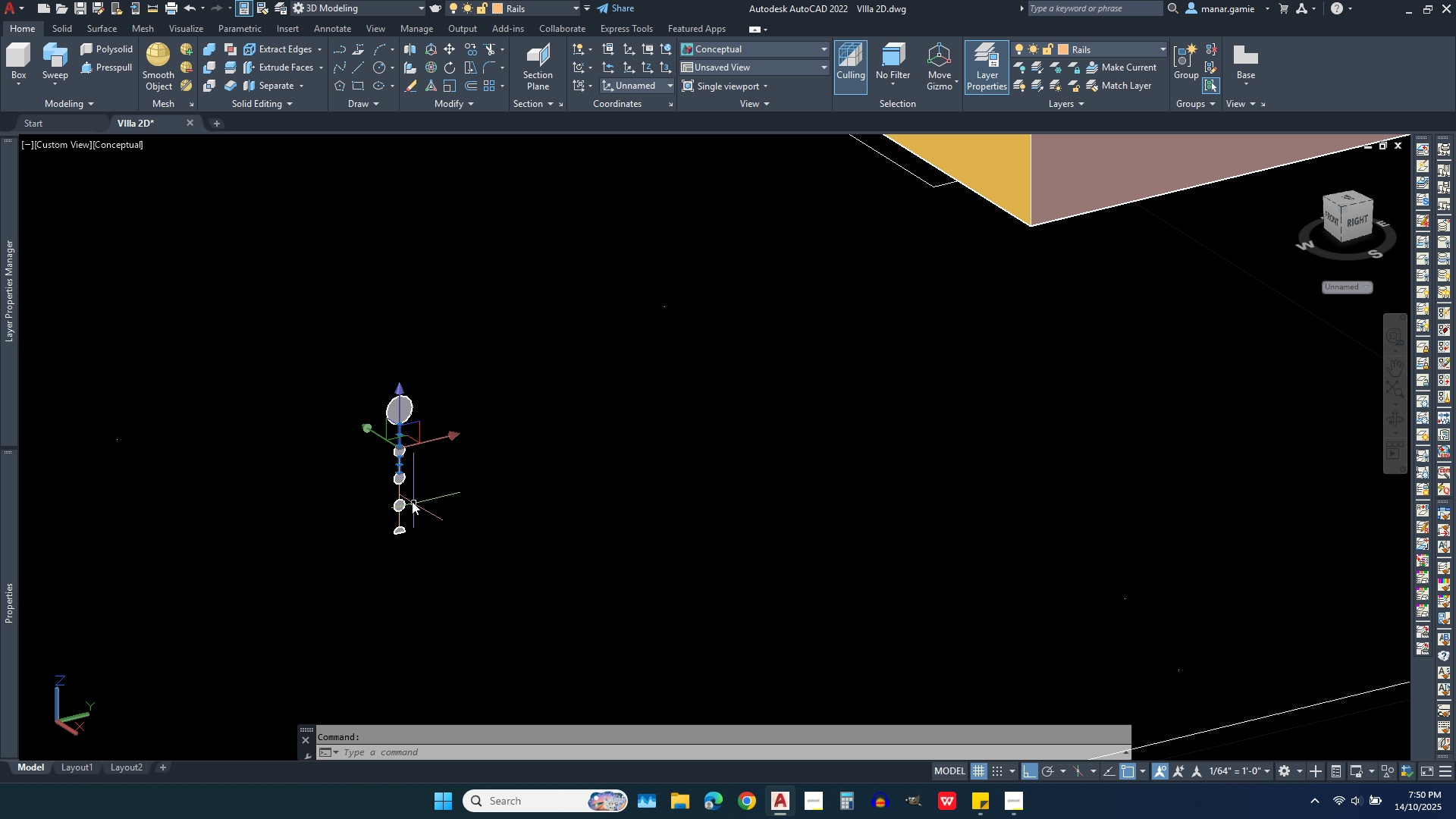 
left_click([401, 494])
 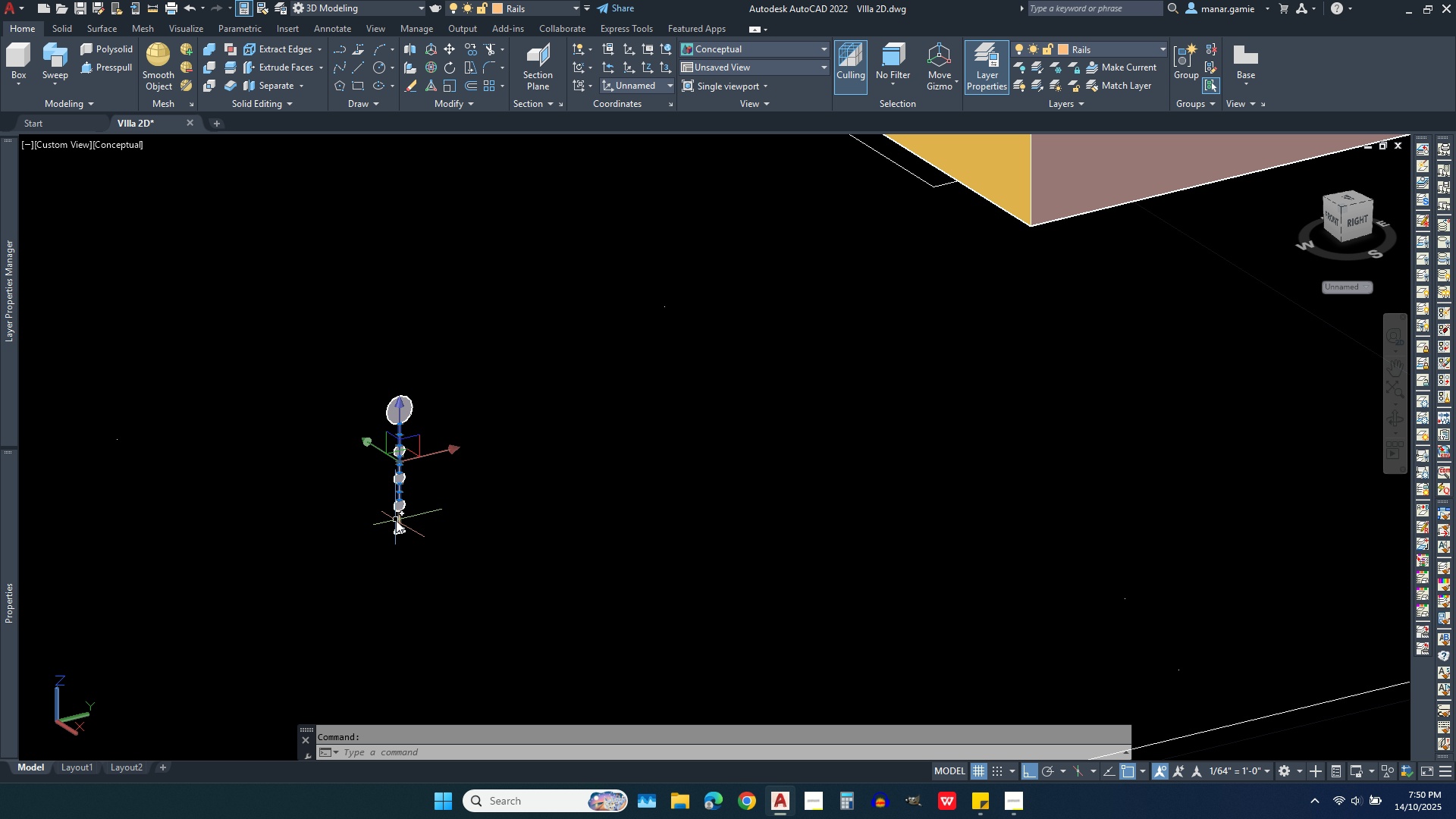 
left_click([400, 520])
 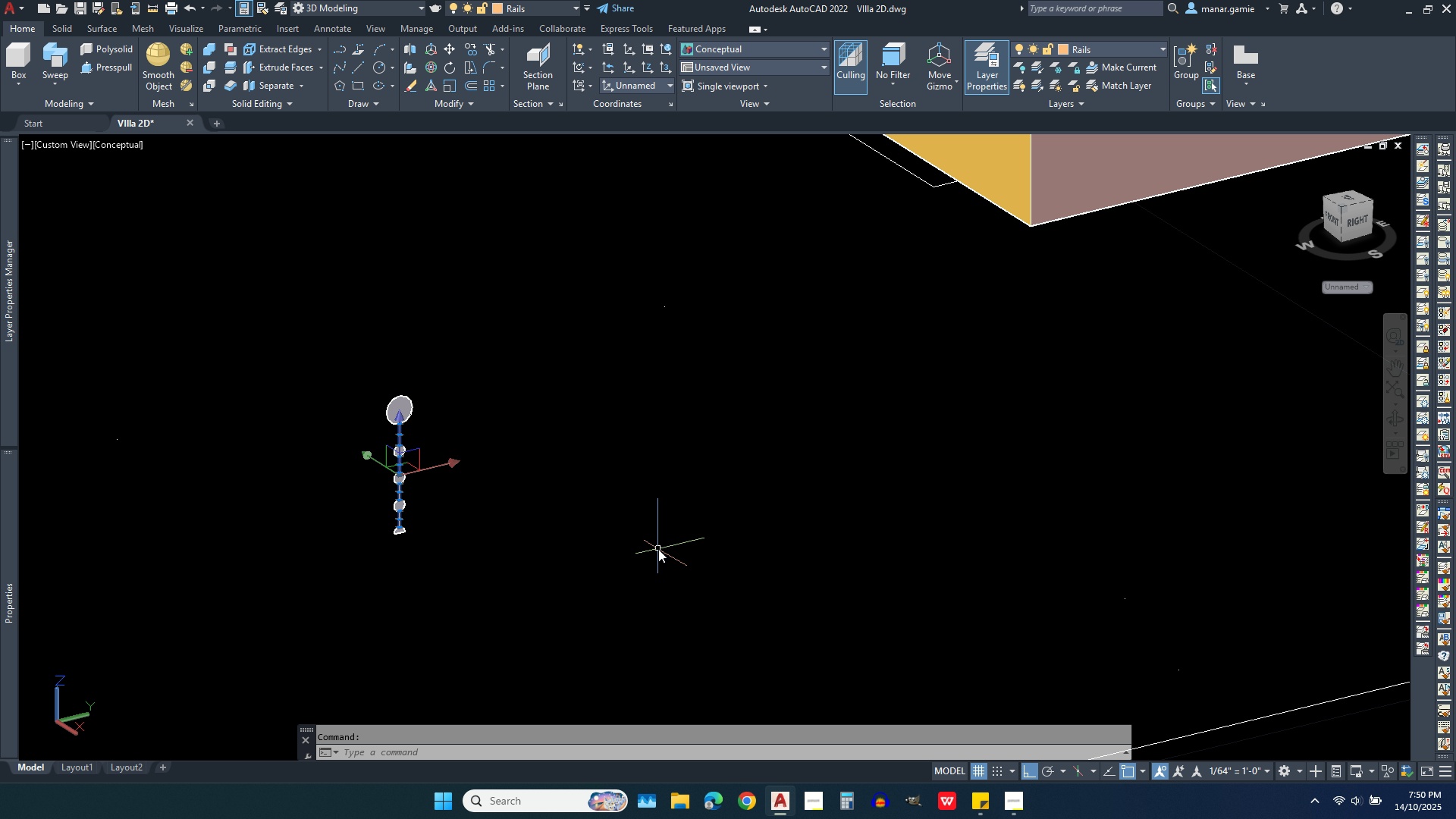 
key(Delete)
 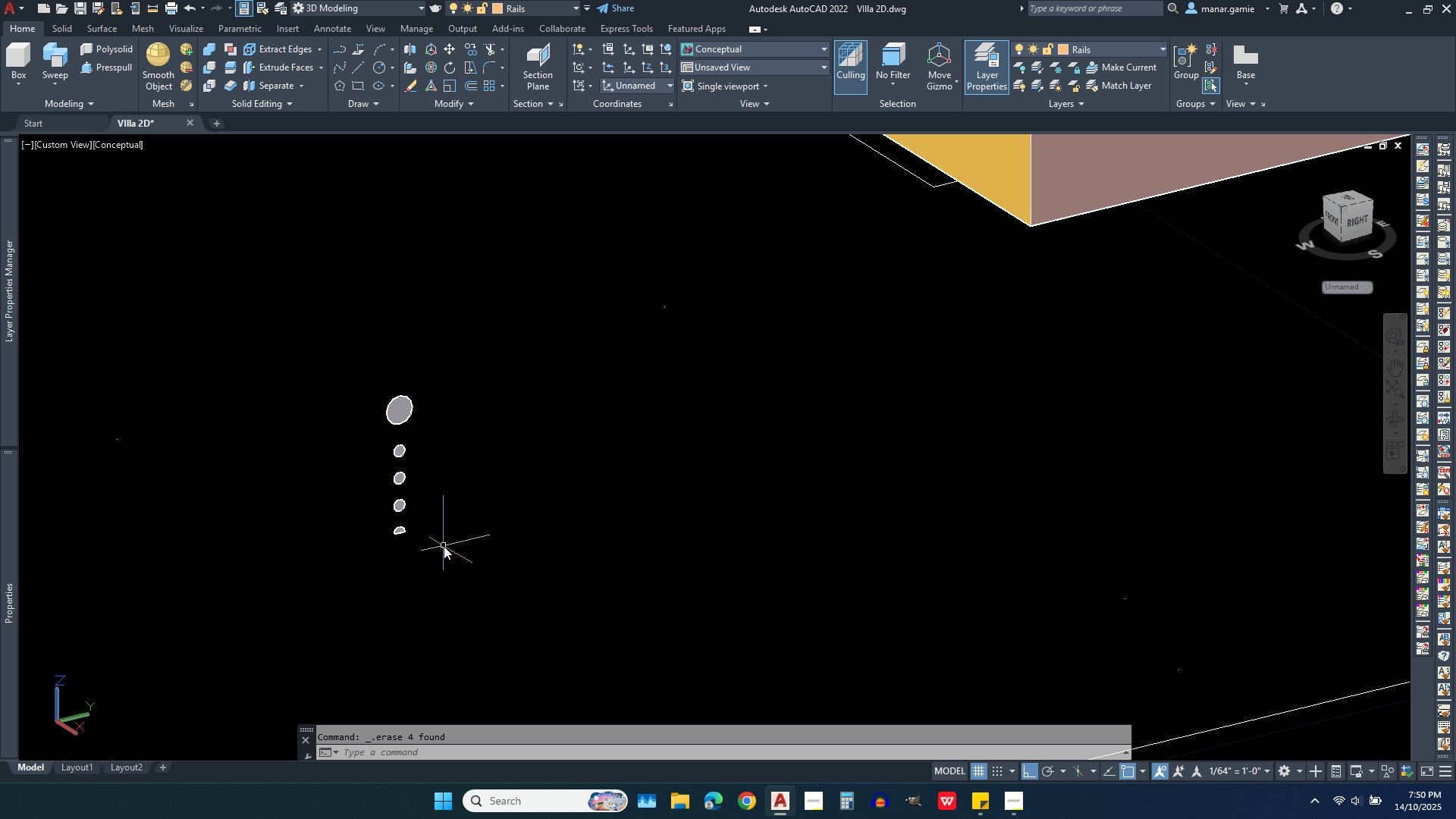 
left_click([441, 546])
 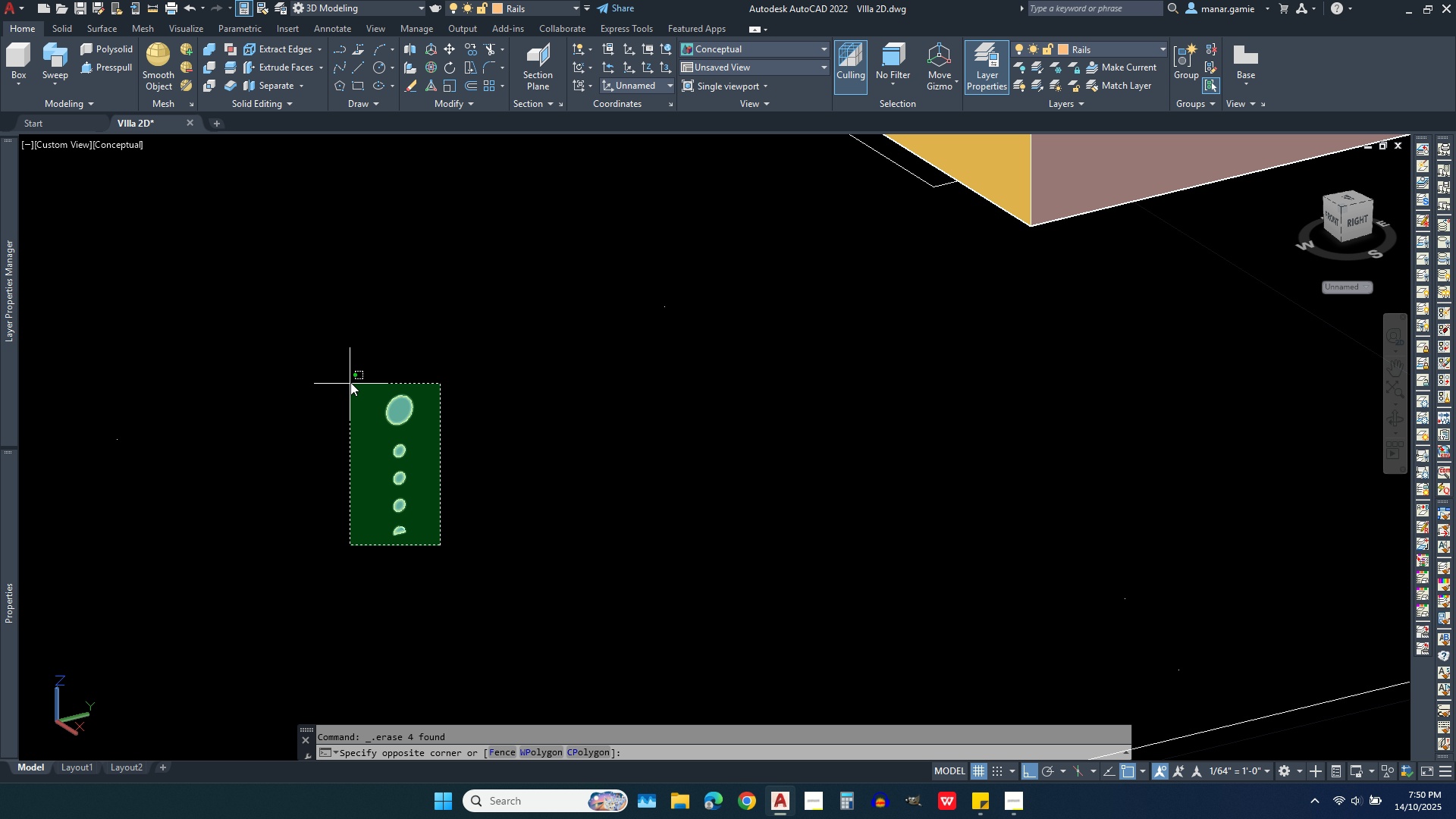 
left_click([350, 379])
 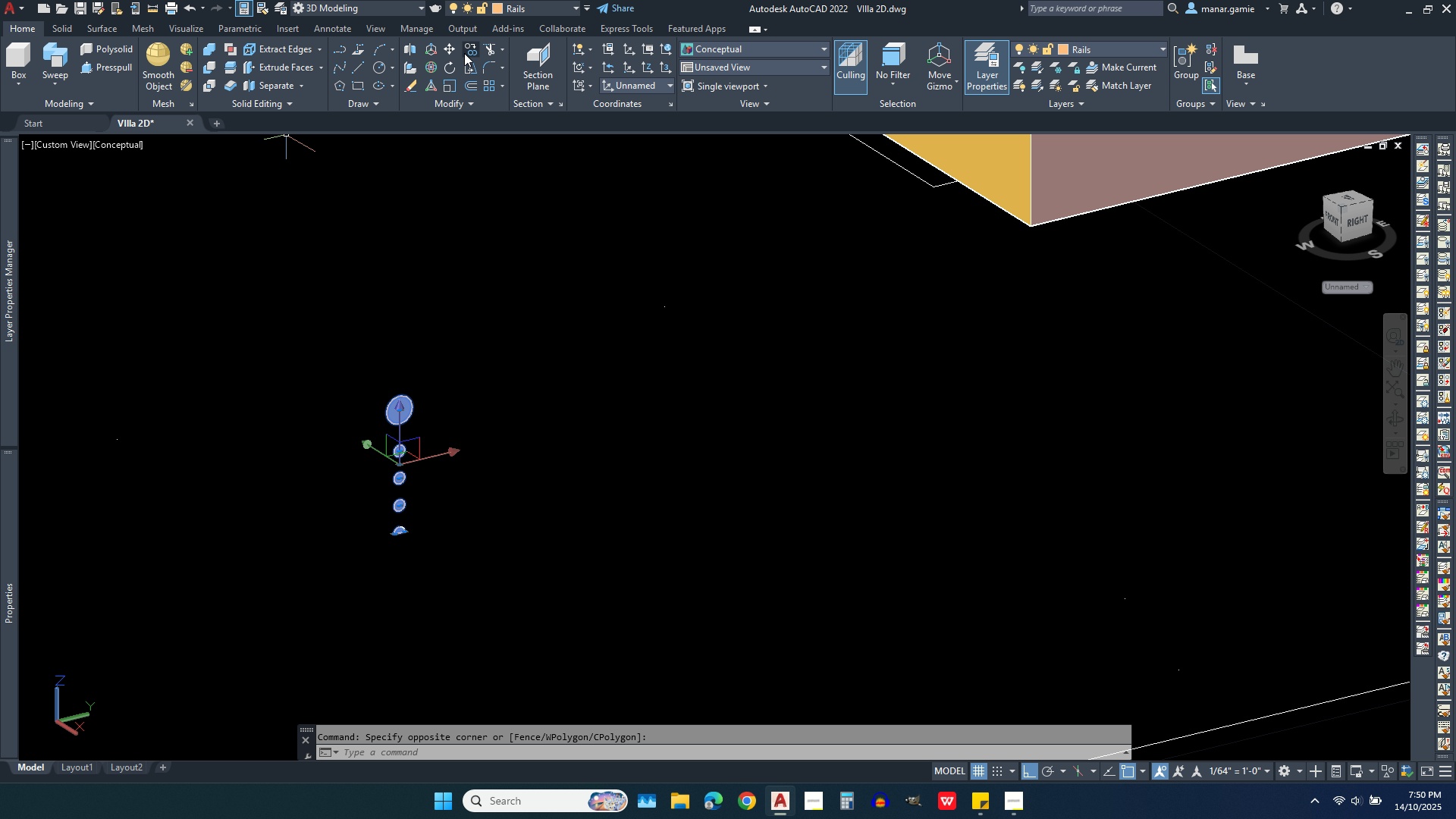 
left_click([469, 50])
 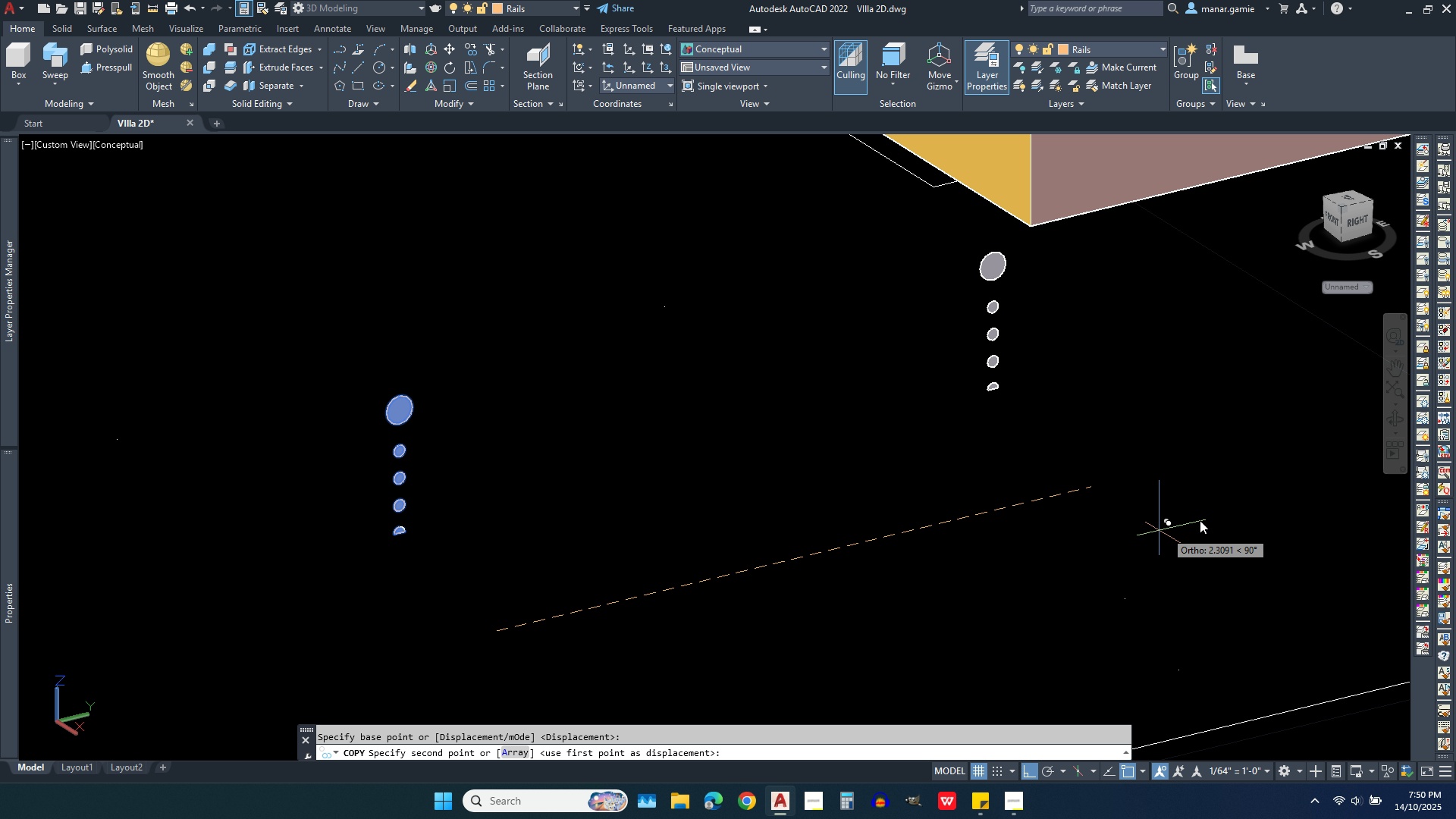 
scroll: coordinate [547, 581], scroll_direction: down, amount: 3.0
 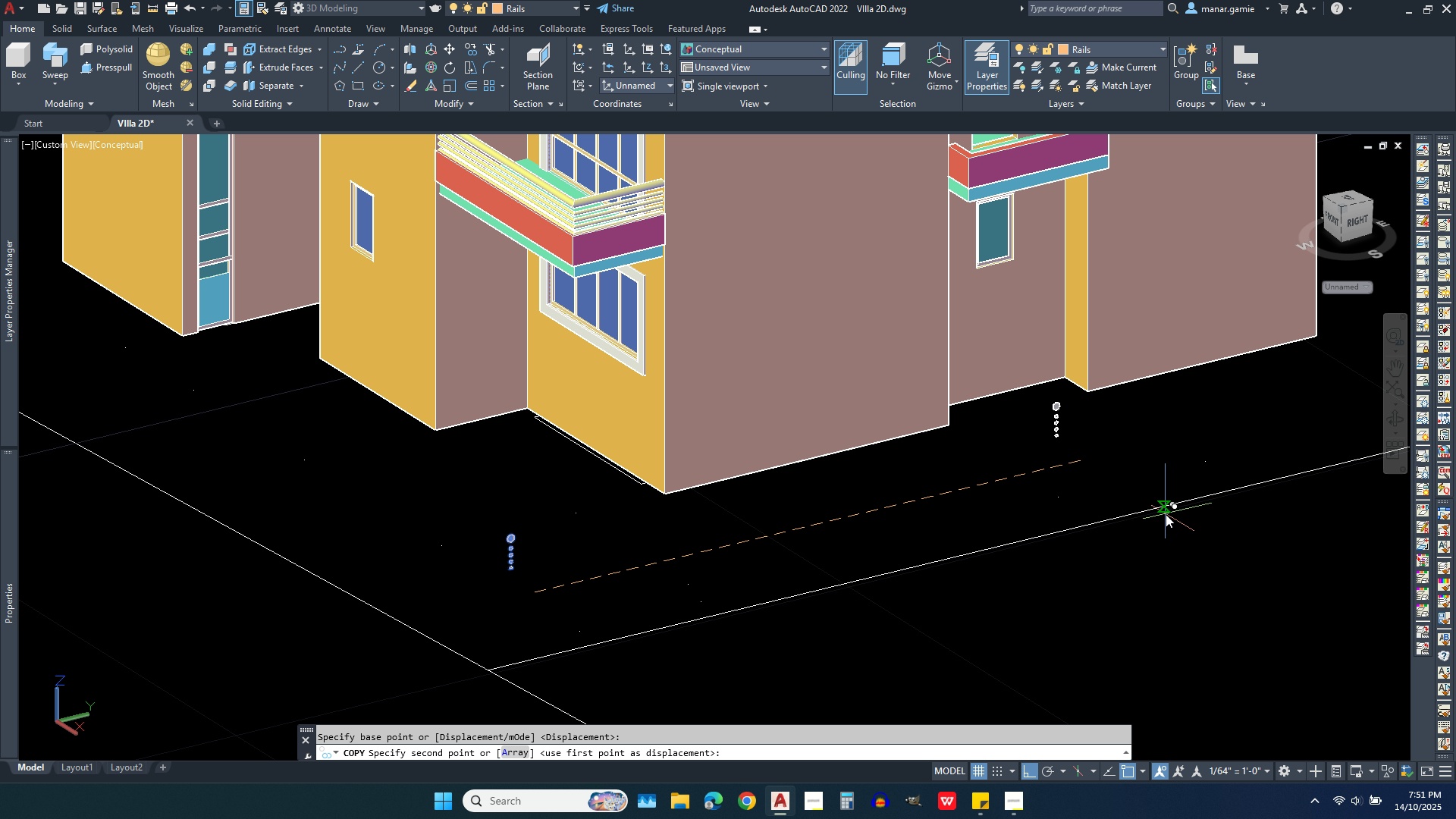 
left_click([1166, 514])
 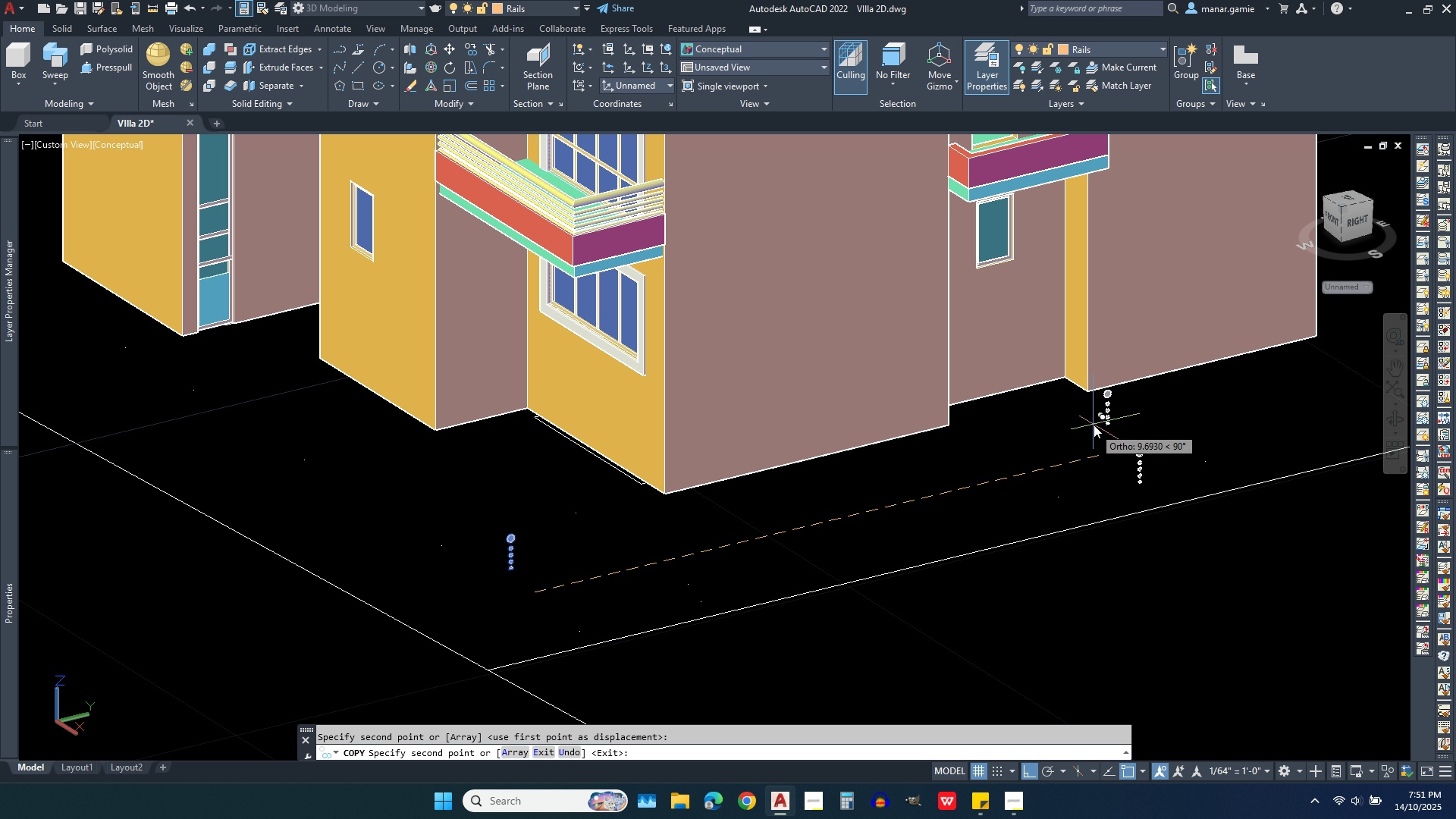 
scroll: coordinate [1094, 425], scroll_direction: up, amount: 2.0
 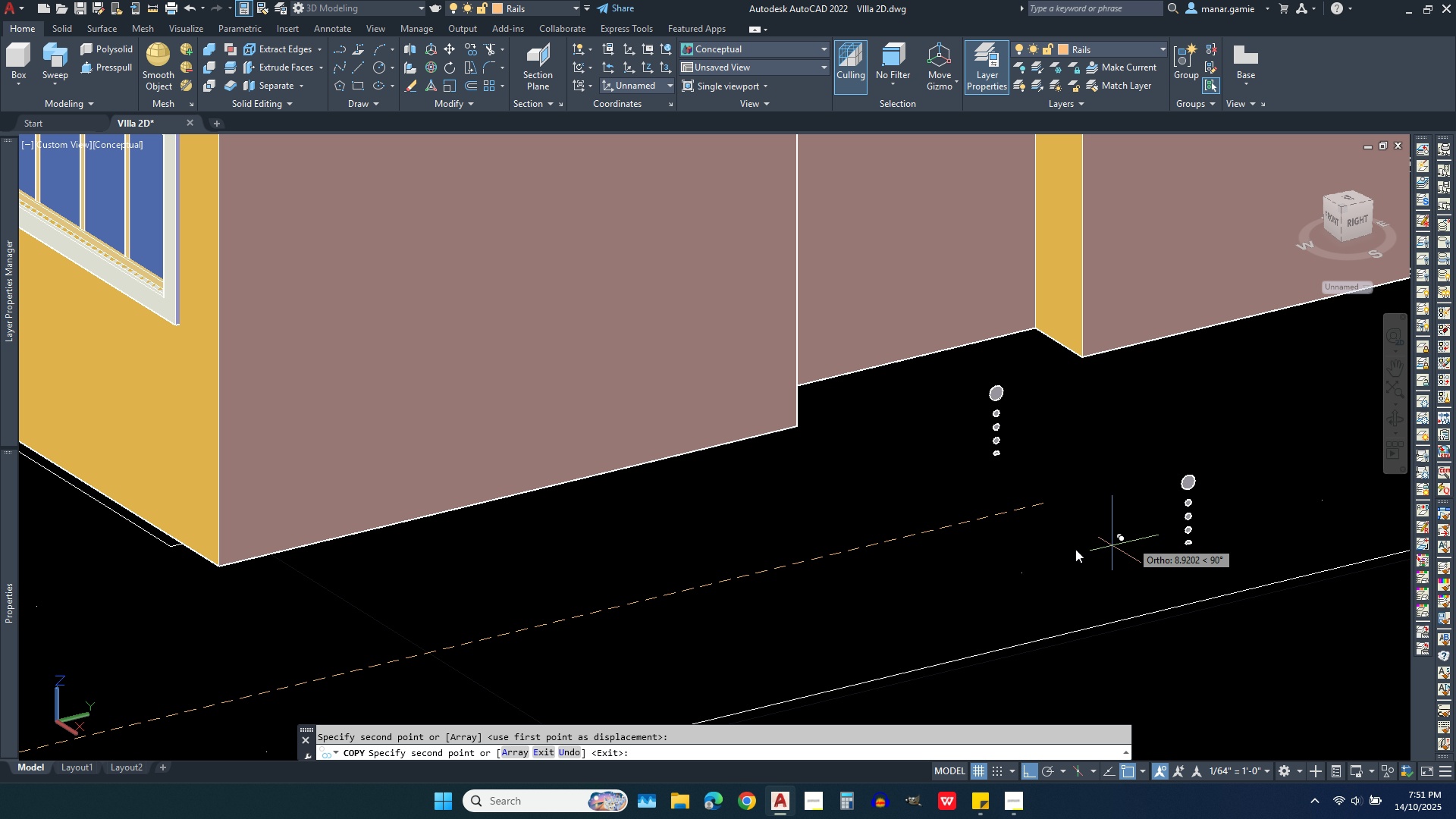 
right_click([969, 531])
 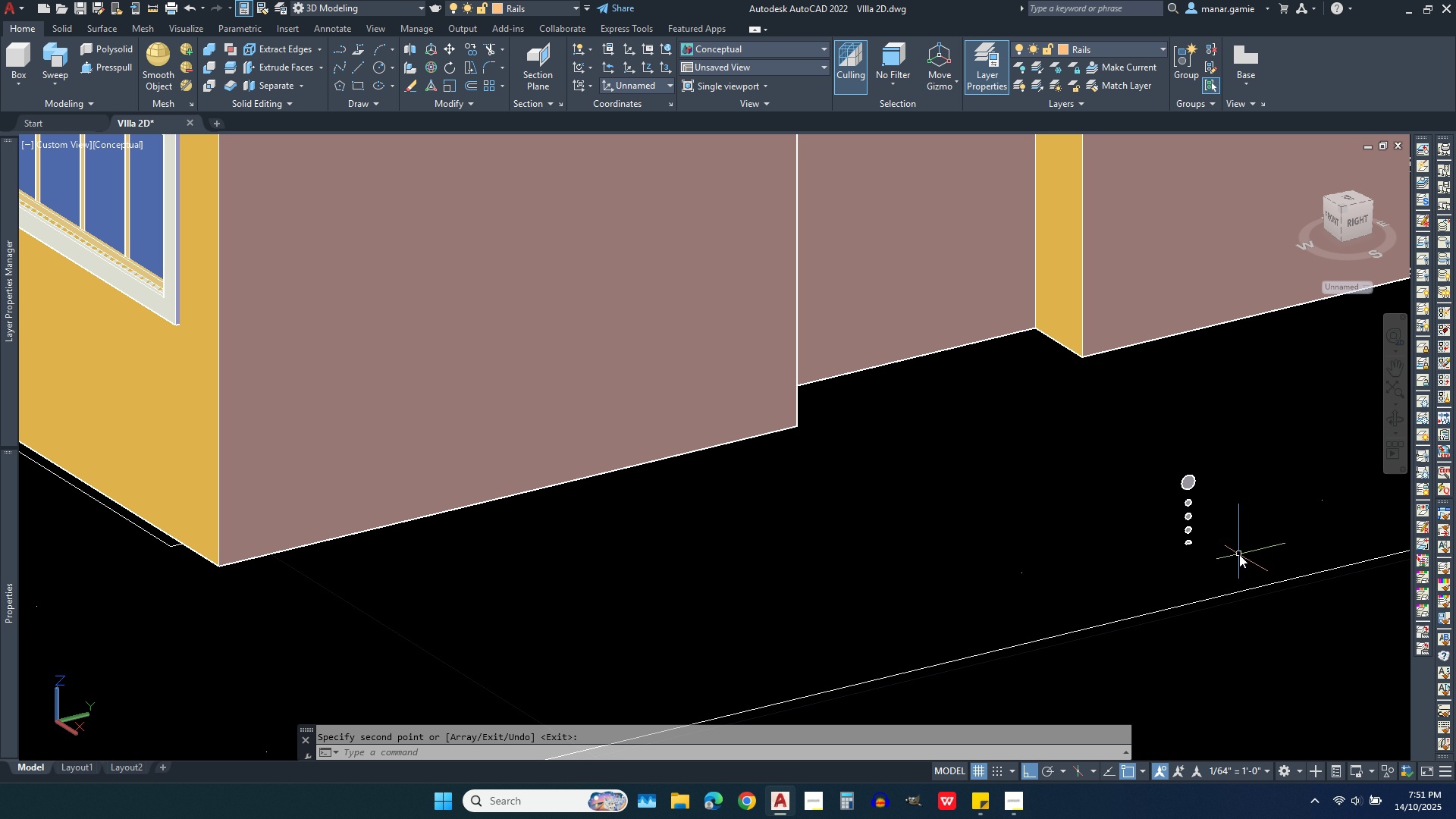 
left_click([1205, 557])
 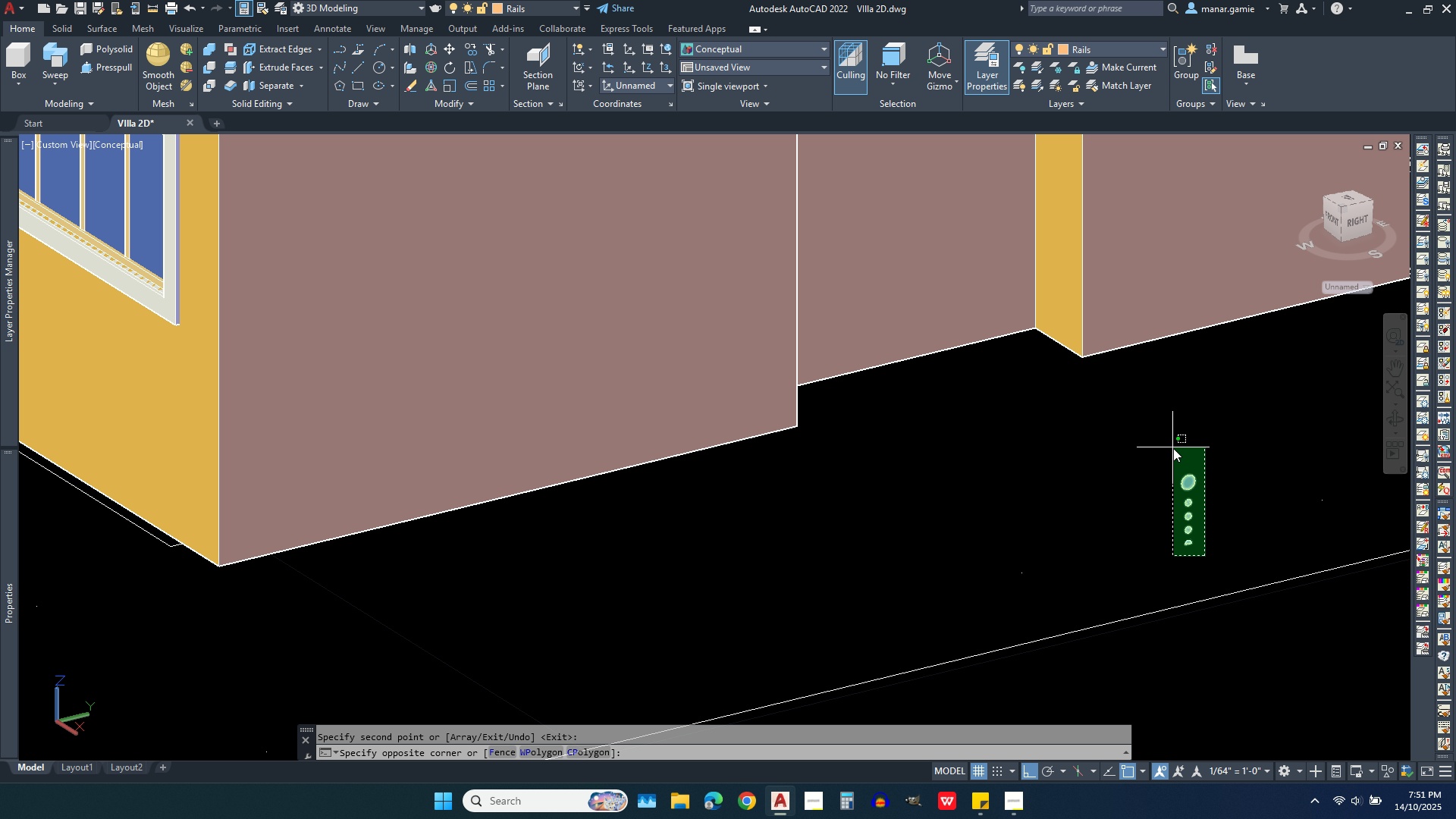 
left_click([1171, 446])
 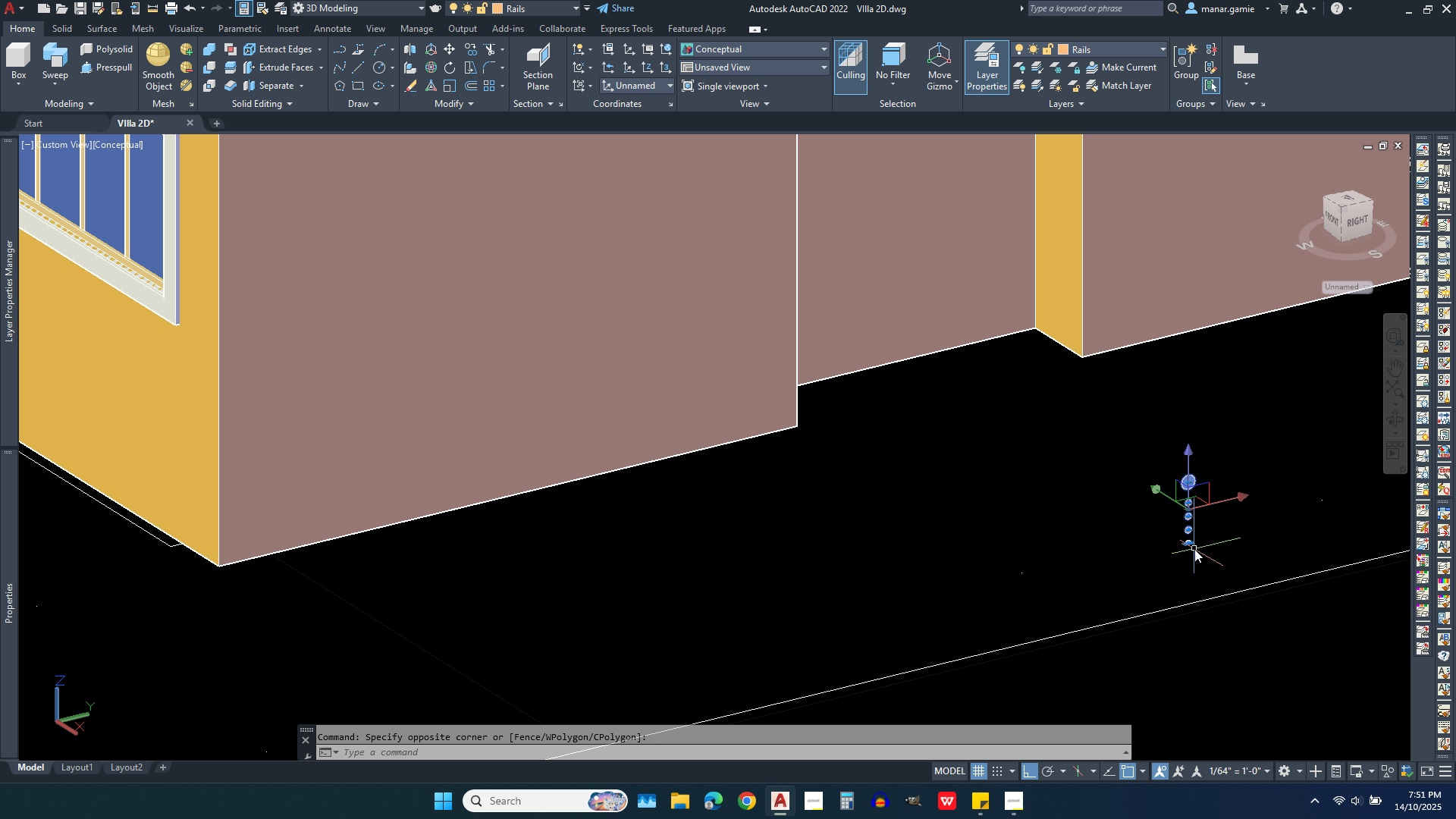 
scroll: coordinate [1194, 549], scroll_direction: up, amount: 4.0
 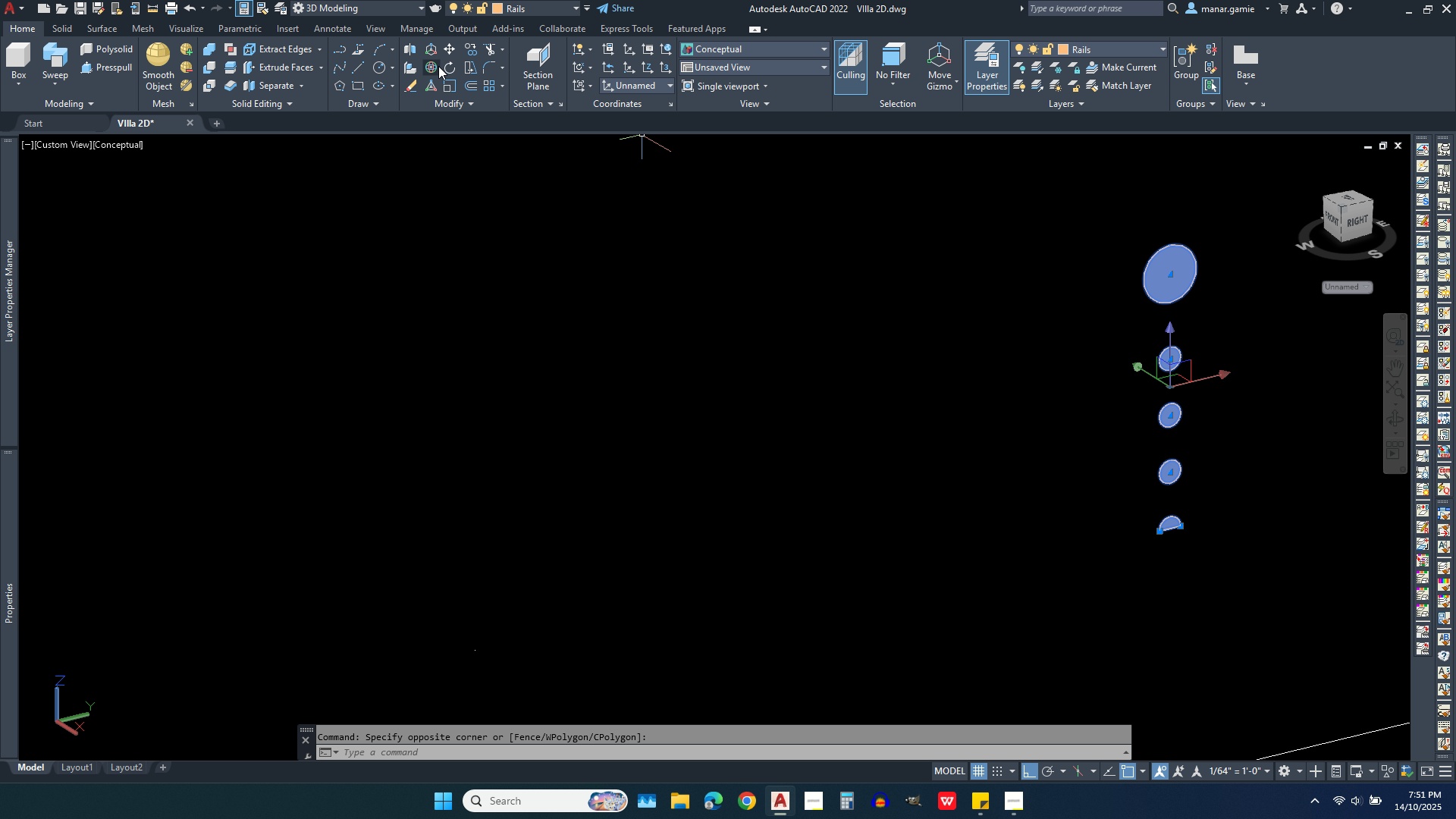 
left_click([433, 66])
 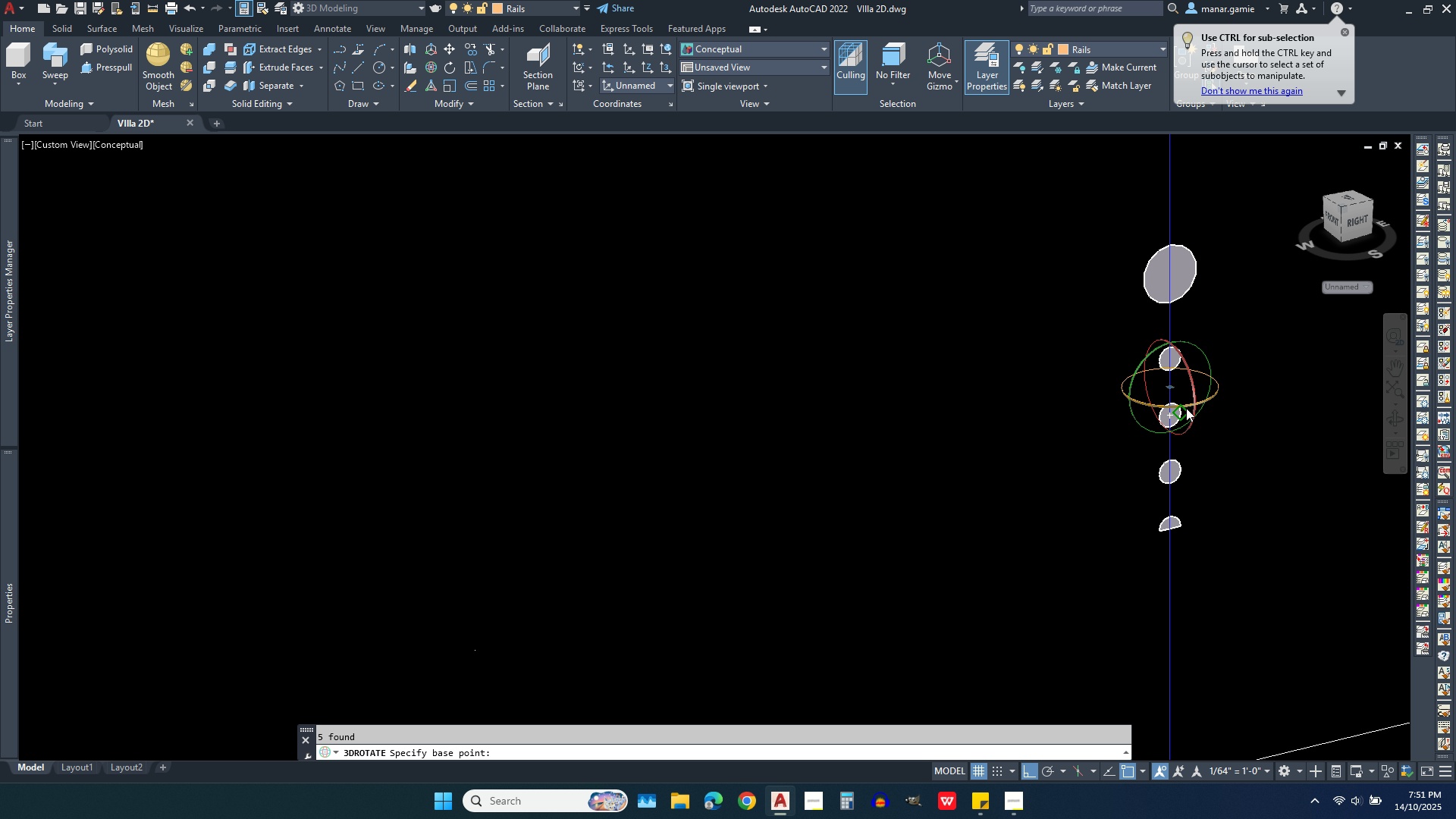 
left_click([1186, 408])
 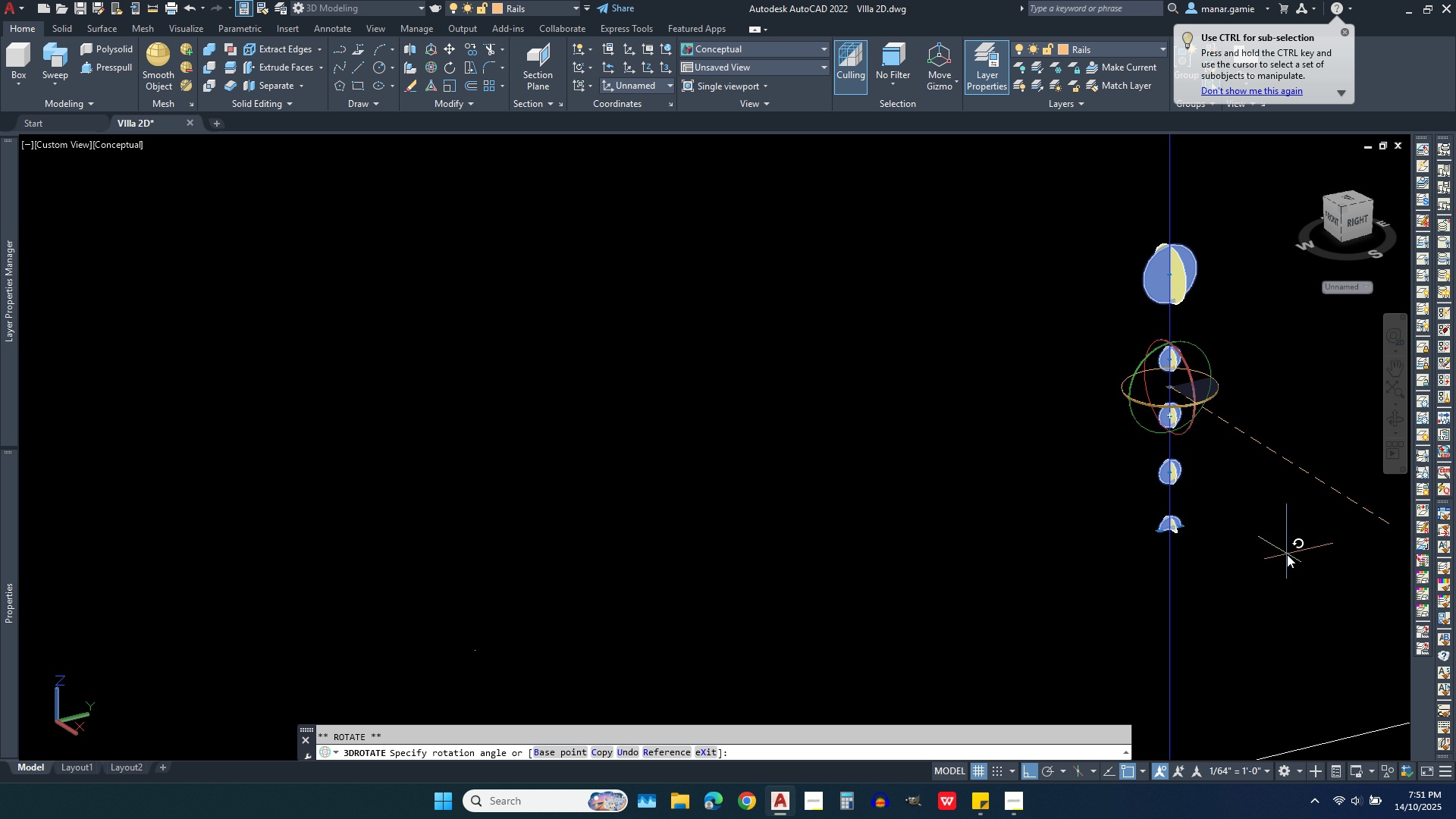 
left_click([1287, 554])
 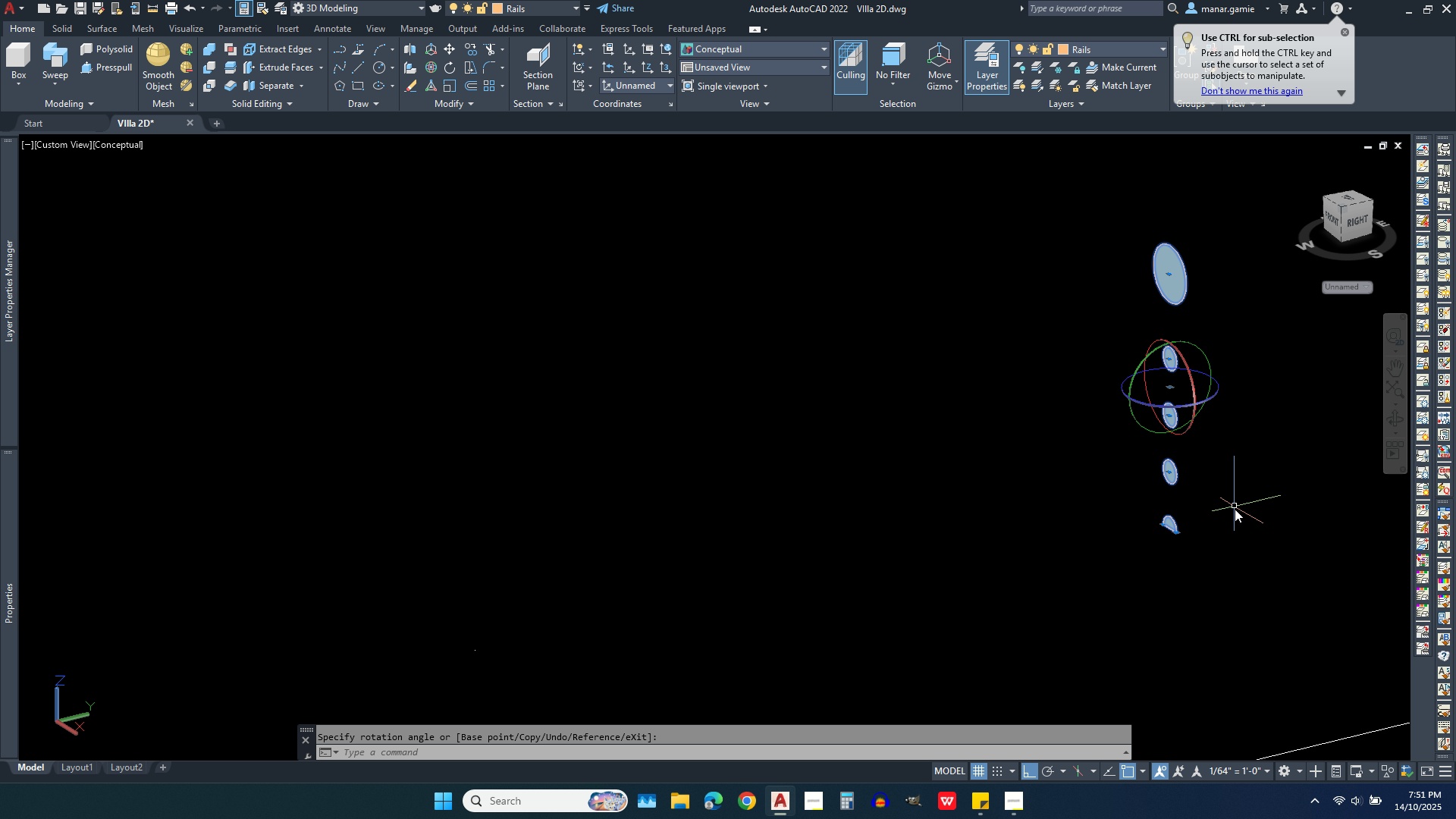 
key(Escape)
 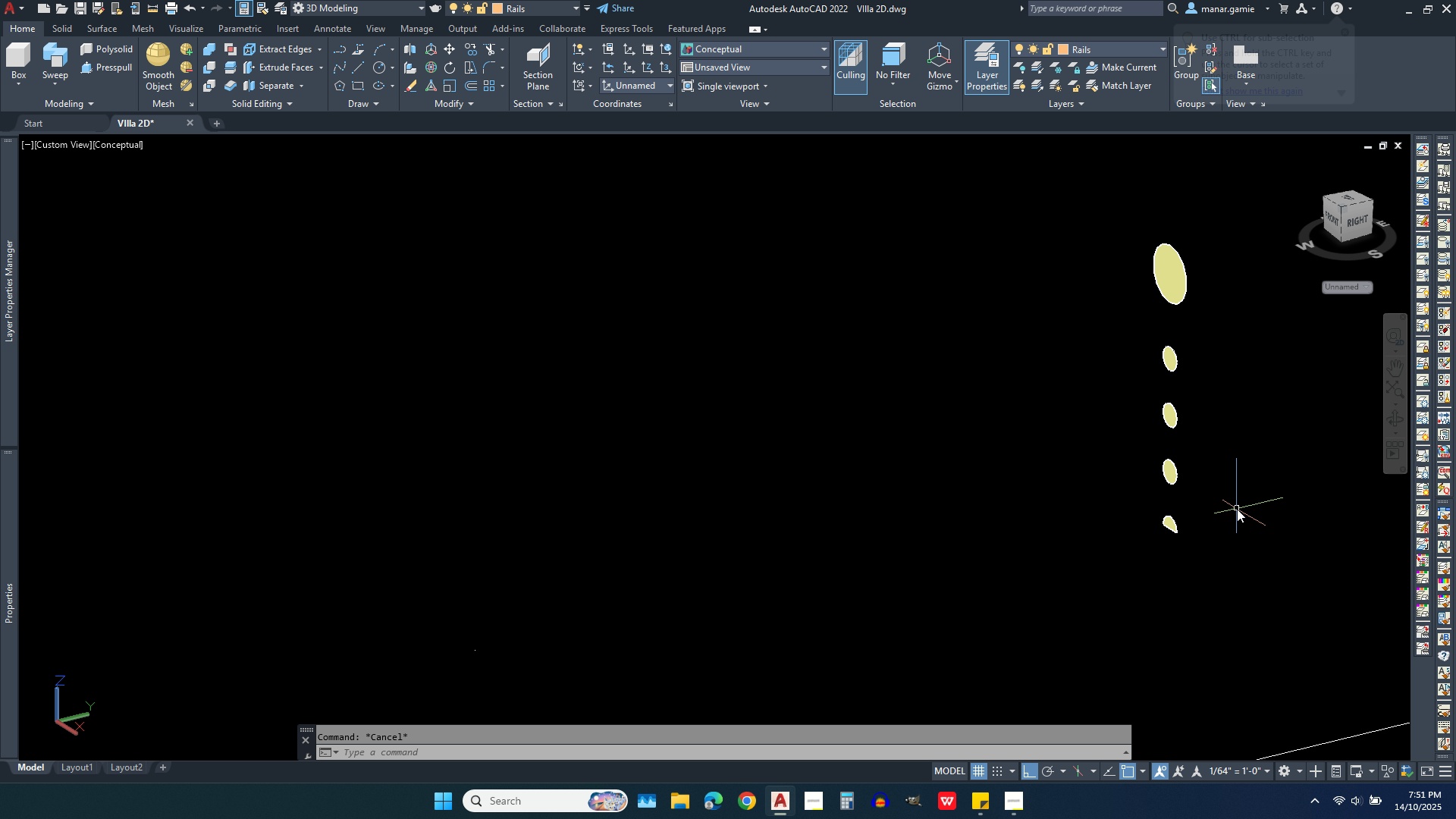 
scroll: coordinate [1237, 509], scroll_direction: down, amount: 5.0
 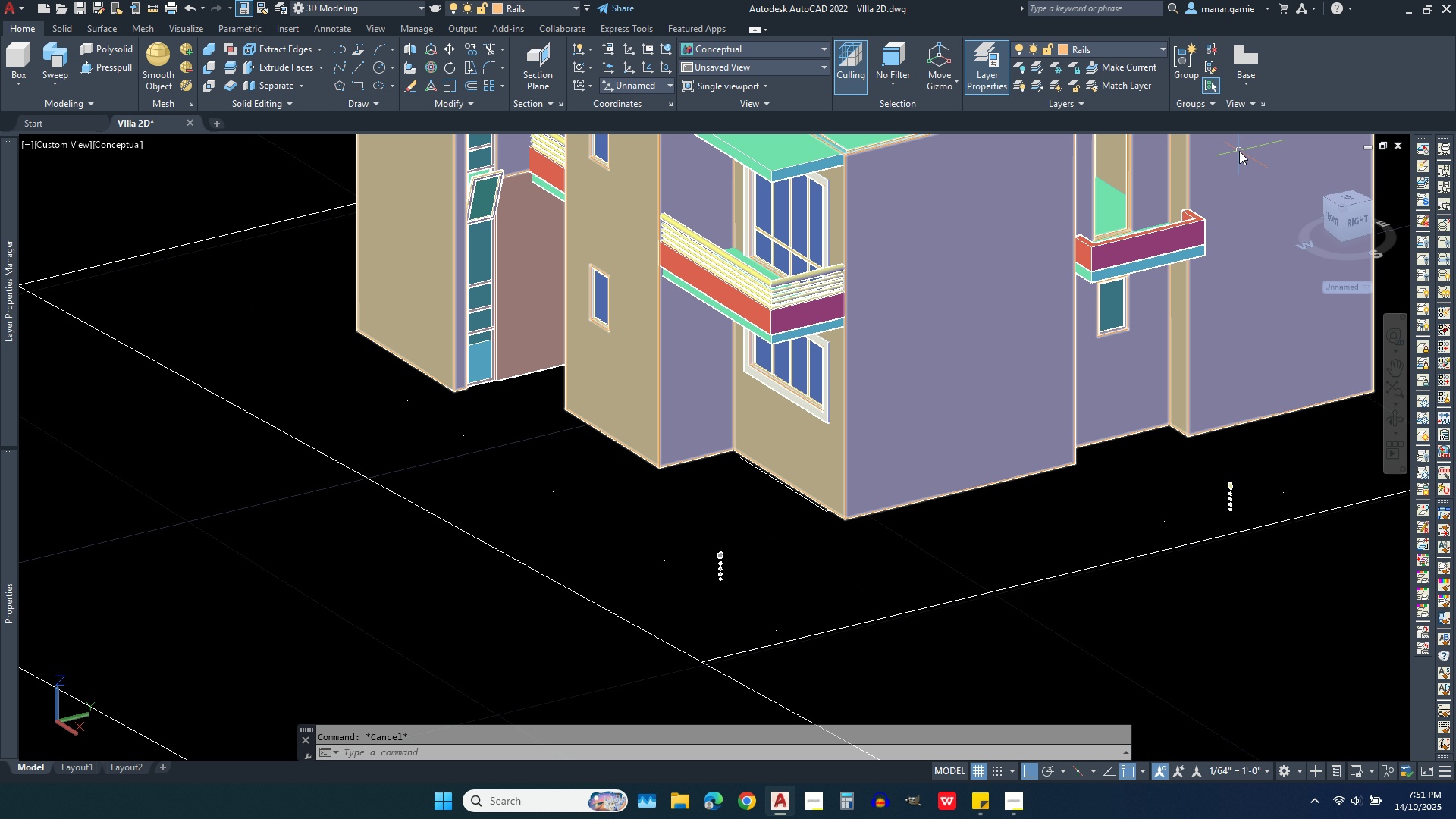 
scroll: coordinate [1181, 268], scroll_direction: up, amount: 7.0
 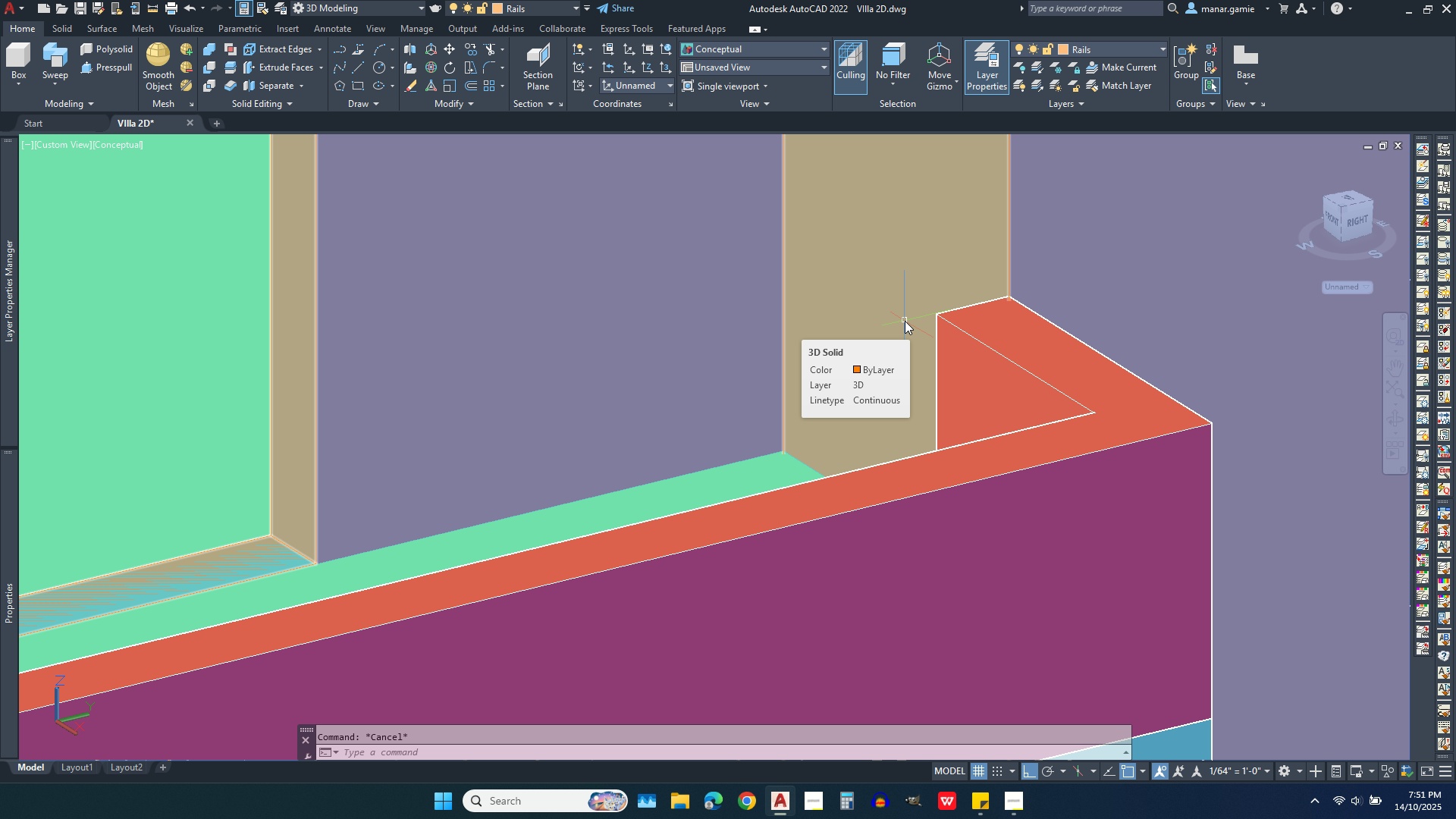 
wait(5.03)
 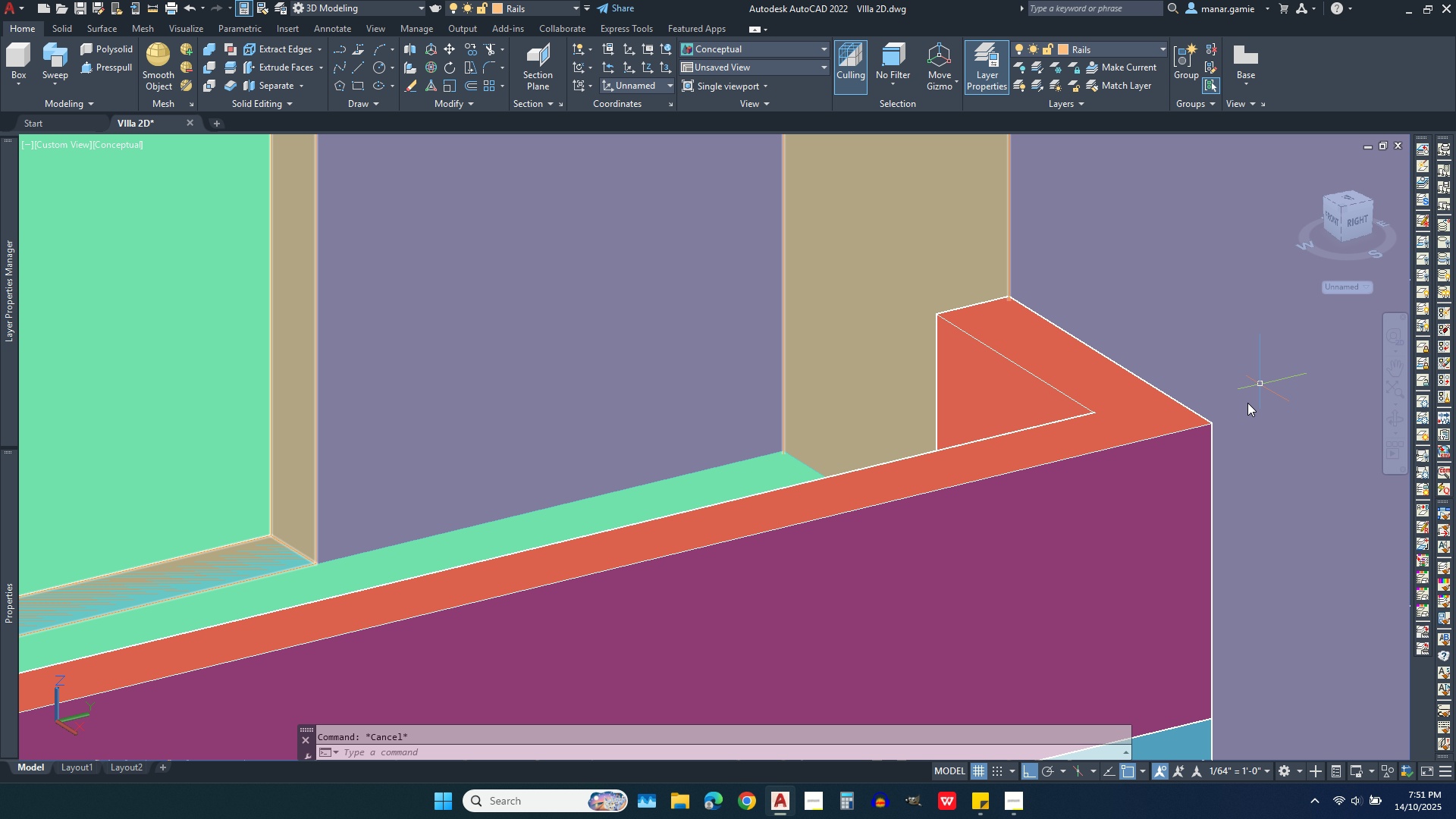 
scroll: coordinate [942, 321], scroll_direction: down, amount: 2.0
 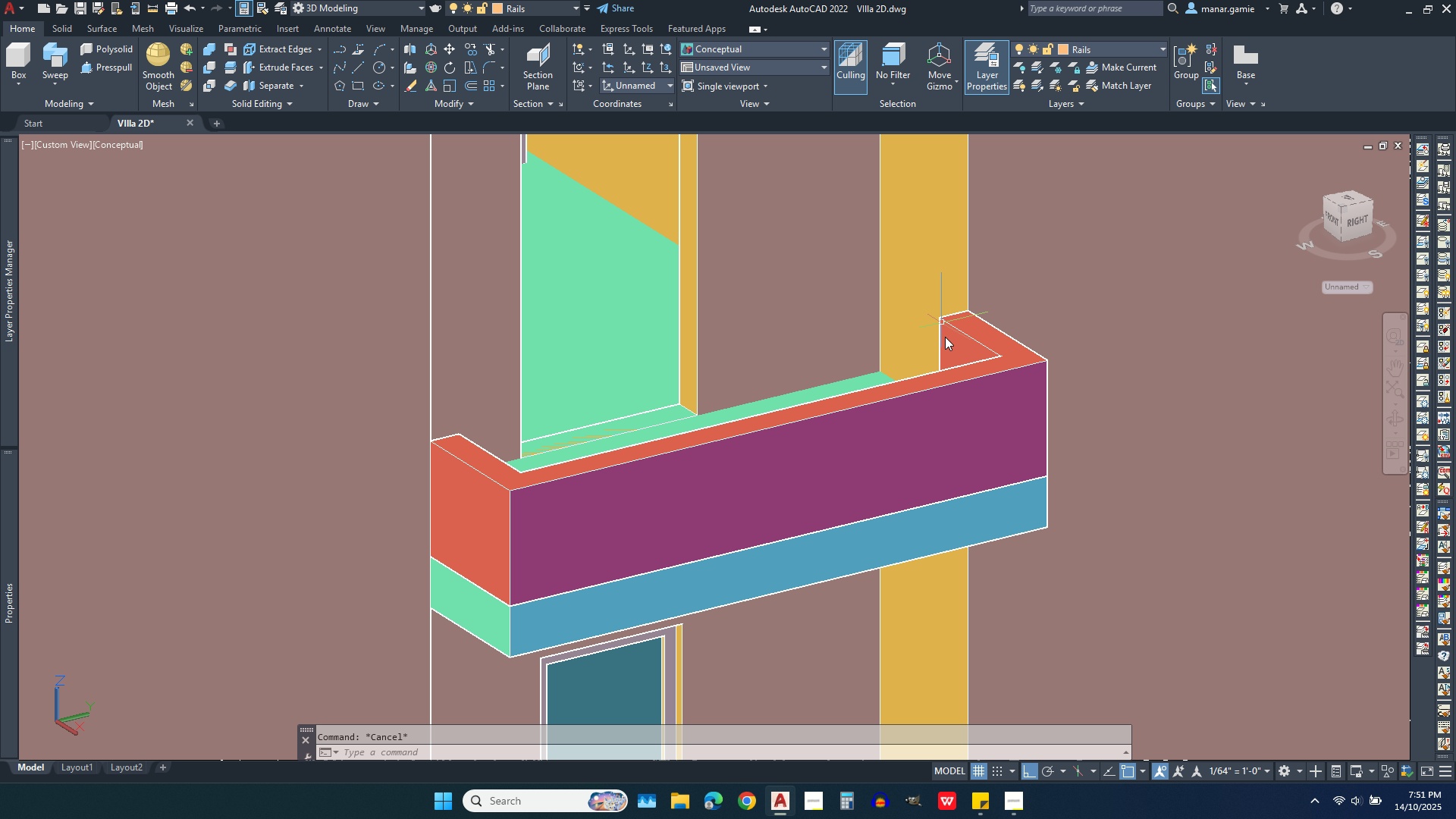 
scroll: coordinate [884, 496], scroll_direction: up, amount: 2.0
 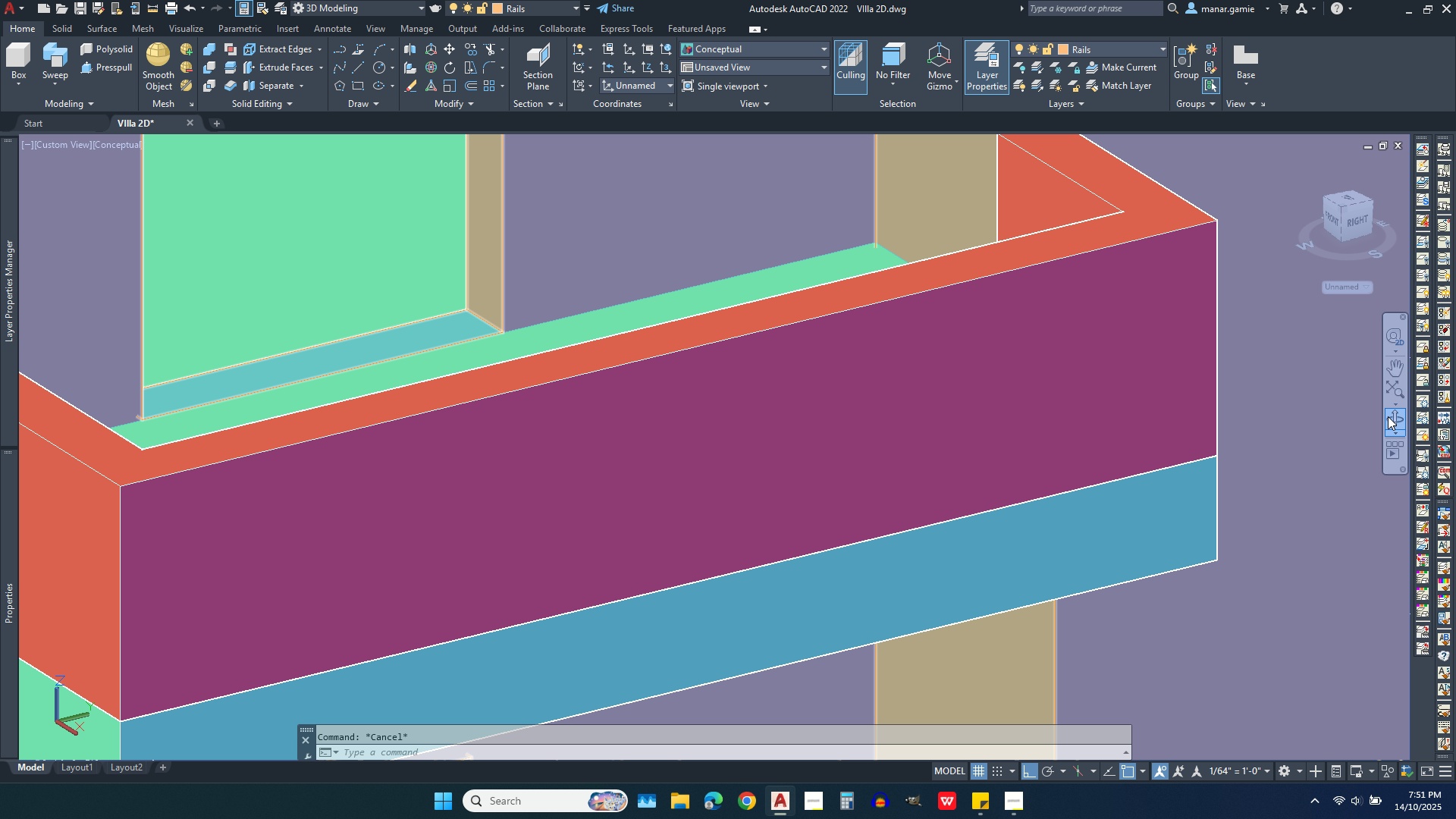 
left_click([1391, 416])
 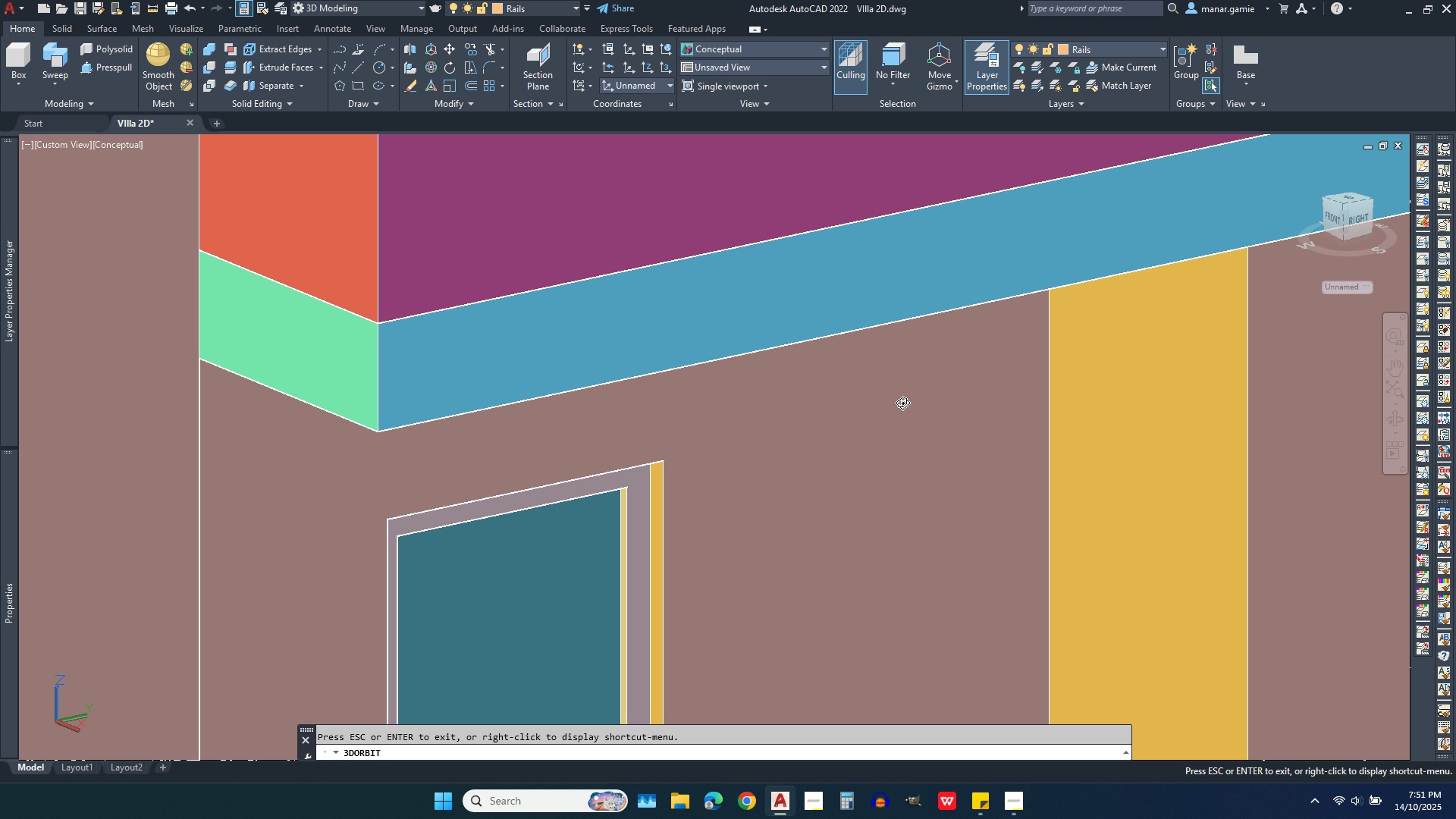 
scroll: coordinate [419, 395], scroll_direction: down, amount: 9.0
 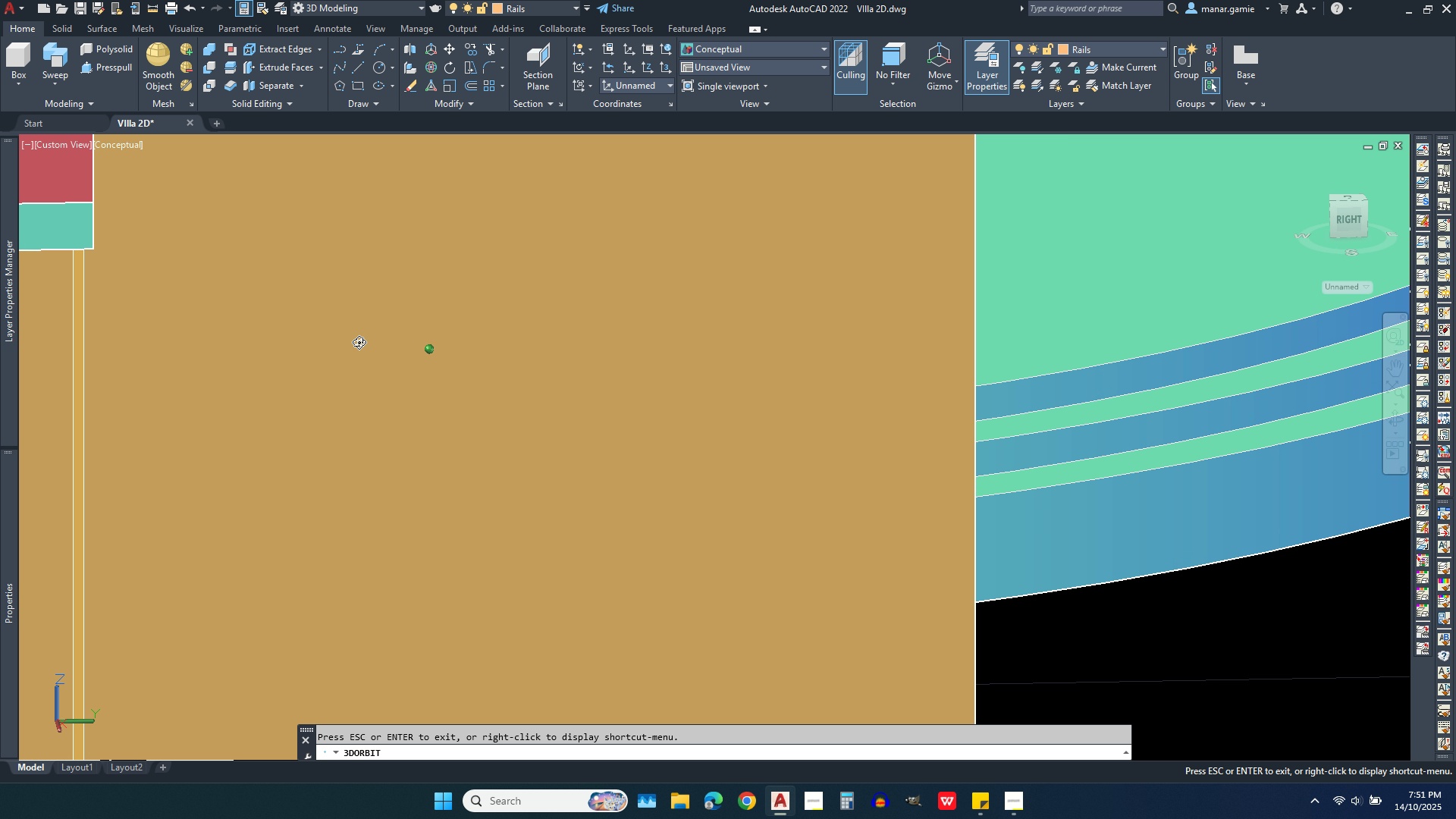 
scroll: coordinate [704, 369], scroll_direction: up, amount: 9.0
 